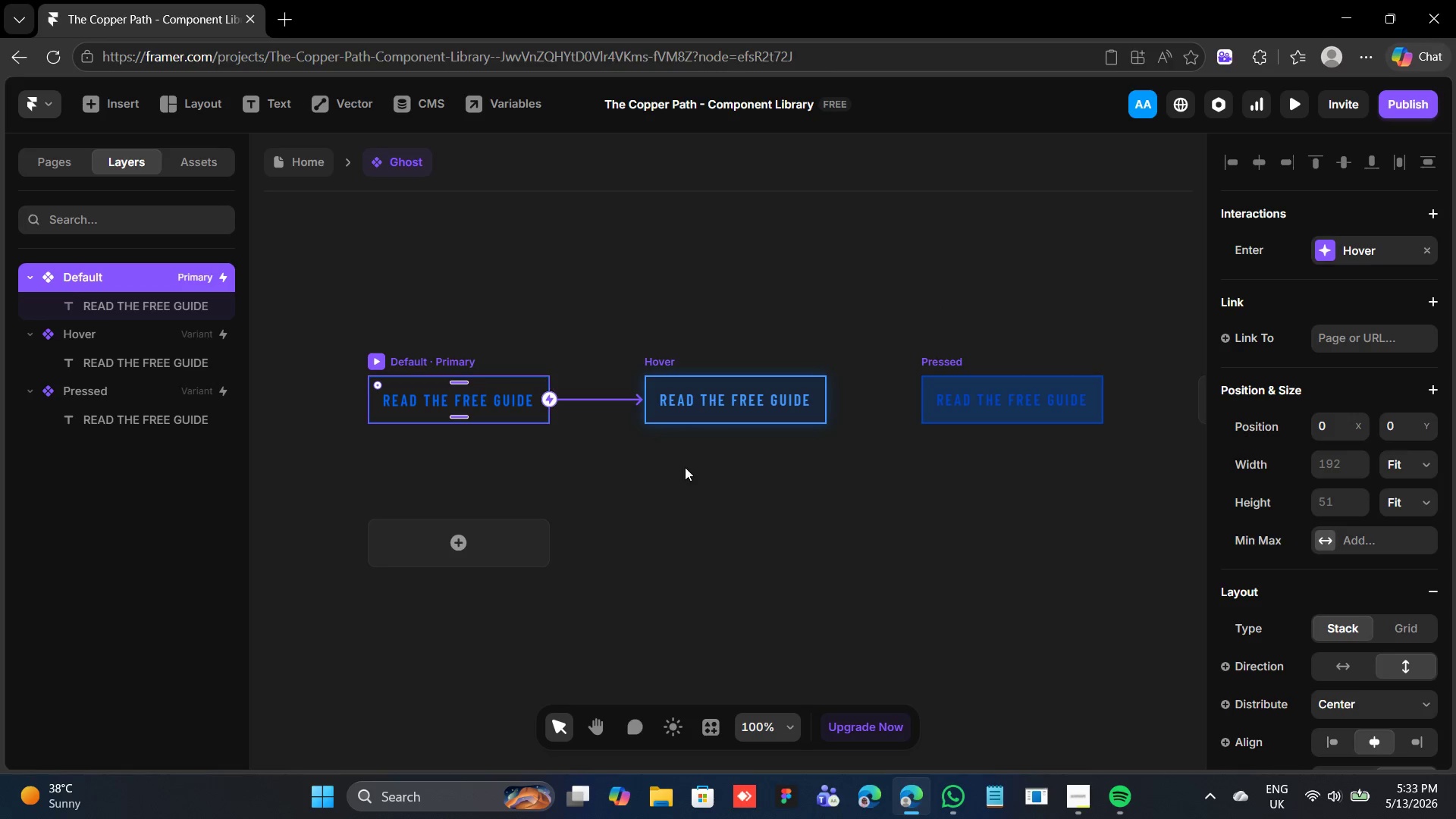 
scroll: coordinate [1304, 592], scroll_direction: down, amount: 4.0
 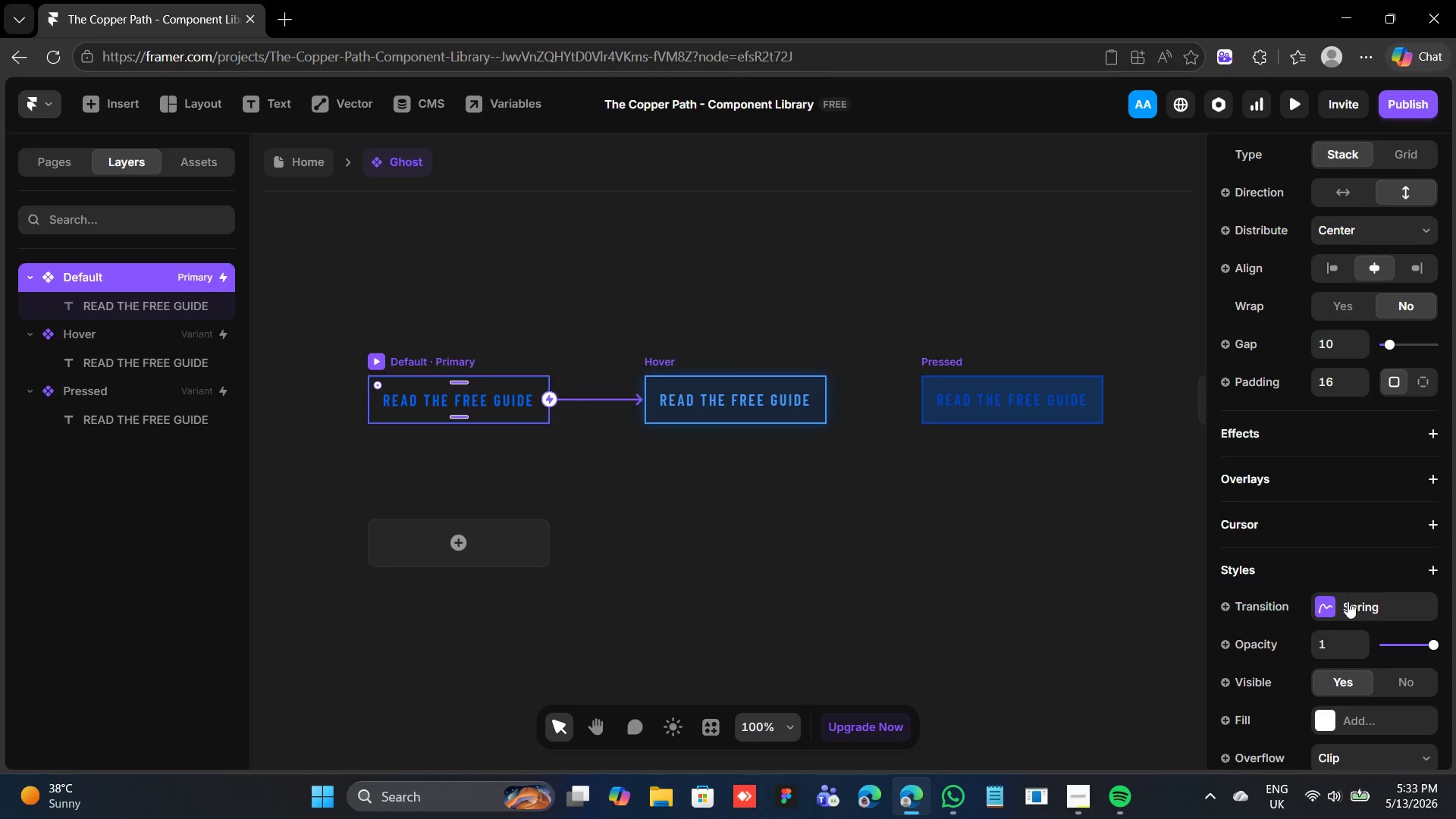 
left_click([1327, 602])
 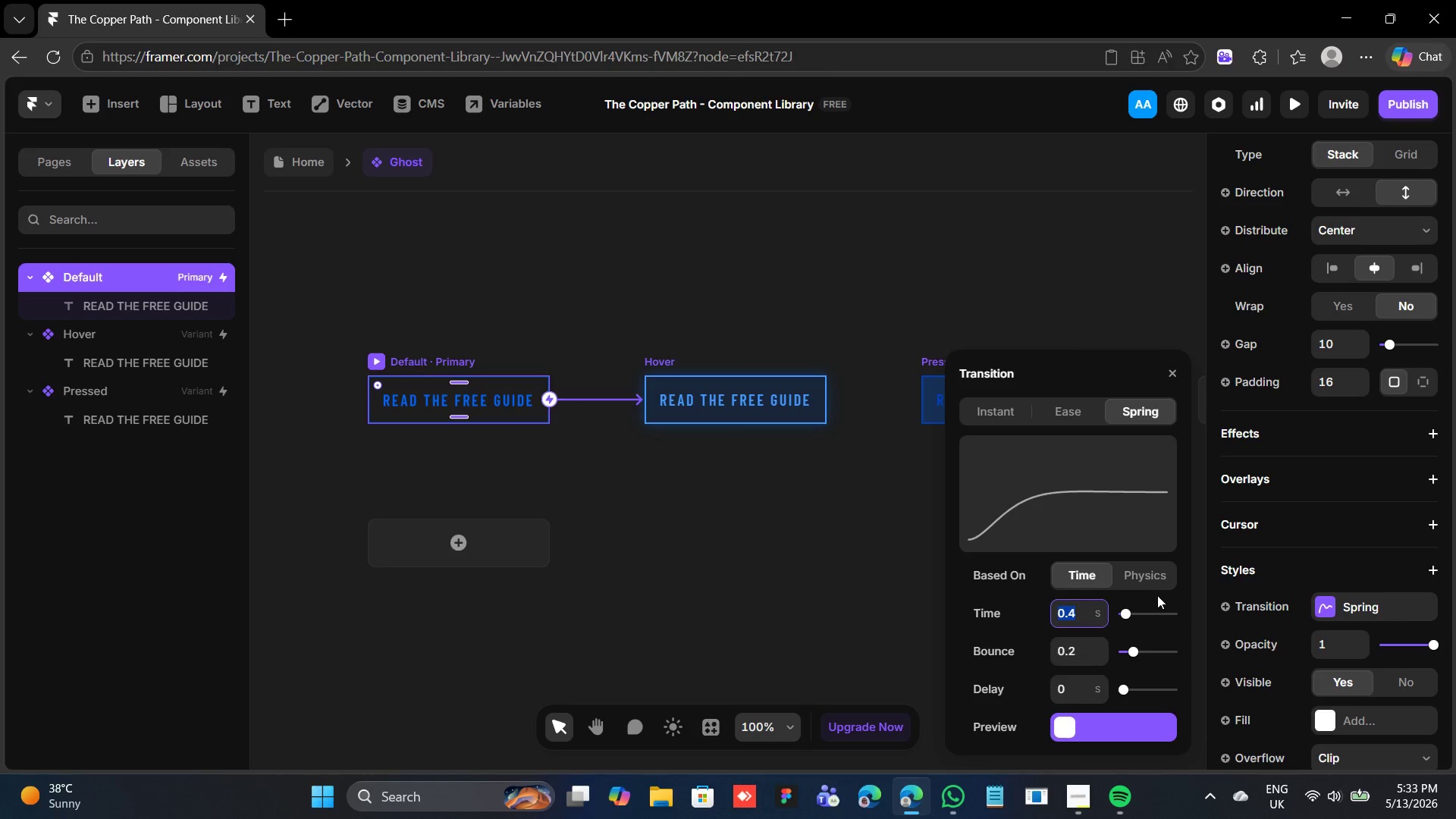 
left_click([1154, 573])
 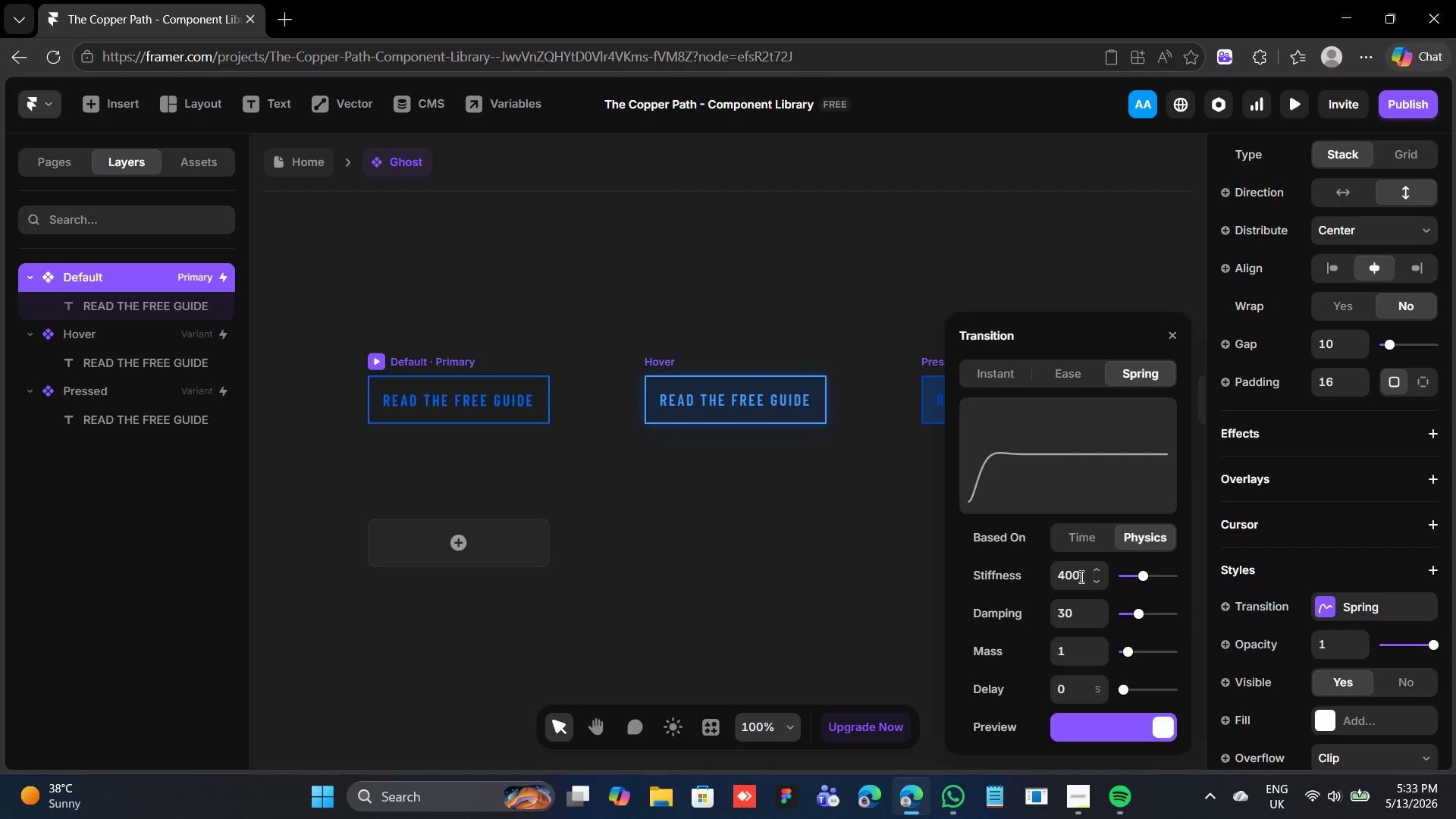 
left_click([1078, 620])
 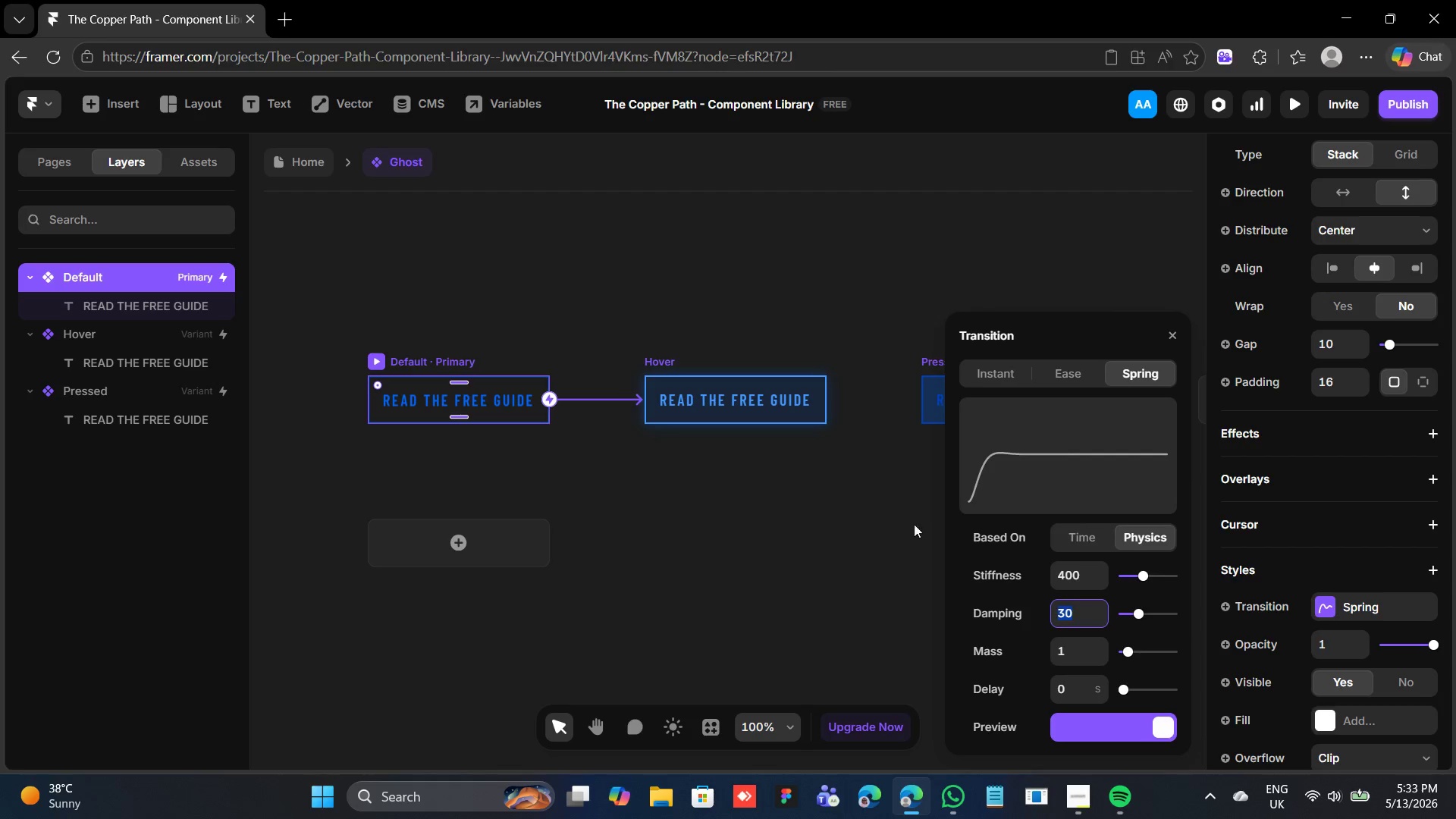 
wait(5.06)
 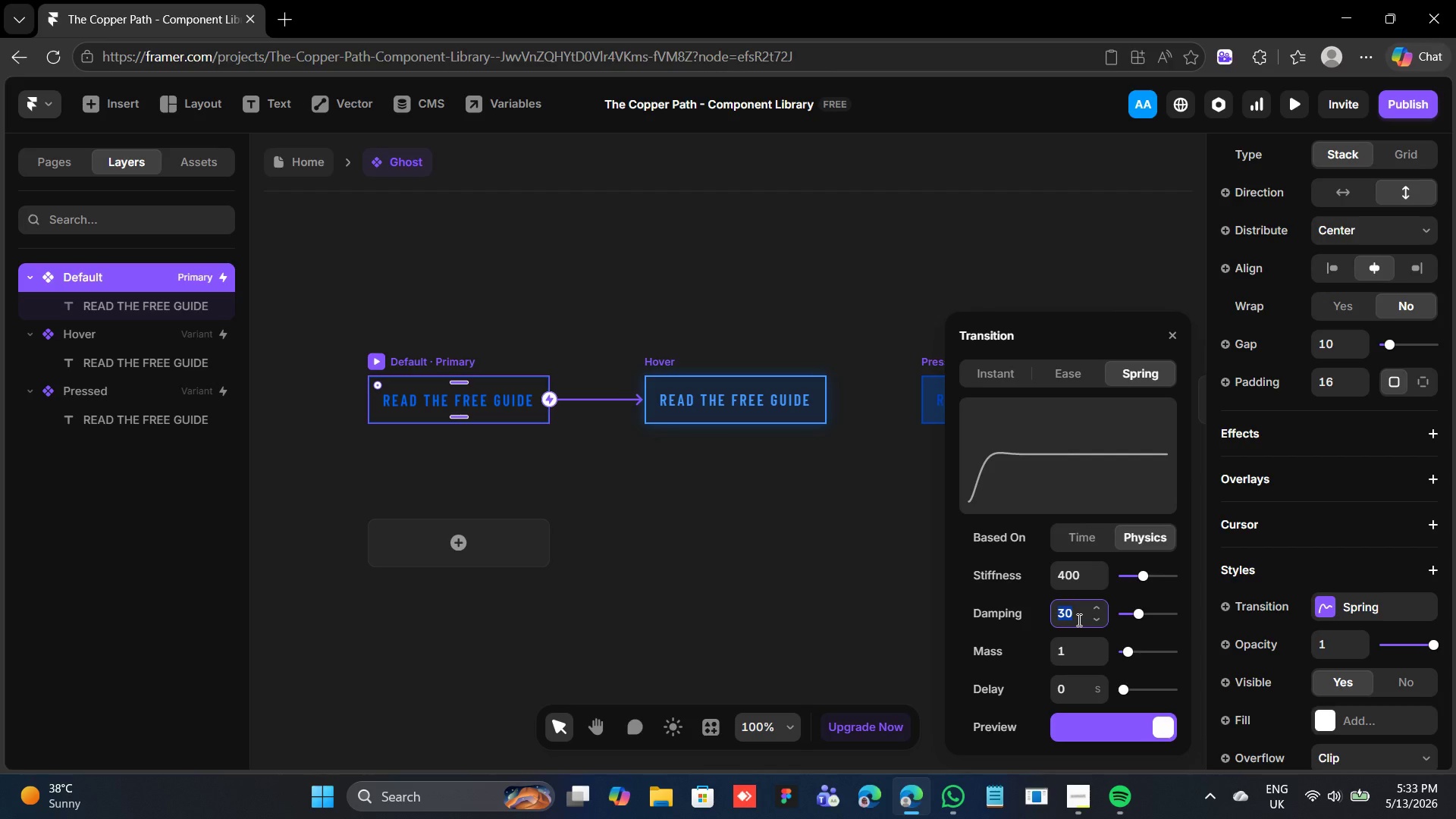 
left_click([883, 524])
 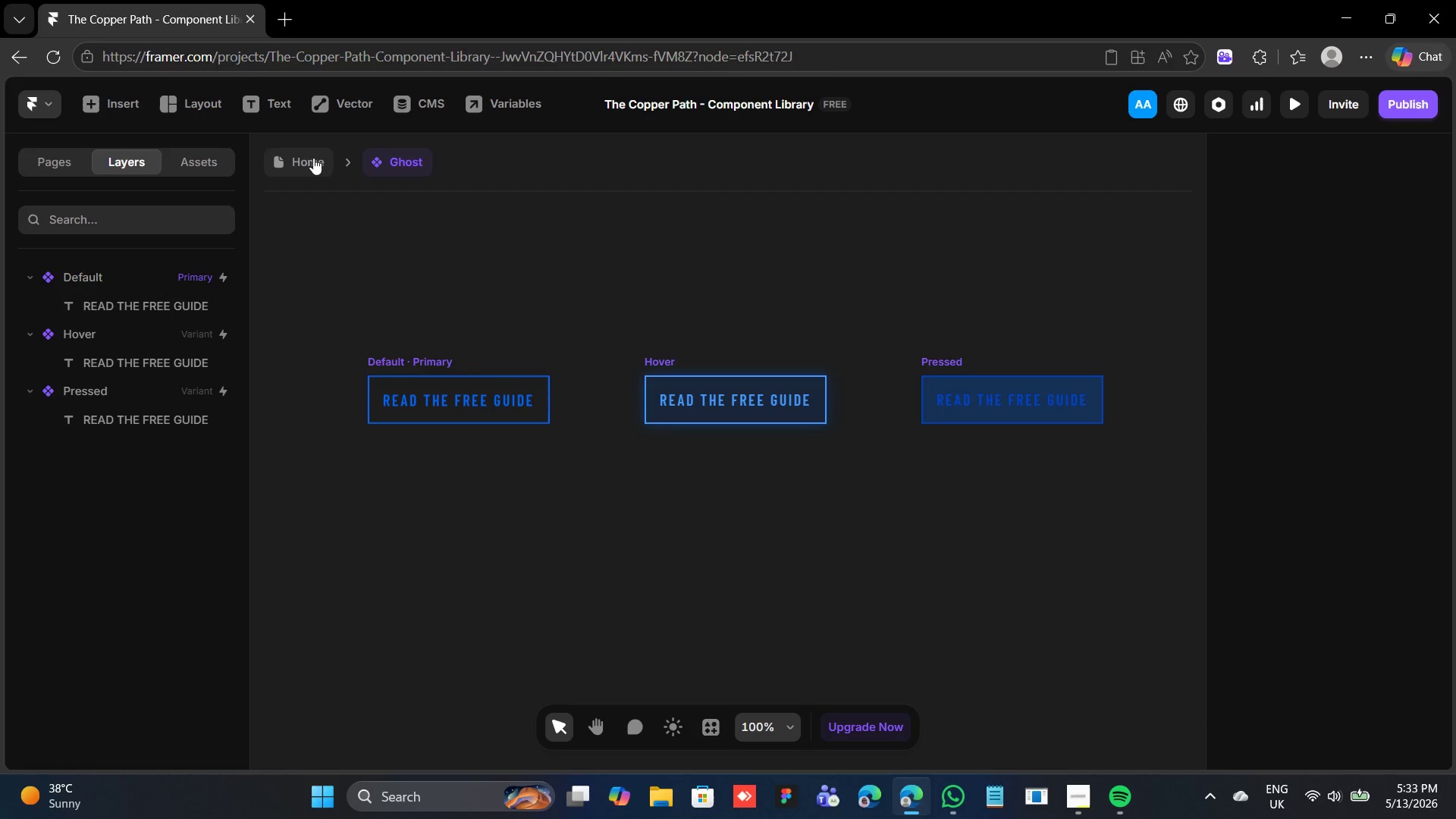 
left_click([306, 158])
 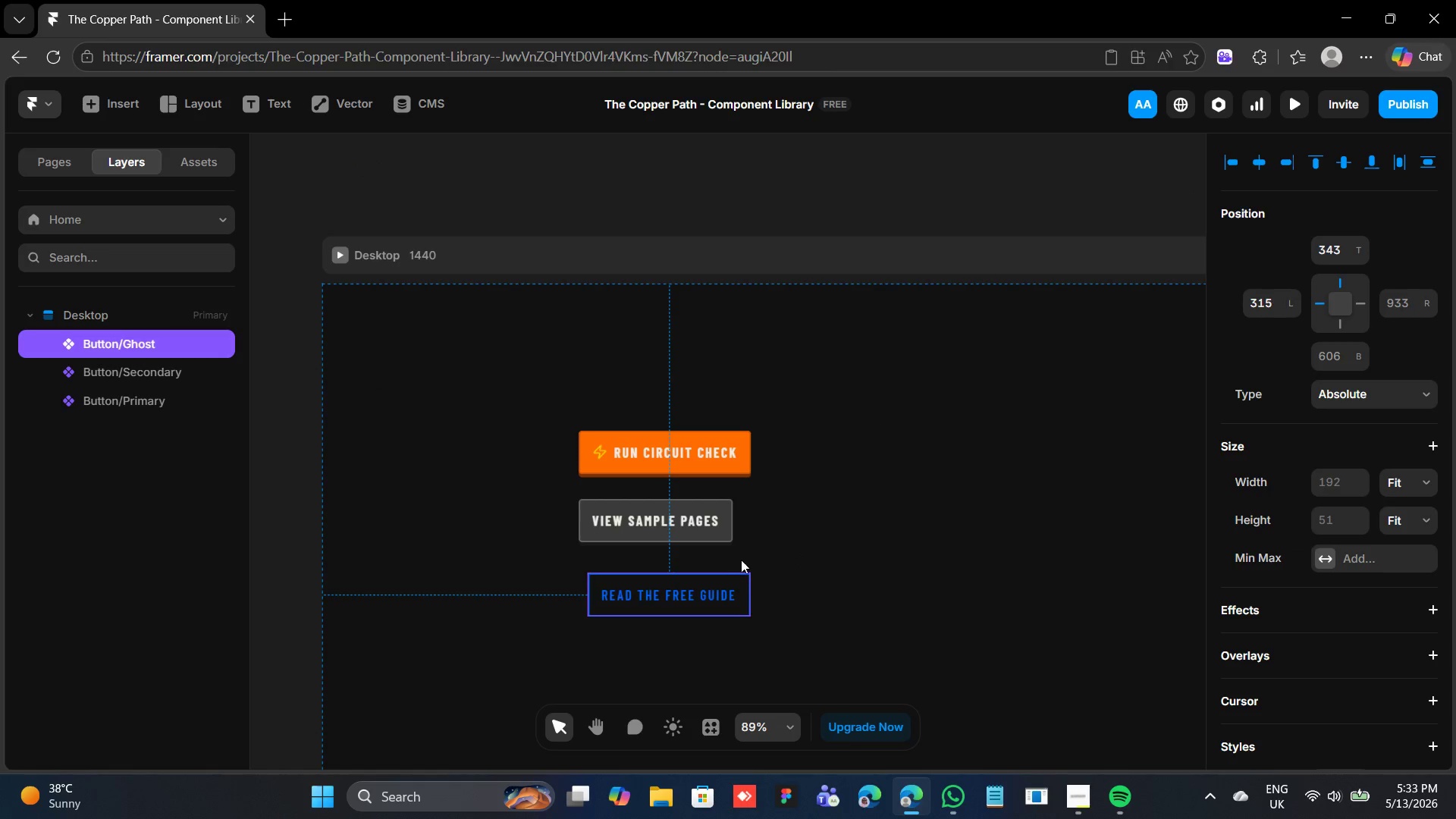 
left_click_drag(start_coordinate=[731, 577], to_coordinate=[719, 566])
 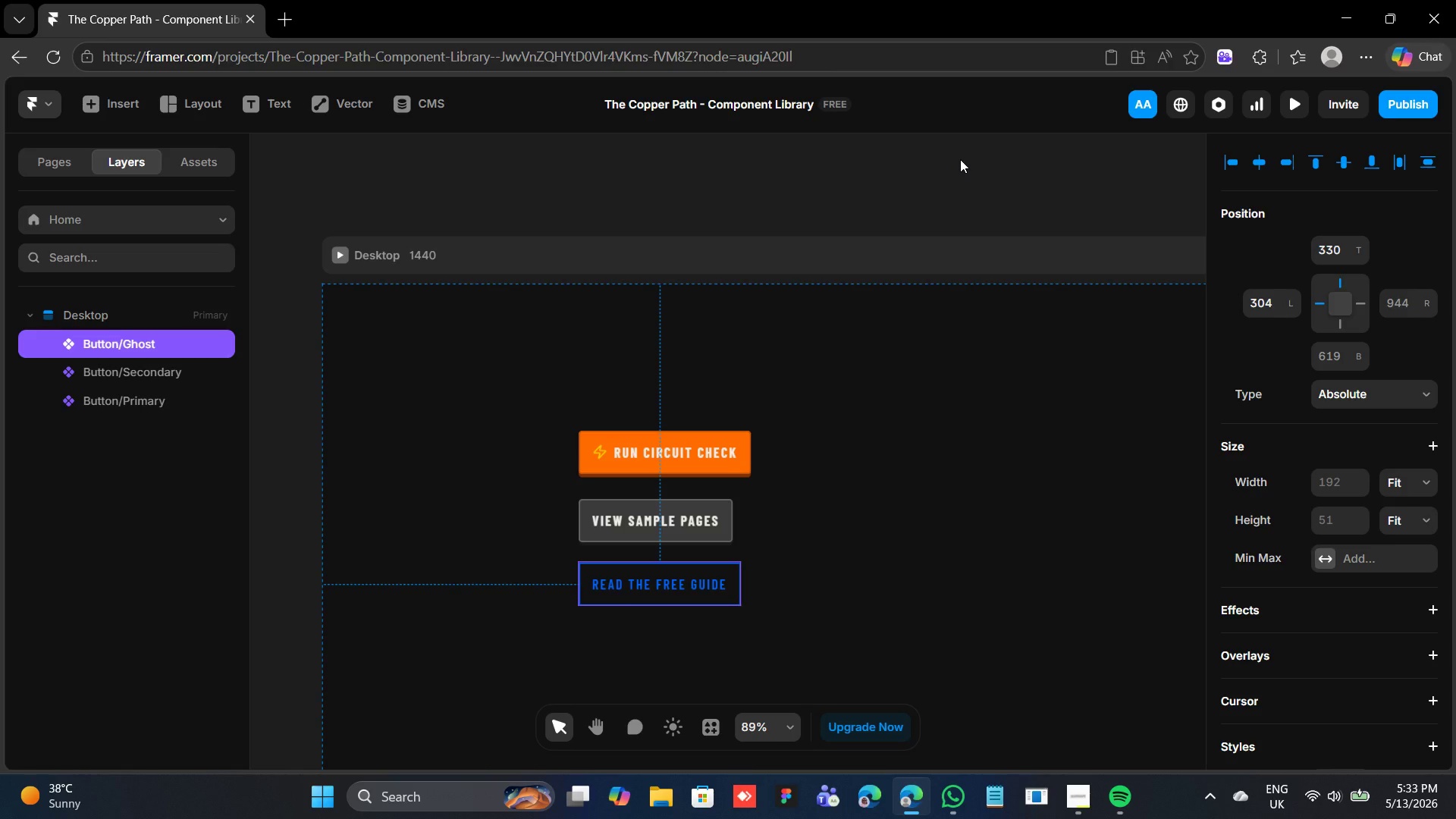 
wait(10.28)
 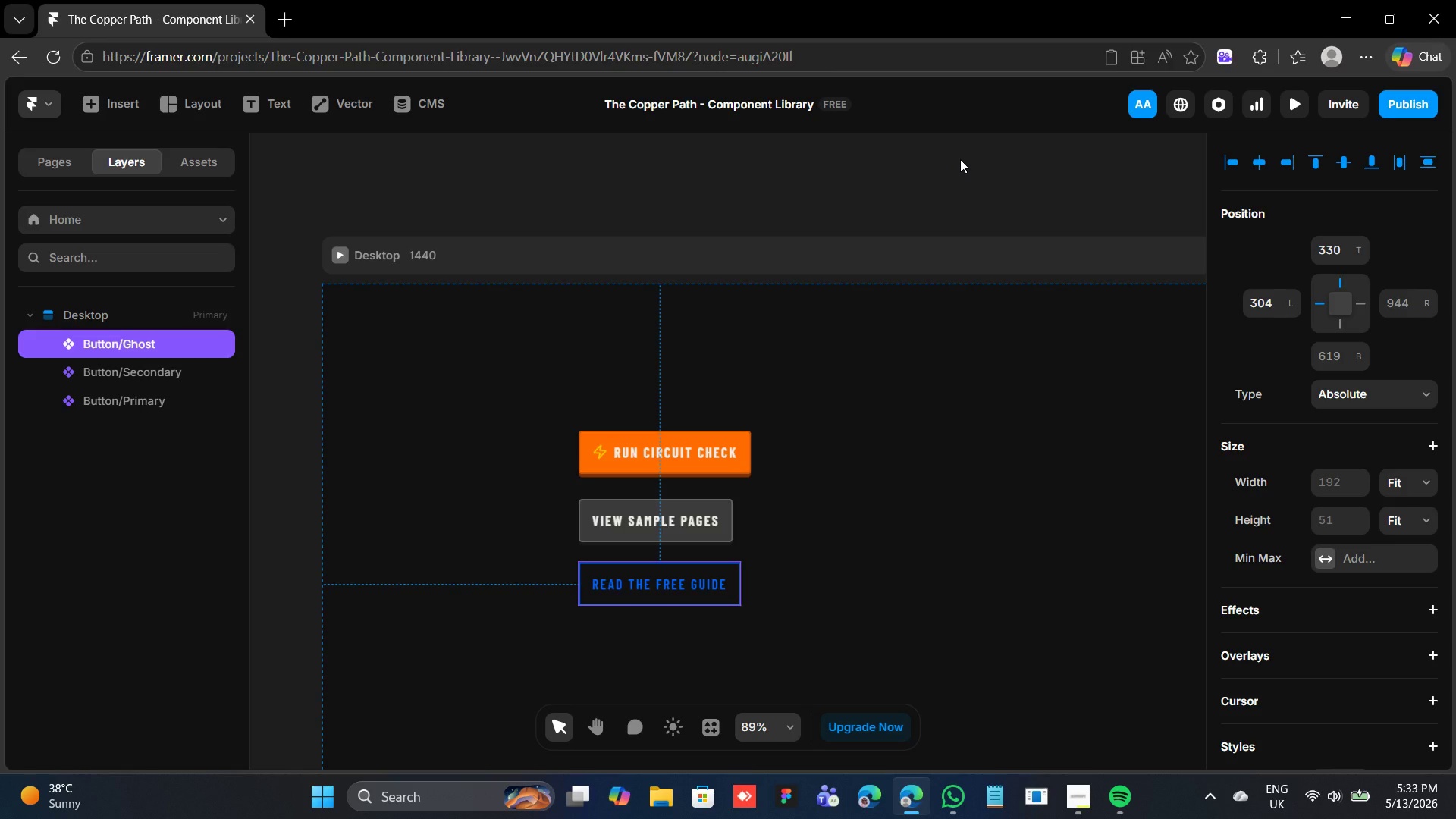 
scroll: coordinate [883, 343], scroll_direction: down, amount: 3.0
 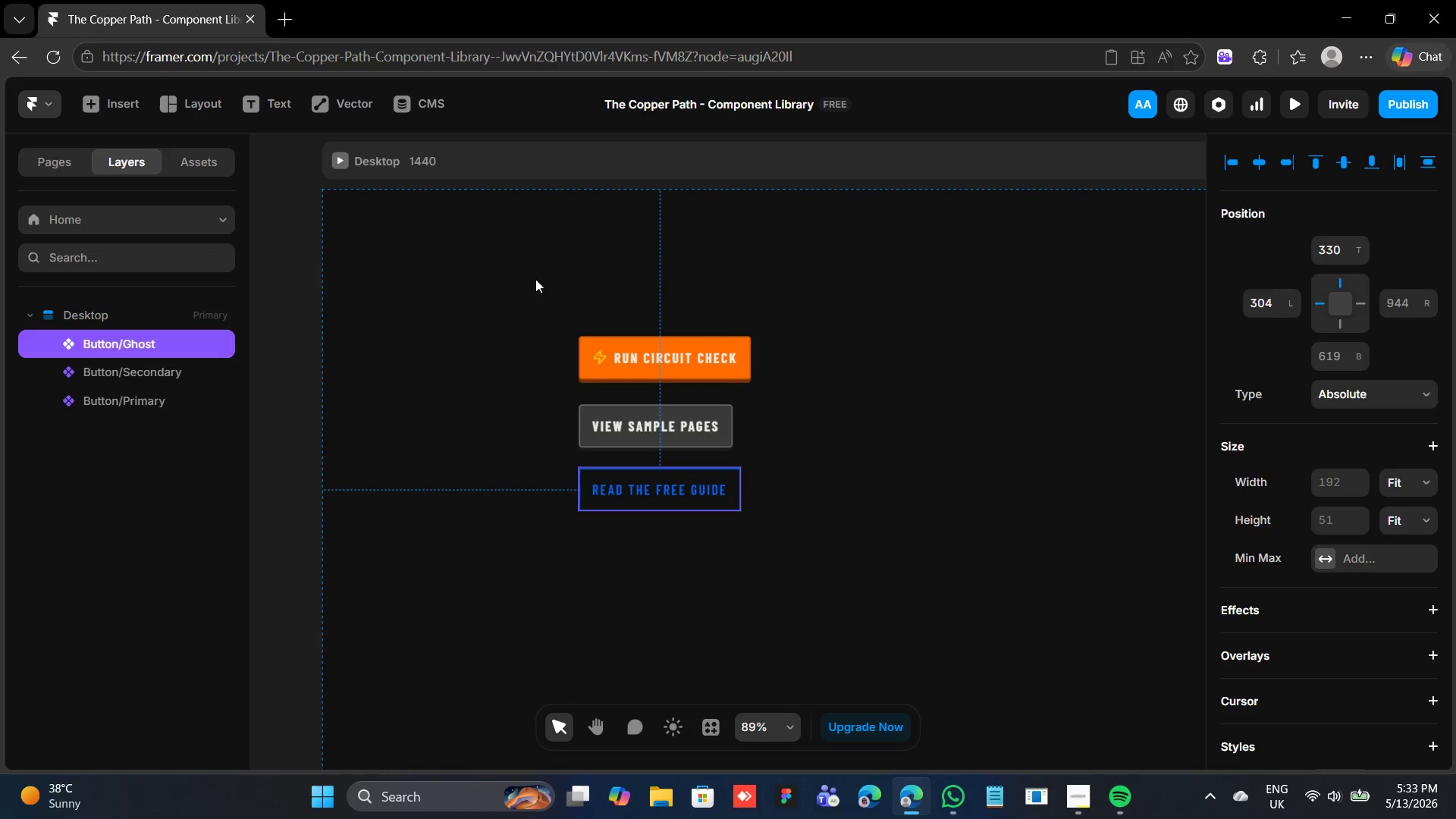 
left_click_drag(start_coordinate=[534, 279], to_coordinate=[792, 567])
 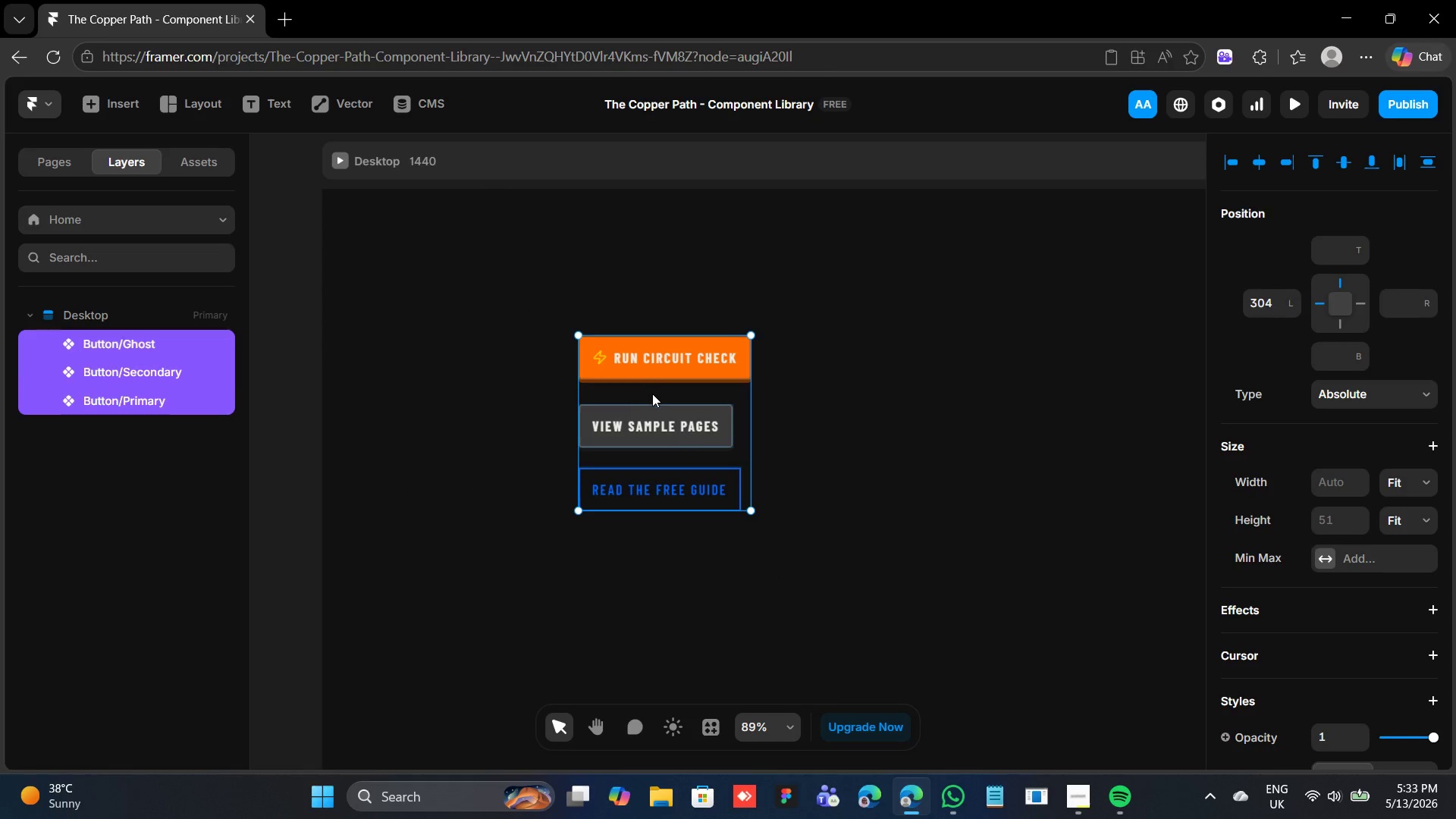 
left_click_drag(start_coordinate=[652, 389], to_coordinate=[633, 722])
 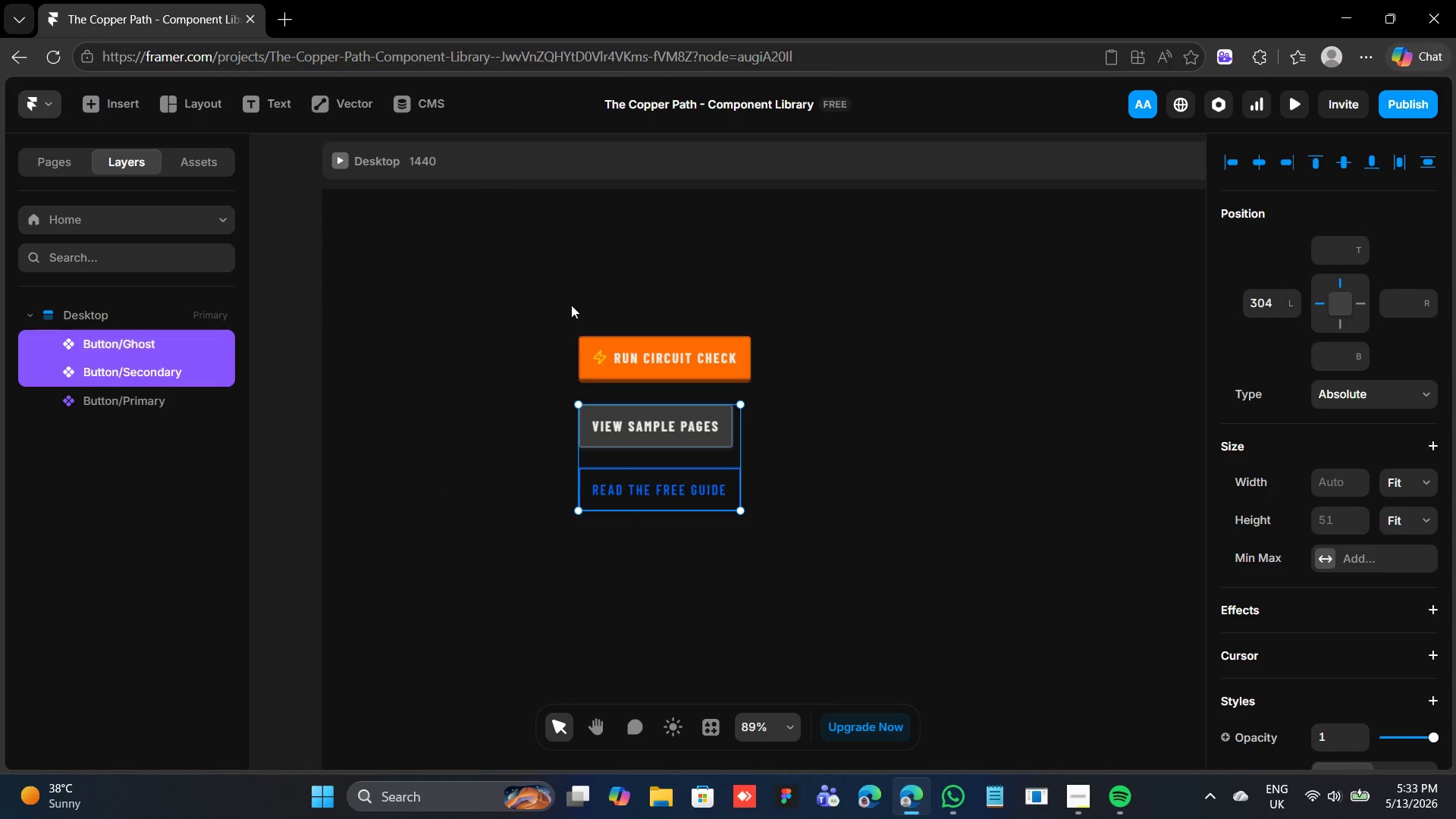 
left_click([551, 271])
 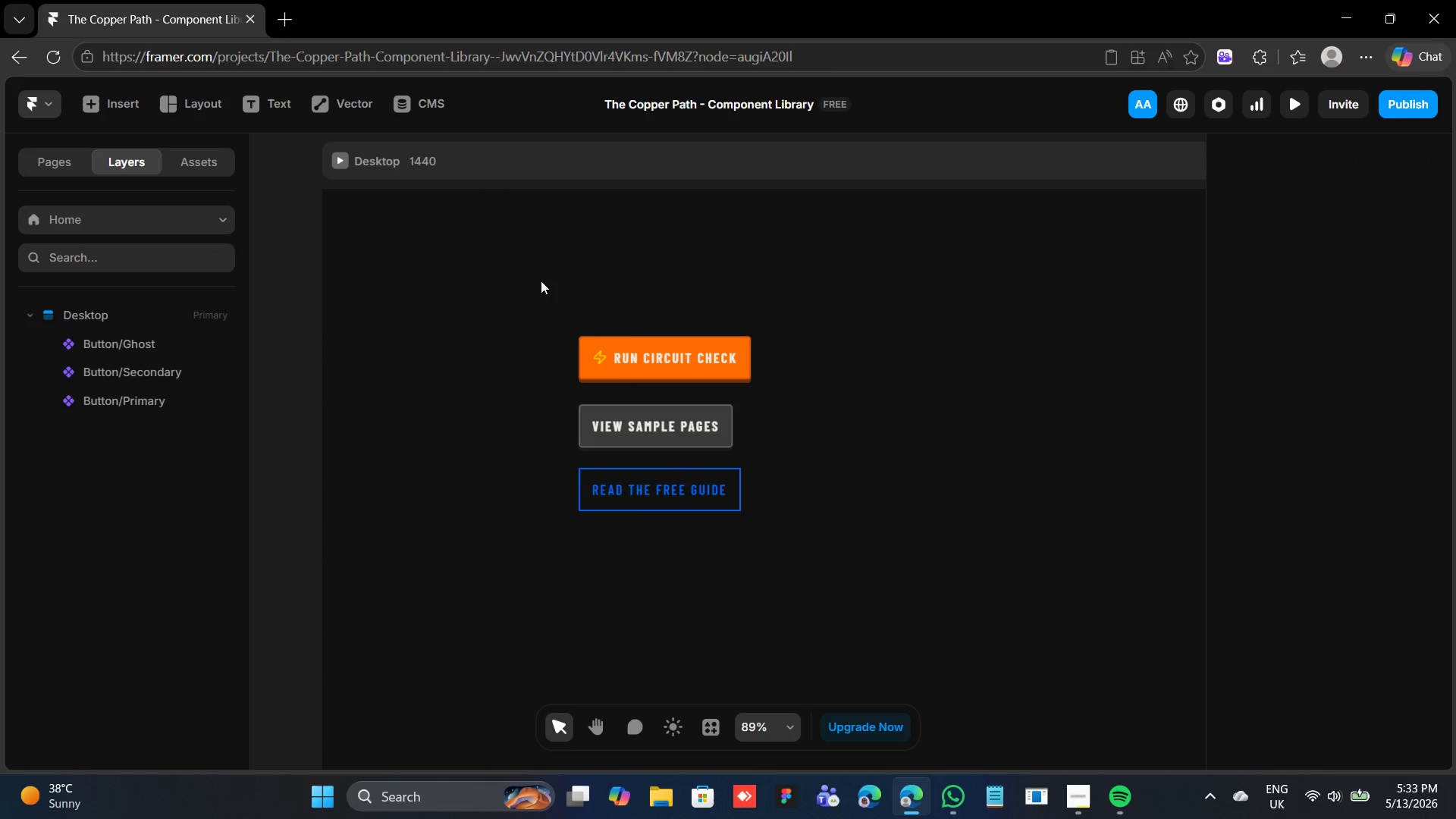 
left_click_drag(start_coordinate=[541, 281], to_coordinate=[749, 587])
 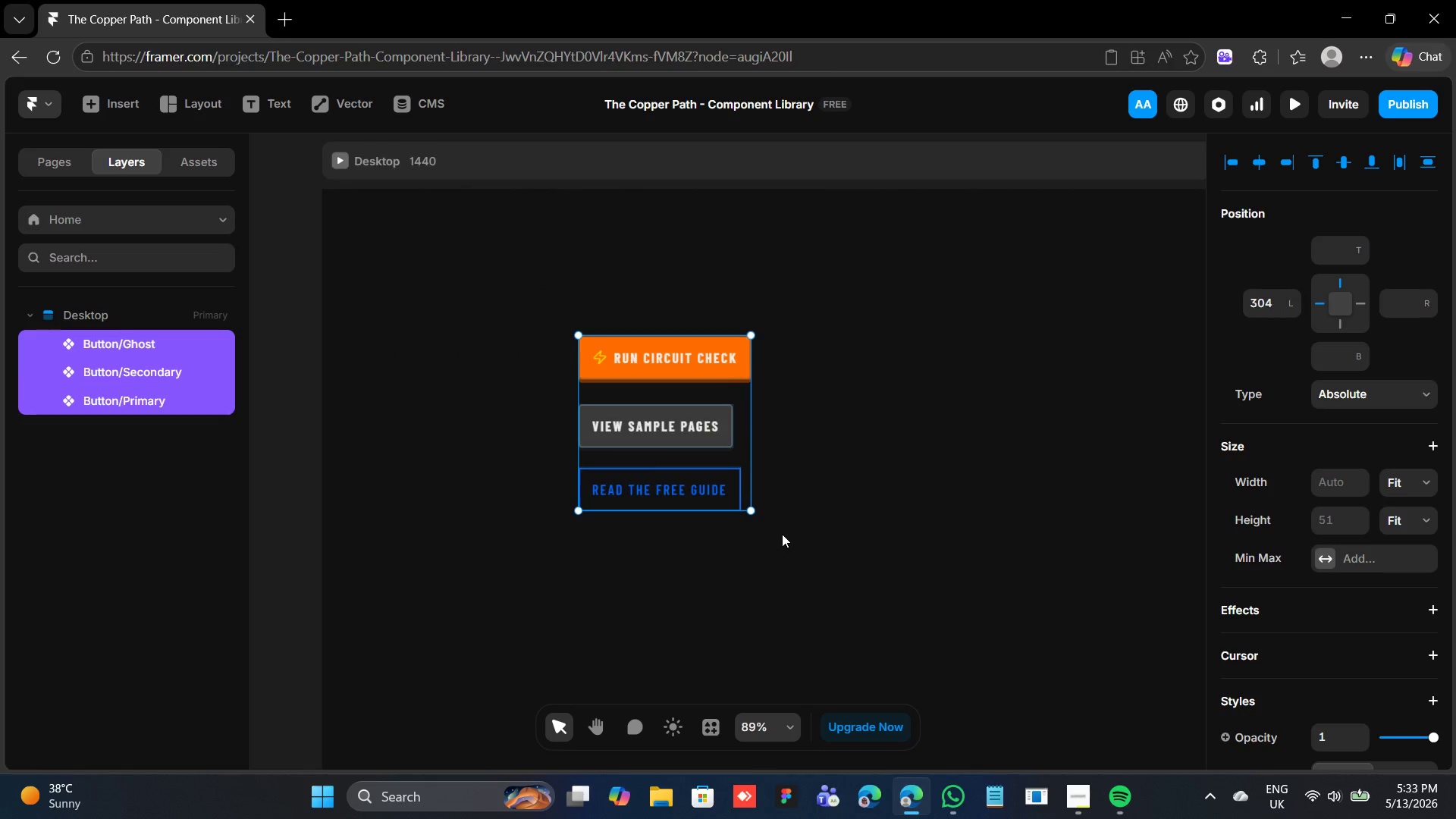 
scroll: coordinate [782, 489], scroll_direction: down, amount: 6.0
 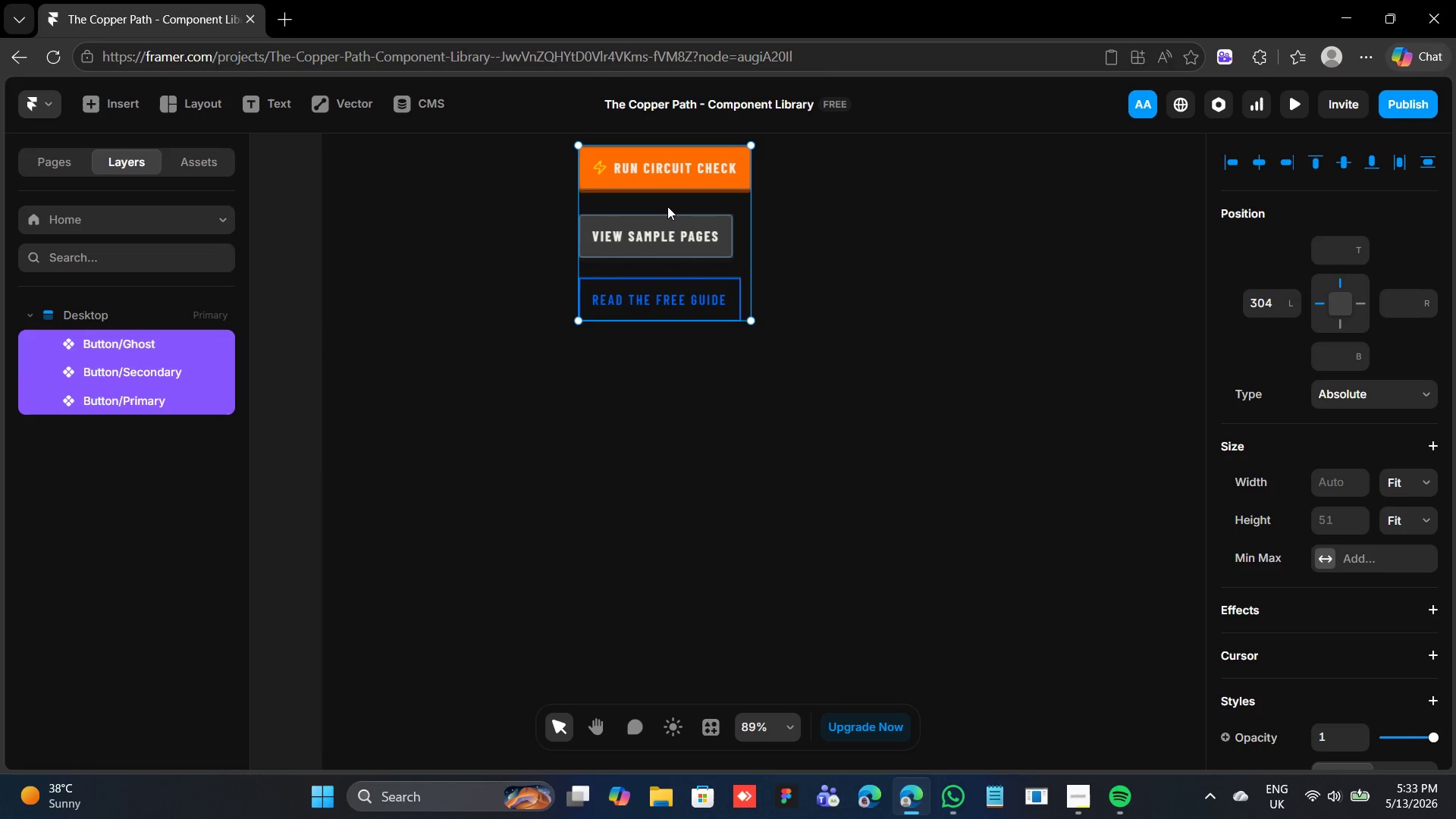 
left_click_drag(start_coordinate=[667, 202], to_coordinate=[679, 249])
 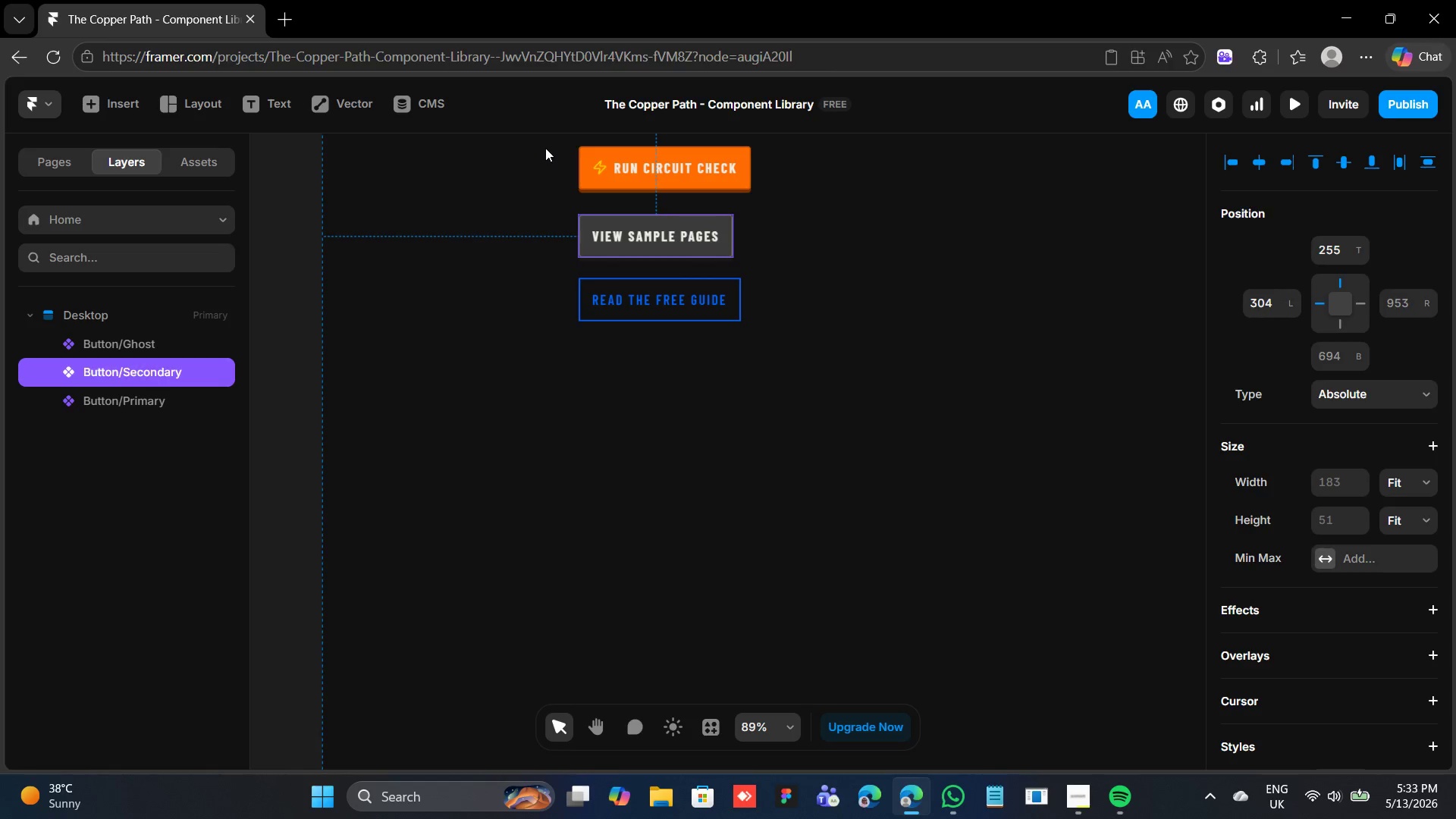 
left_click_drag(start_coordinate=[545, 146], to_coordinate=[711, 329])
 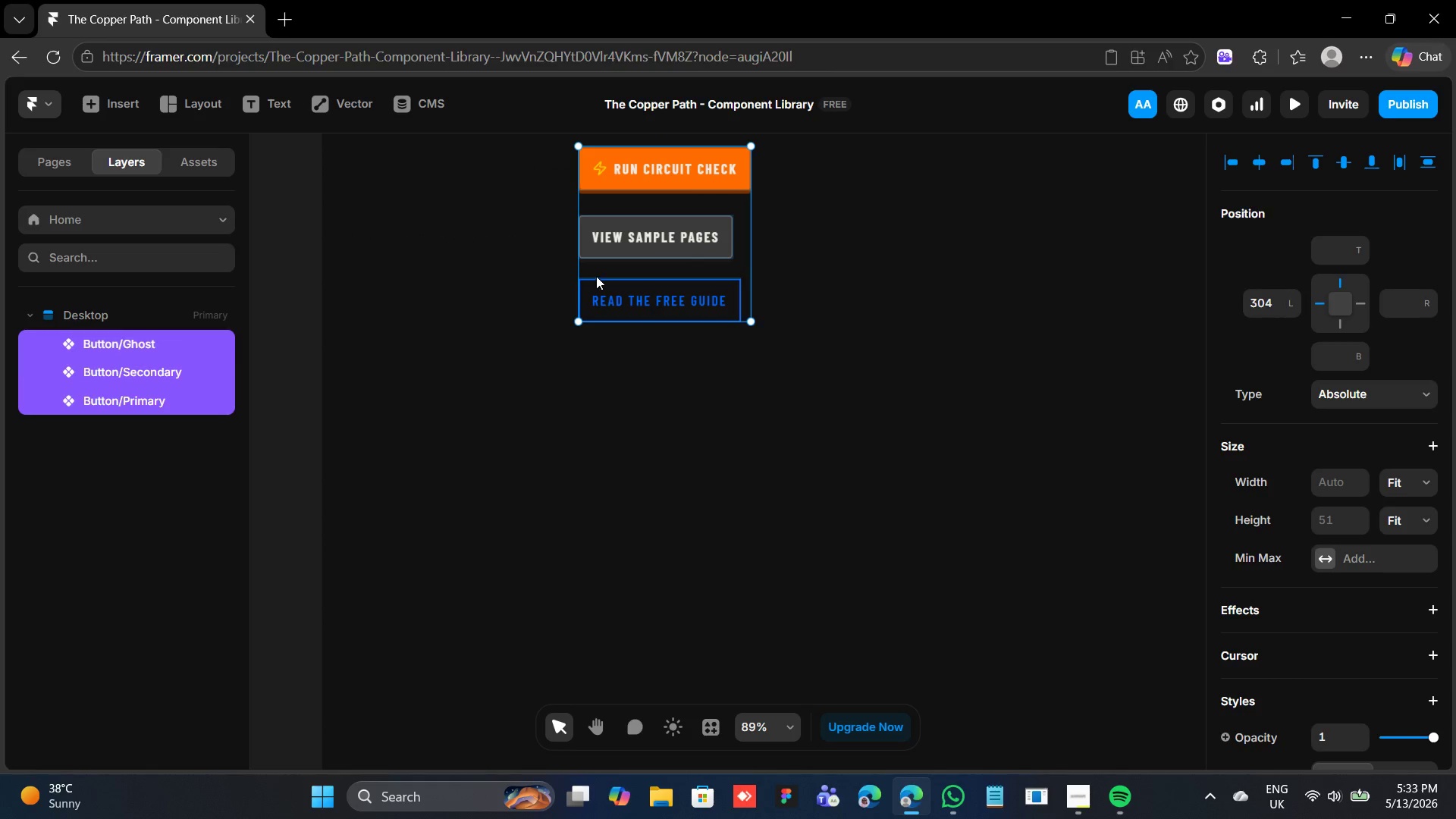 
left_click_drag(start_coordinate=[596, 276], to_coordinate=[607, 380])
 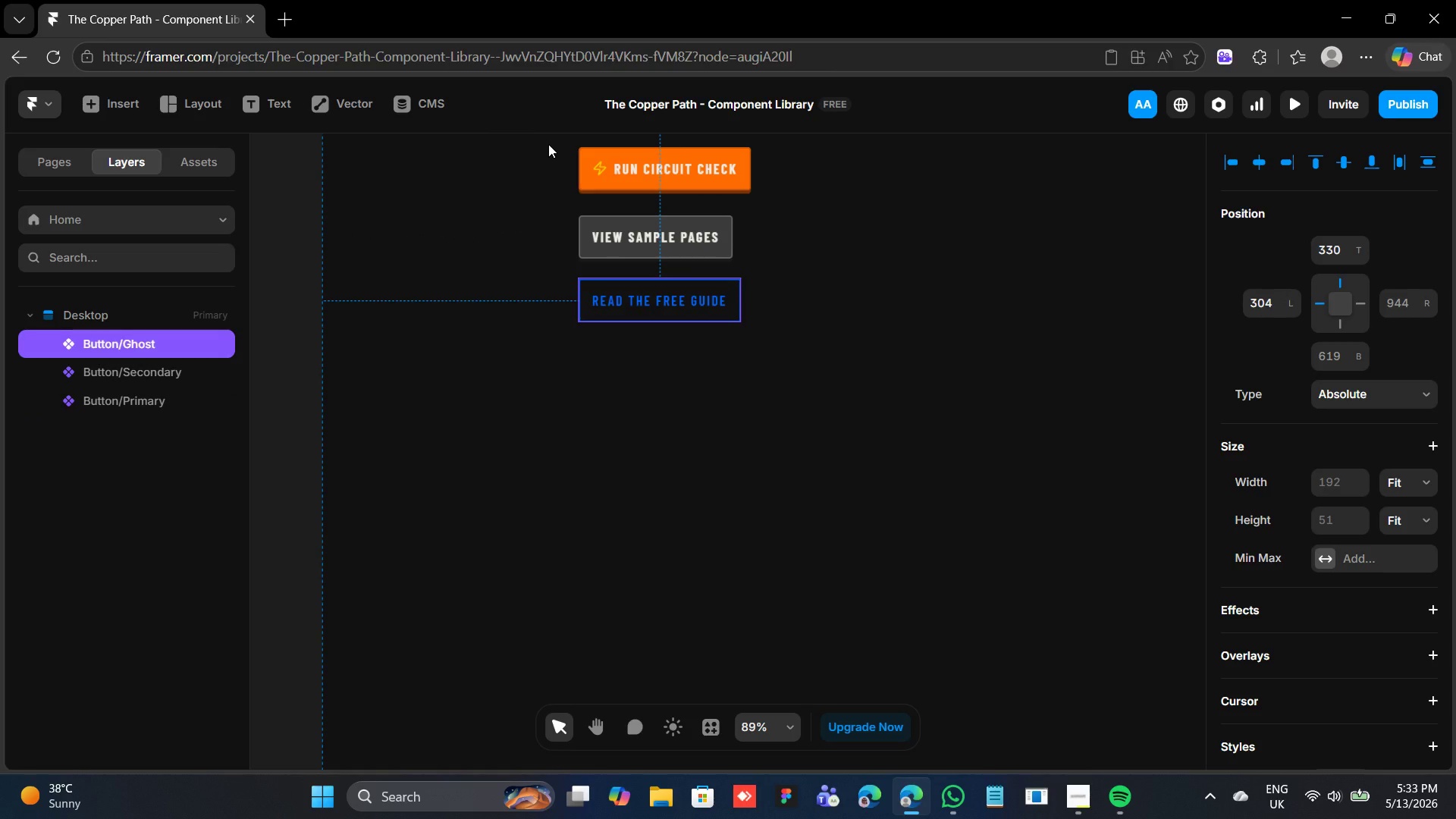 
left_click_drag(start_coordinate=[549, 144], to_coordinate=[760, 365])
 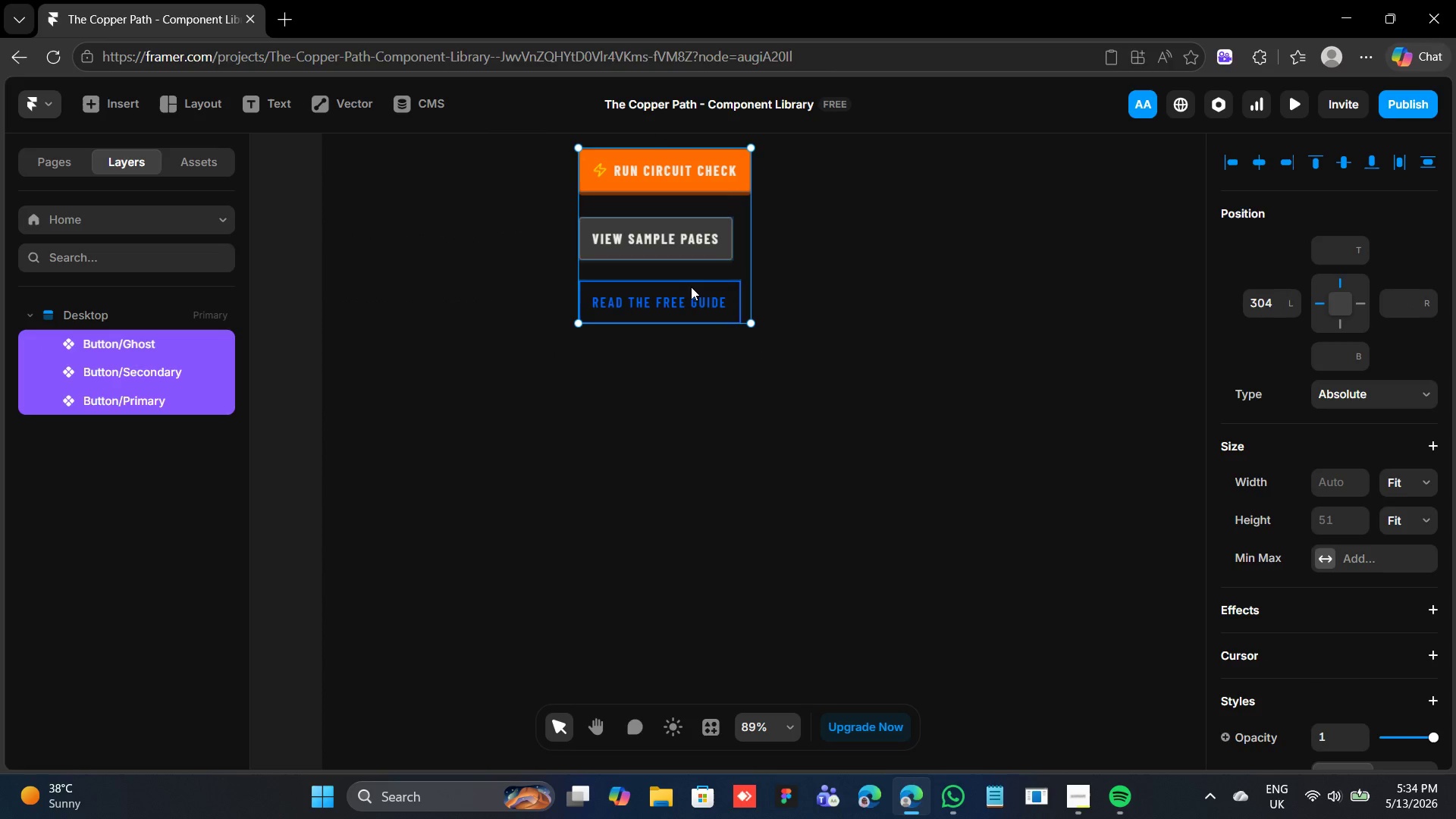 
left_click_drag(start_coordinate=[692, 285], to_coordinate=[815, 639])
 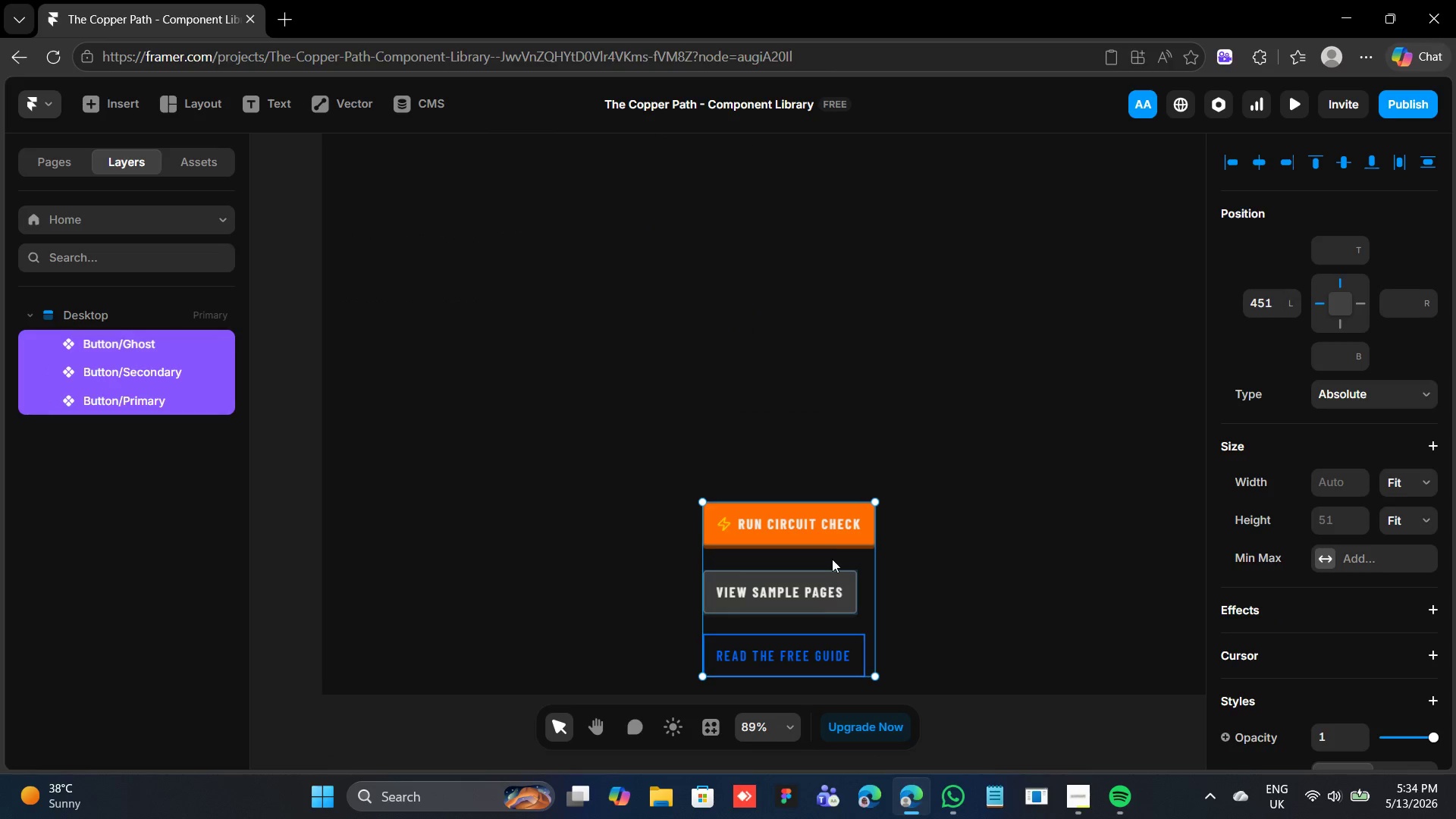 
scroll: coordinate [833, 551], scroll_direction: up, amount: 13.0
 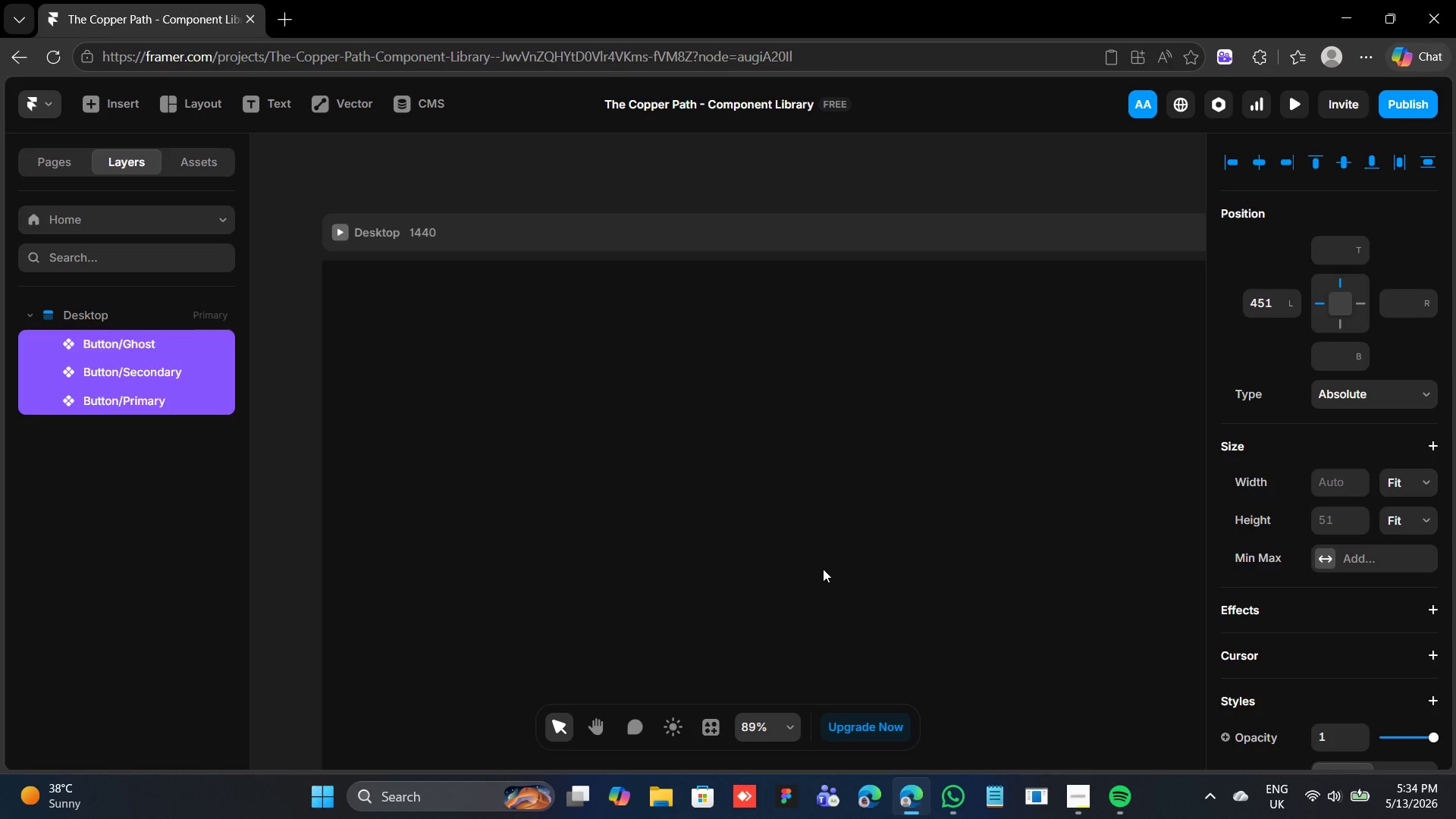 
left_click([823, 569])
 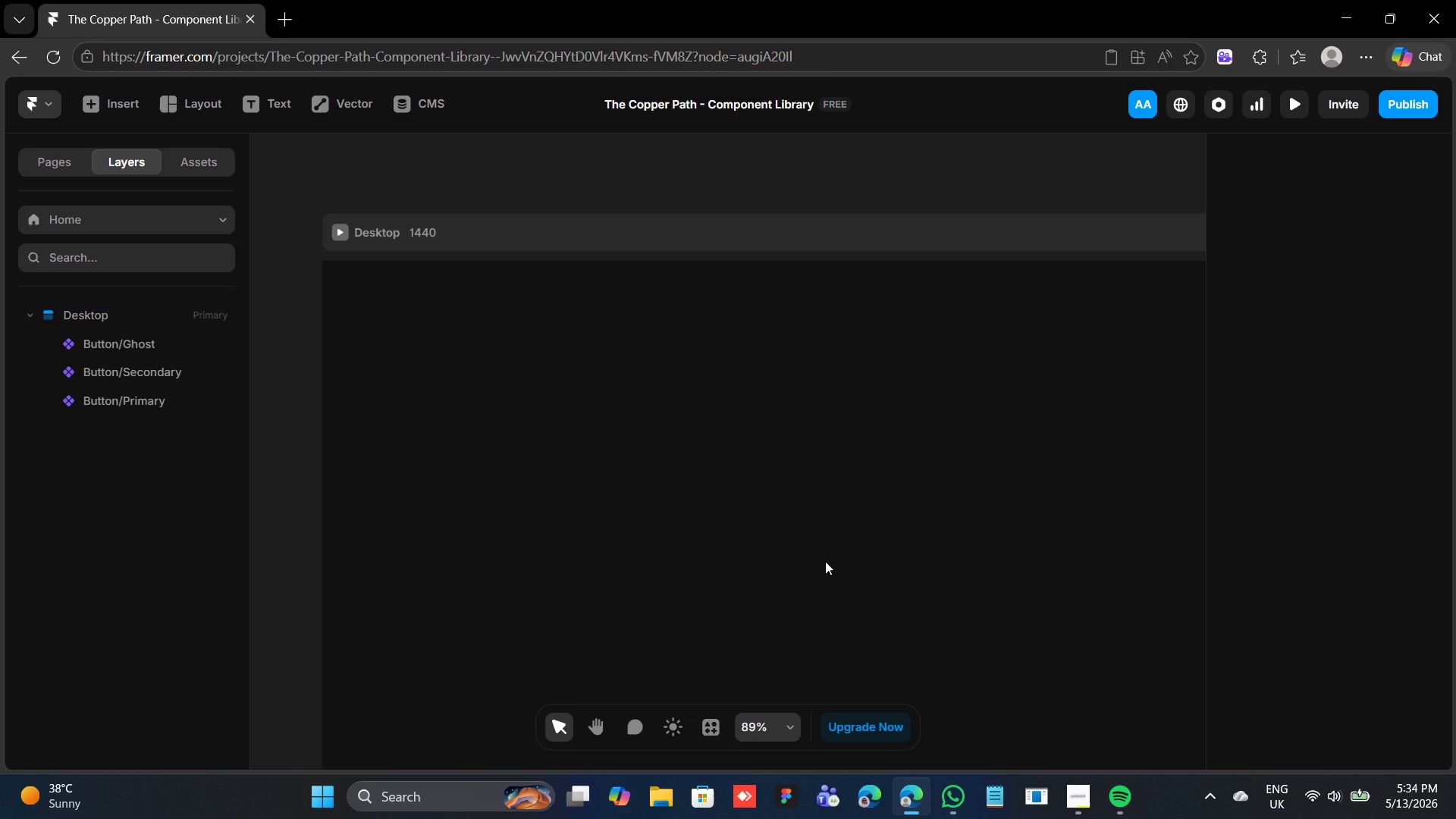 
key(F)
 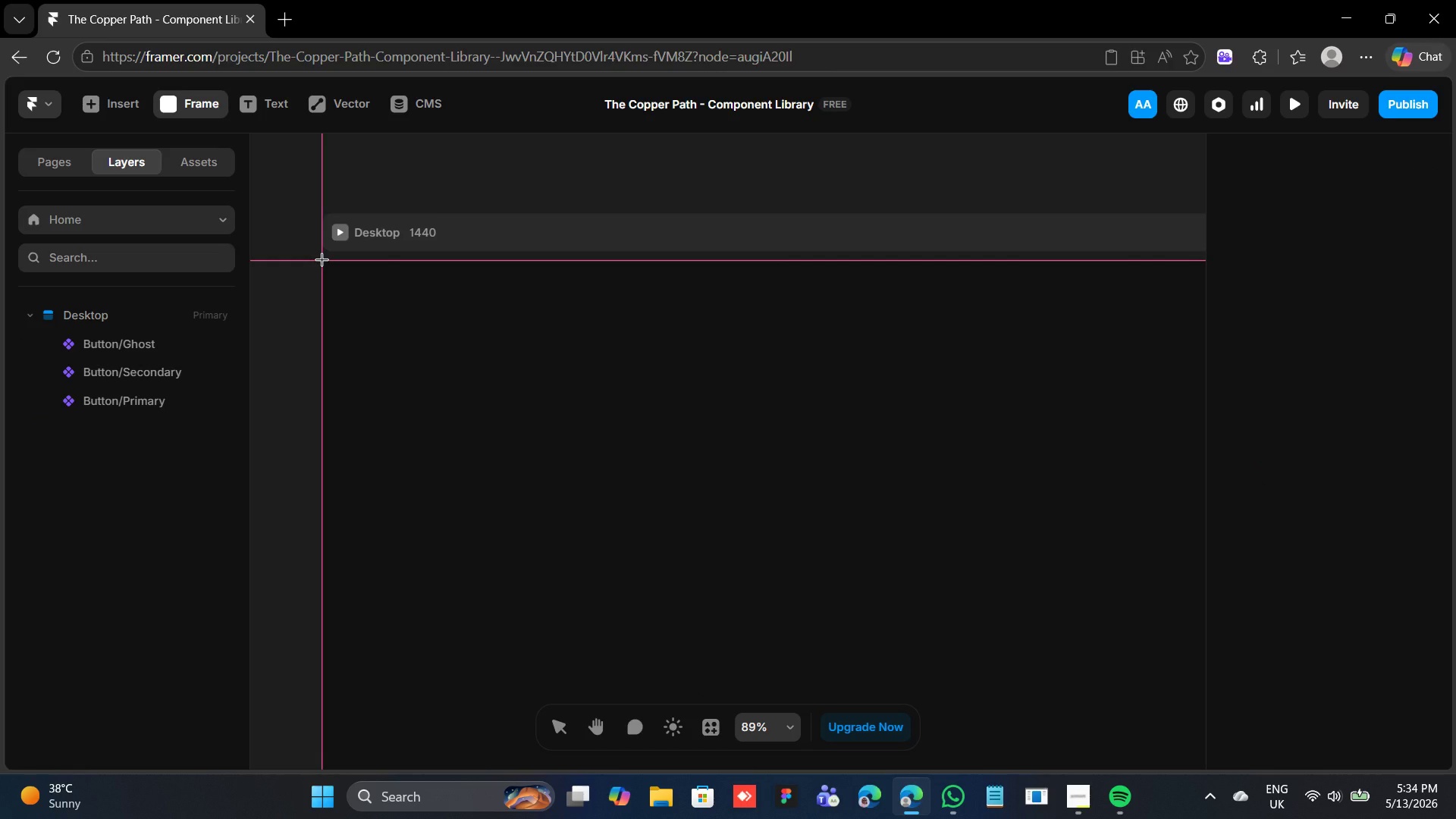 
left_click_drag(start_coordinate=[323, 259], to_coordinate=[1103, 570])
 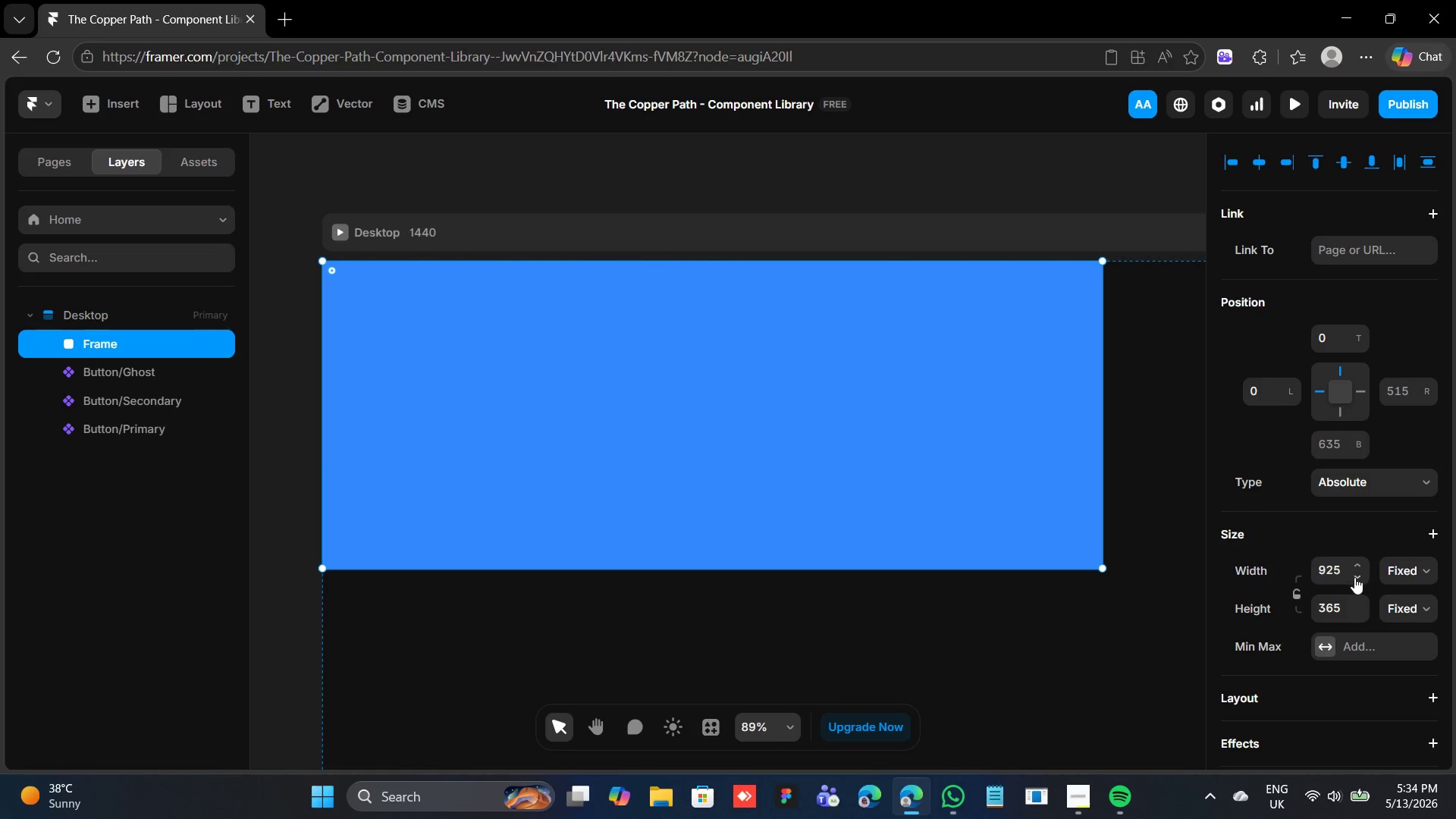 
left_click([1354, 577])
 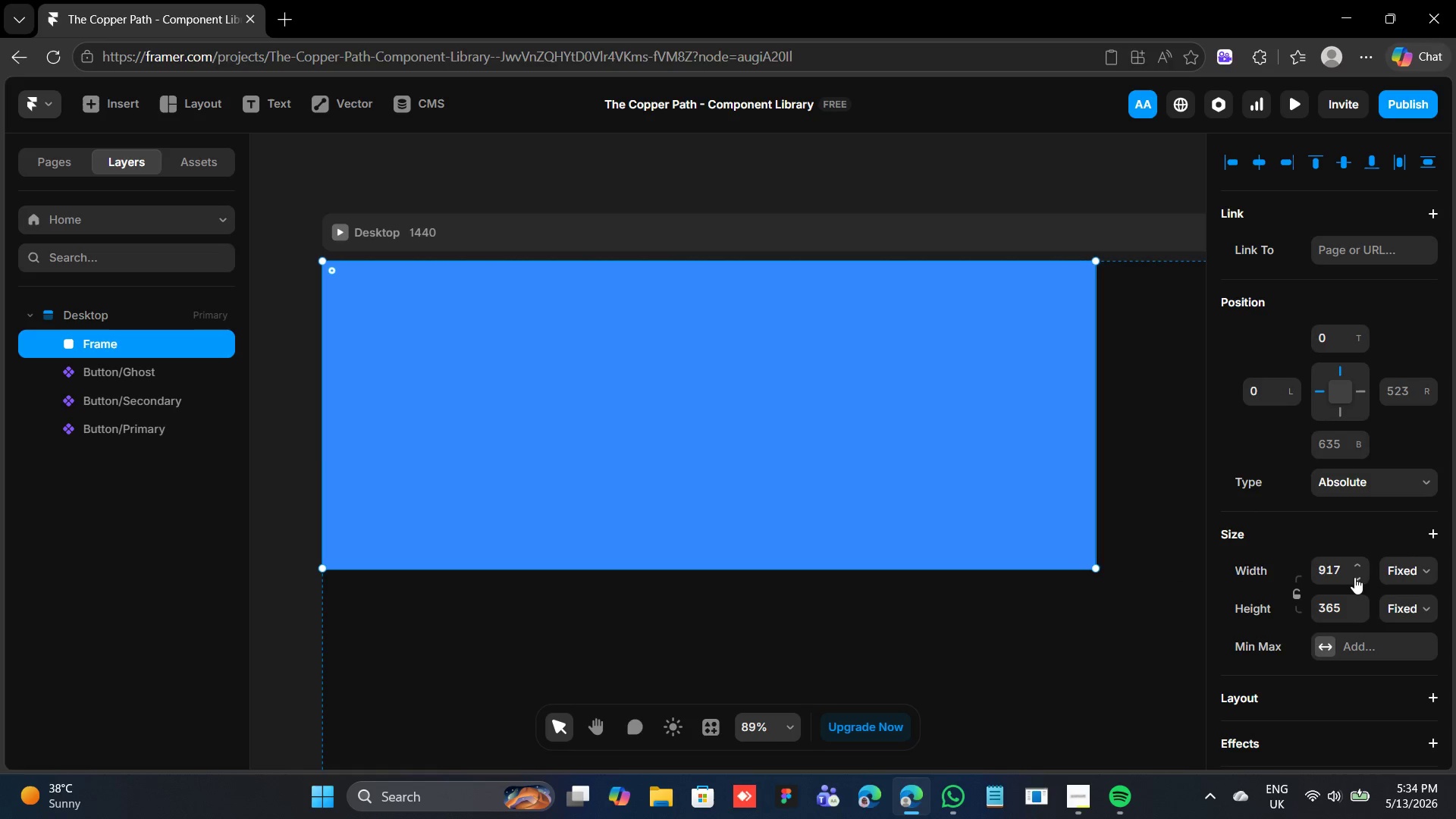 
left_click([1354, 577])
 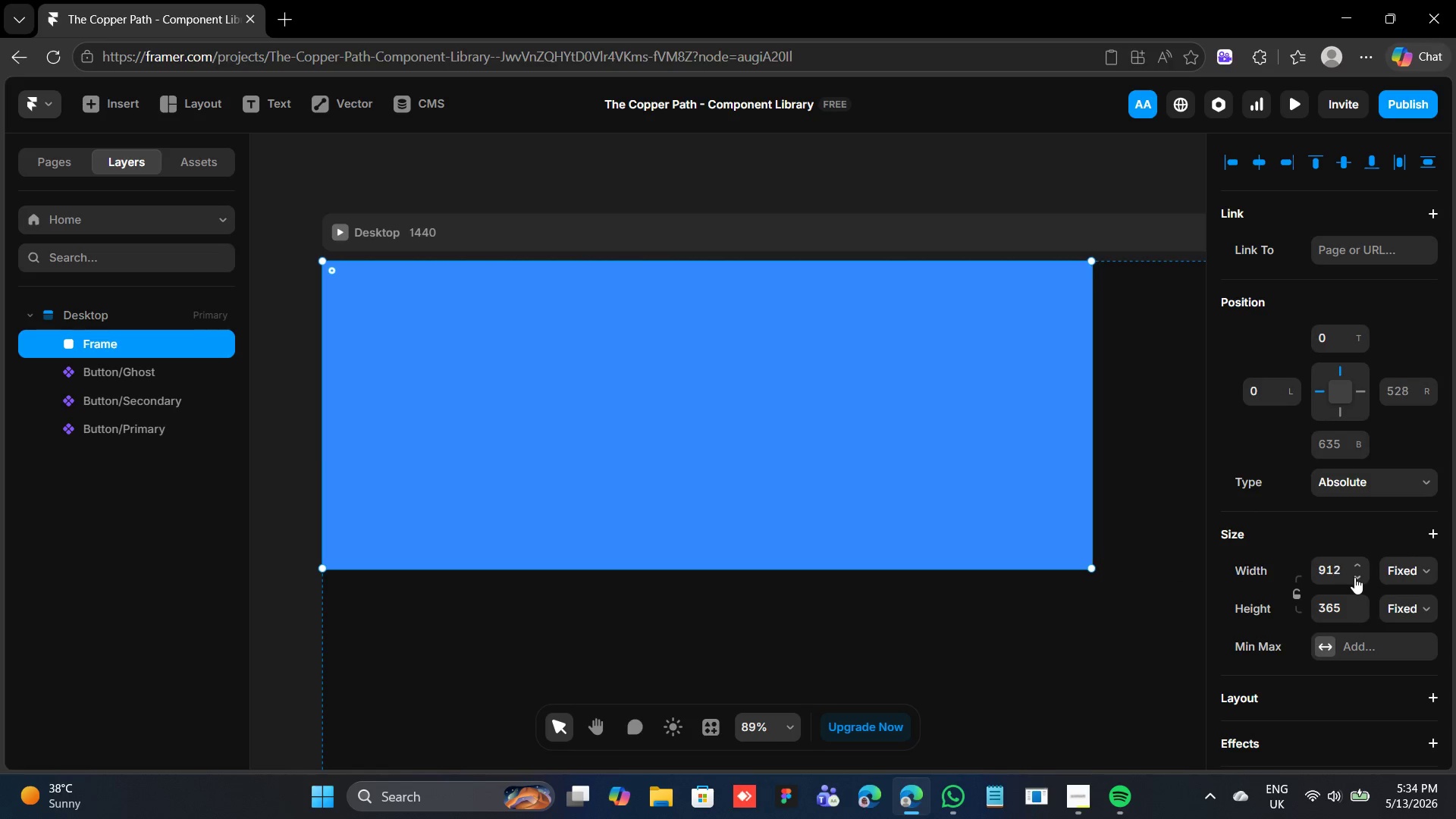 
left_click([1354, 577])
 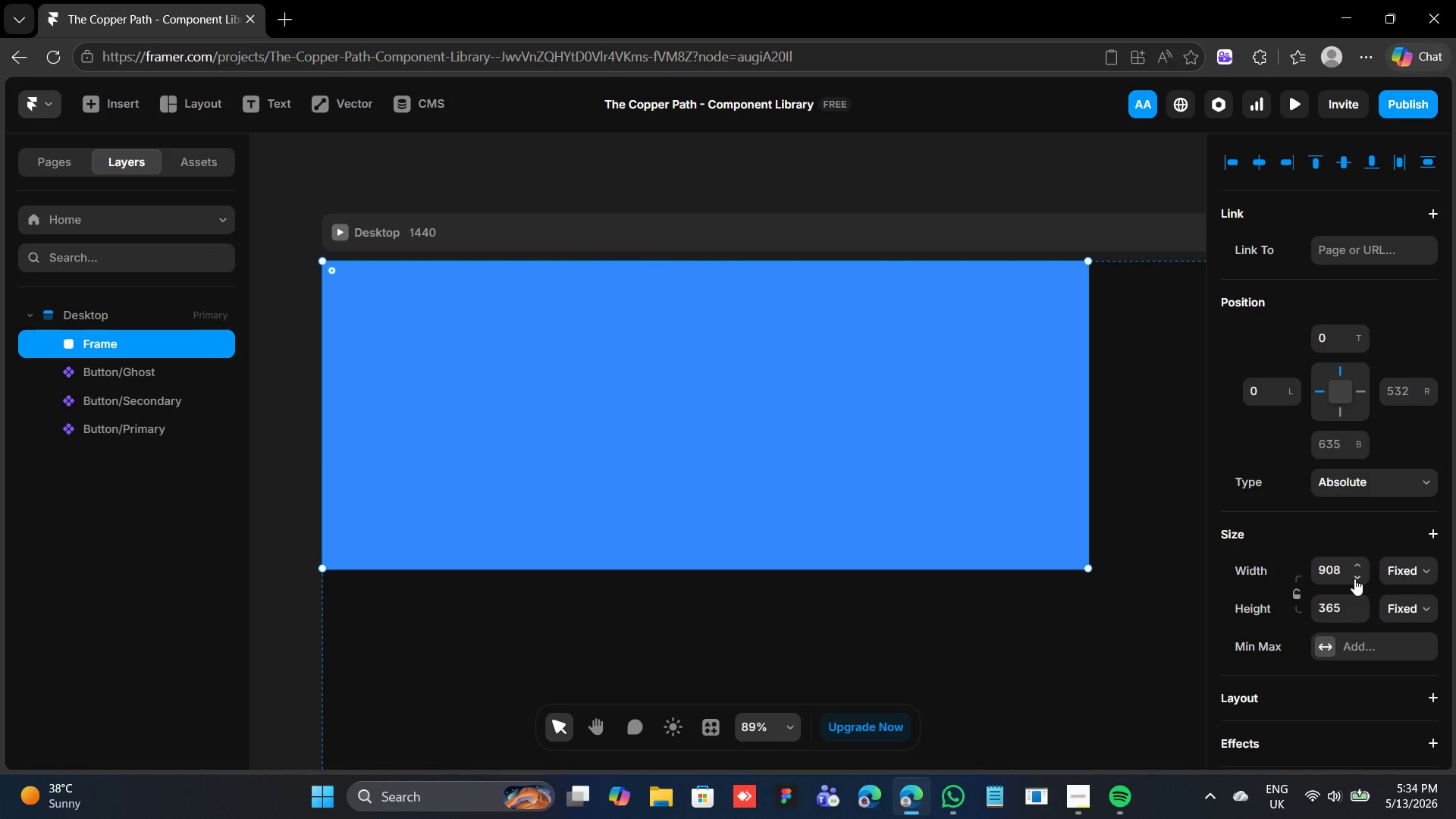 
double_click([1354, 579])
 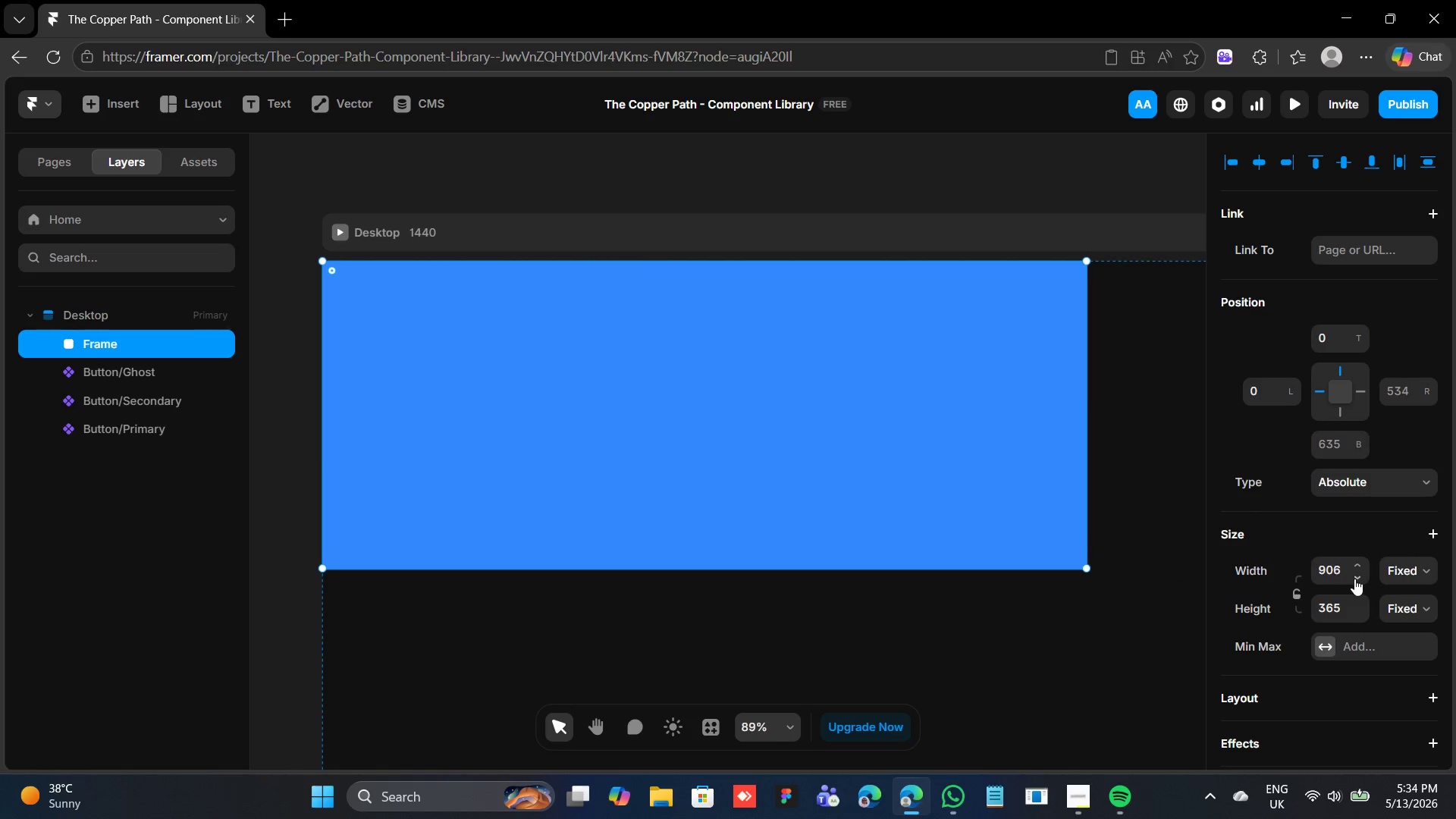 
triple_click([1354, 579])
 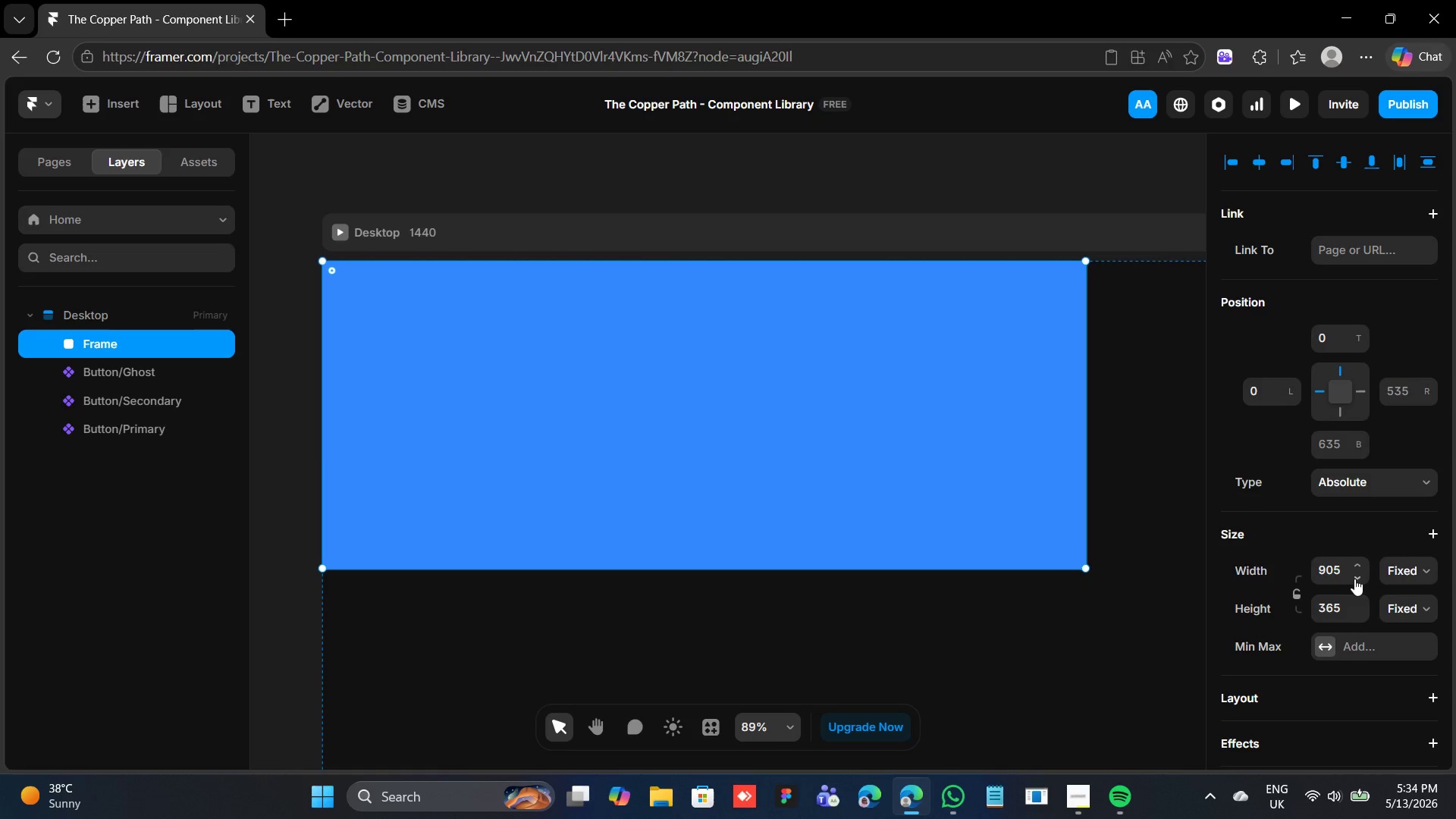 
triple_click([1354, 579])
 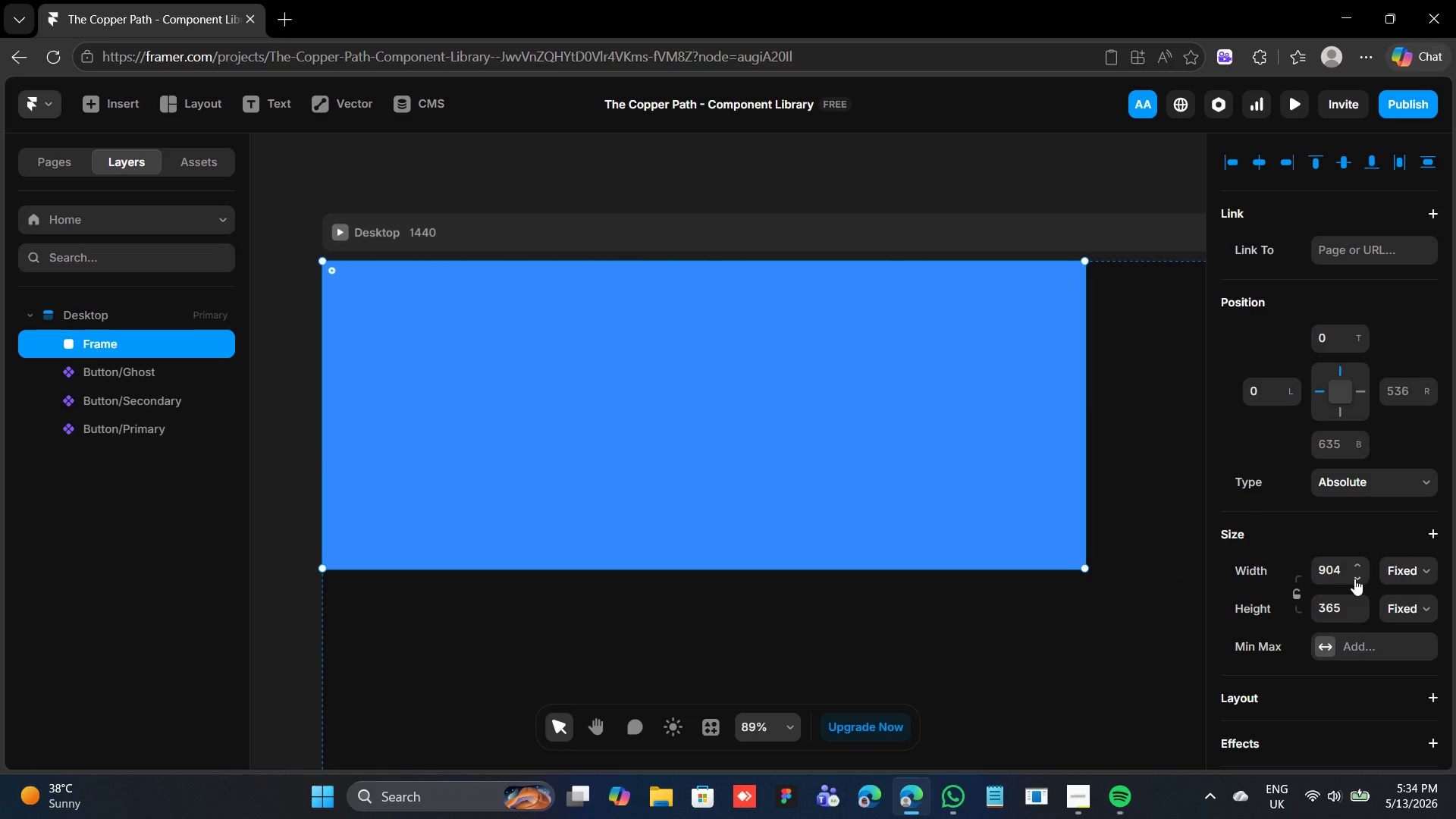 
triple_click([1354, 579])
 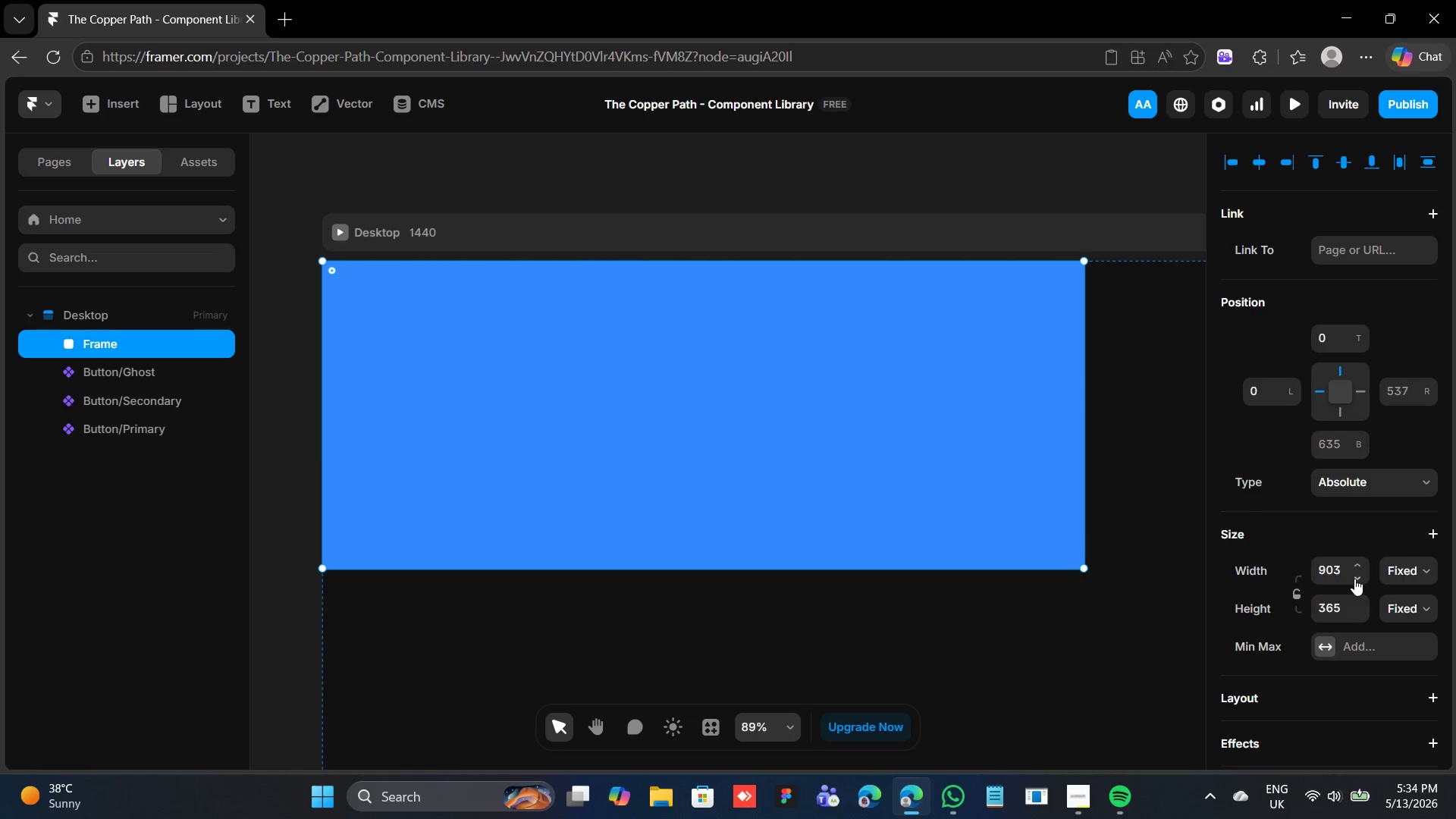 
triple_click([1354, 579])
 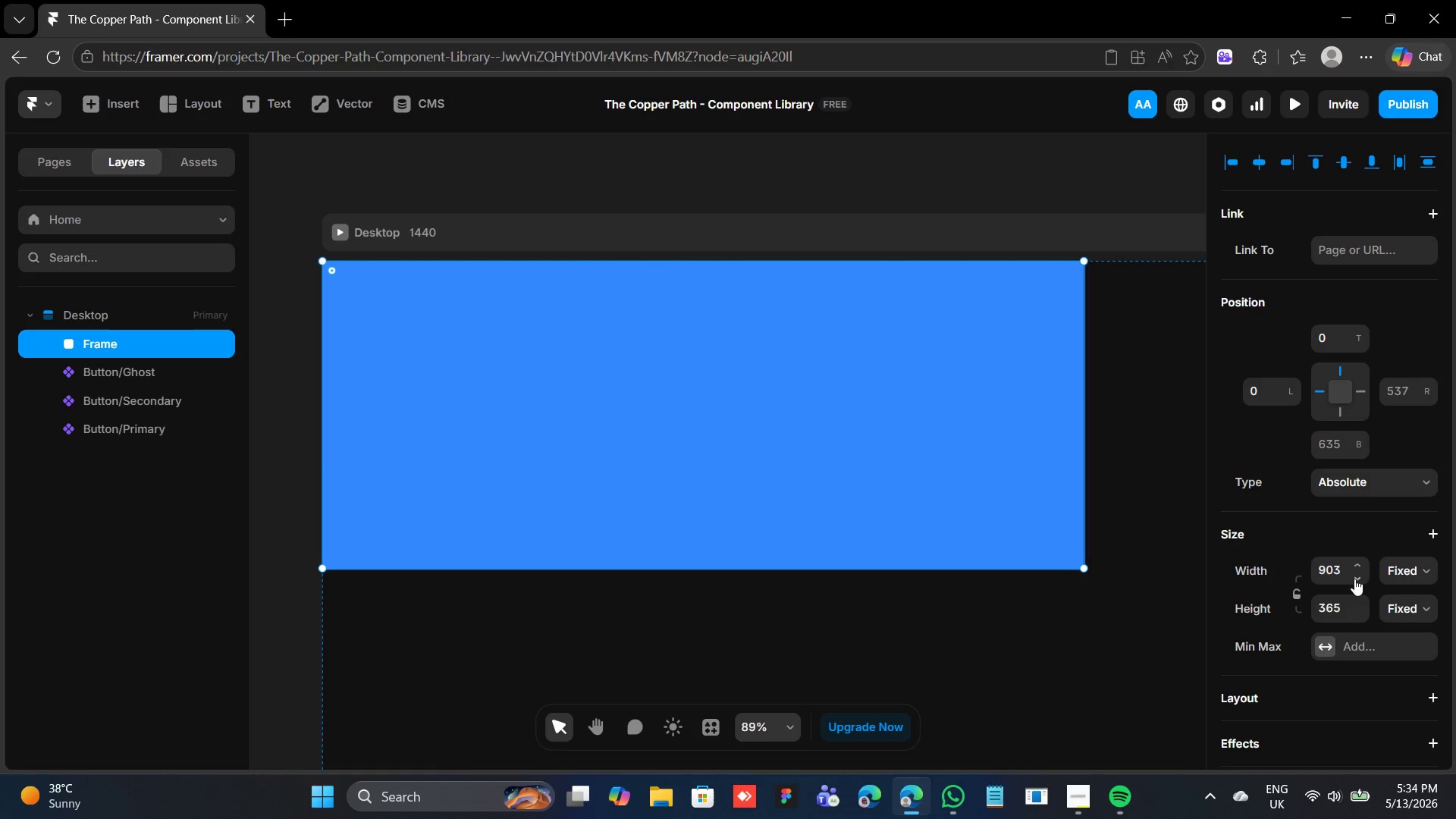 
triple_click([1354, 579])
 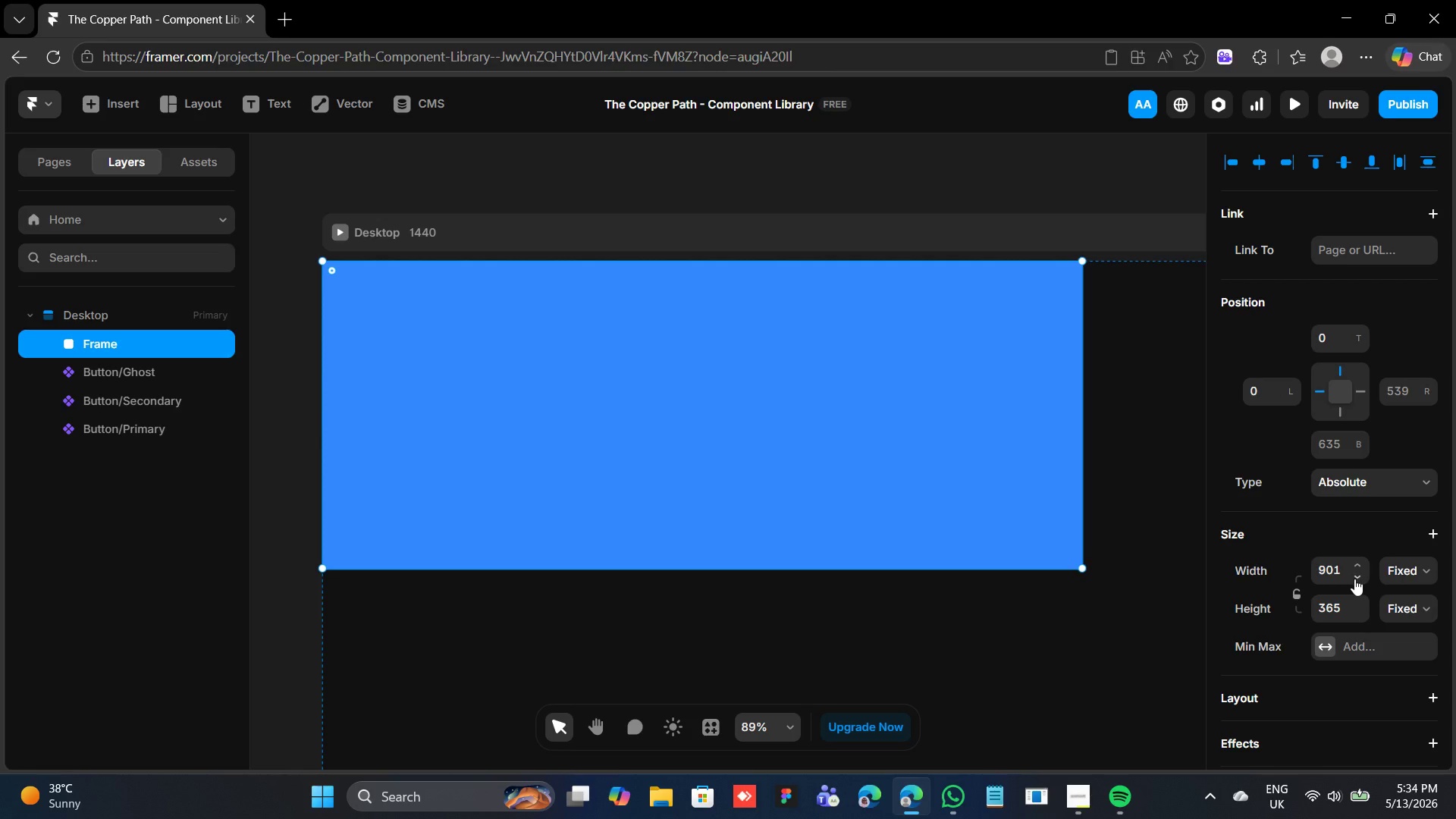 
left_click([1354, 579])
 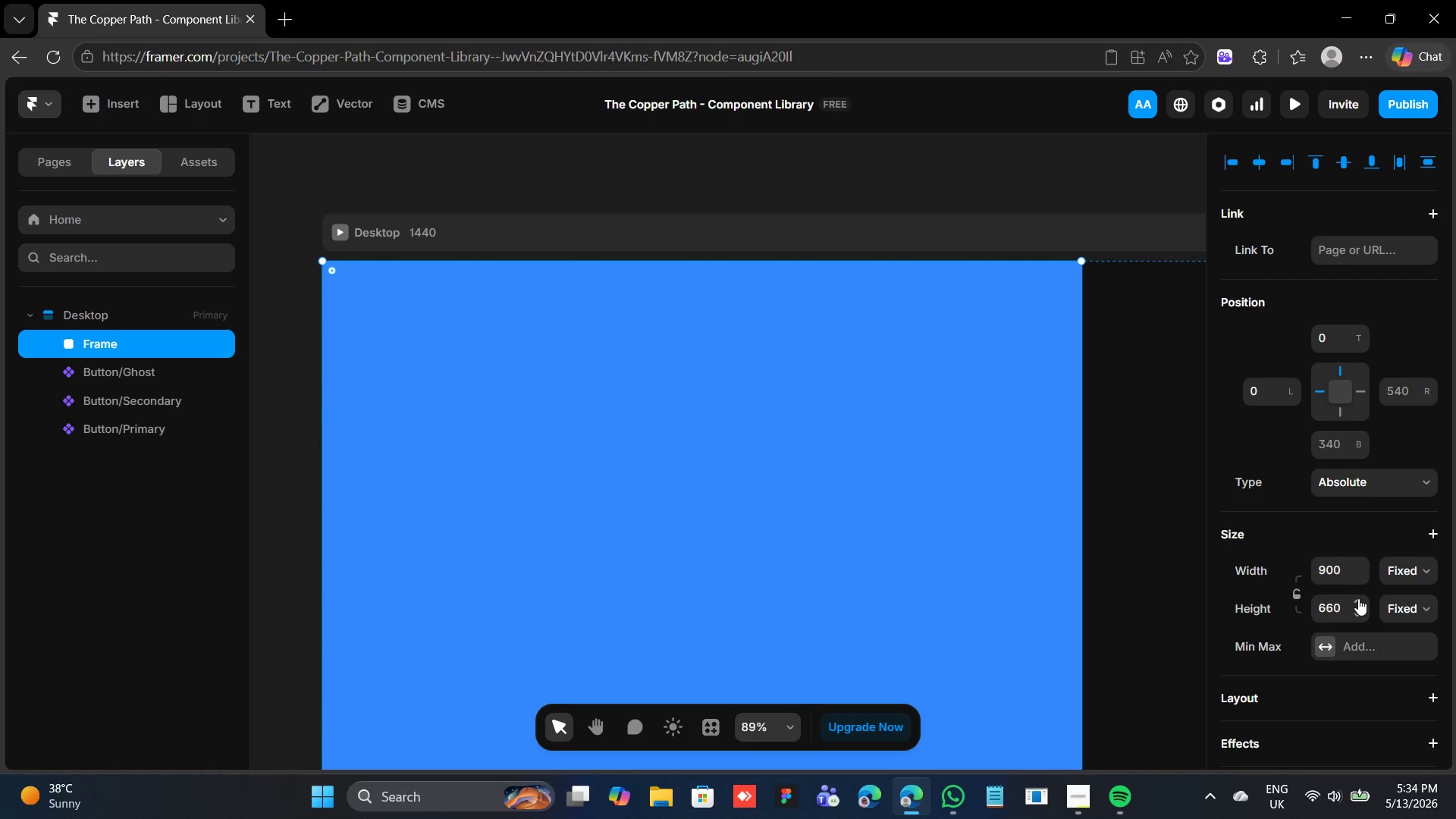 
wait(29.62)
 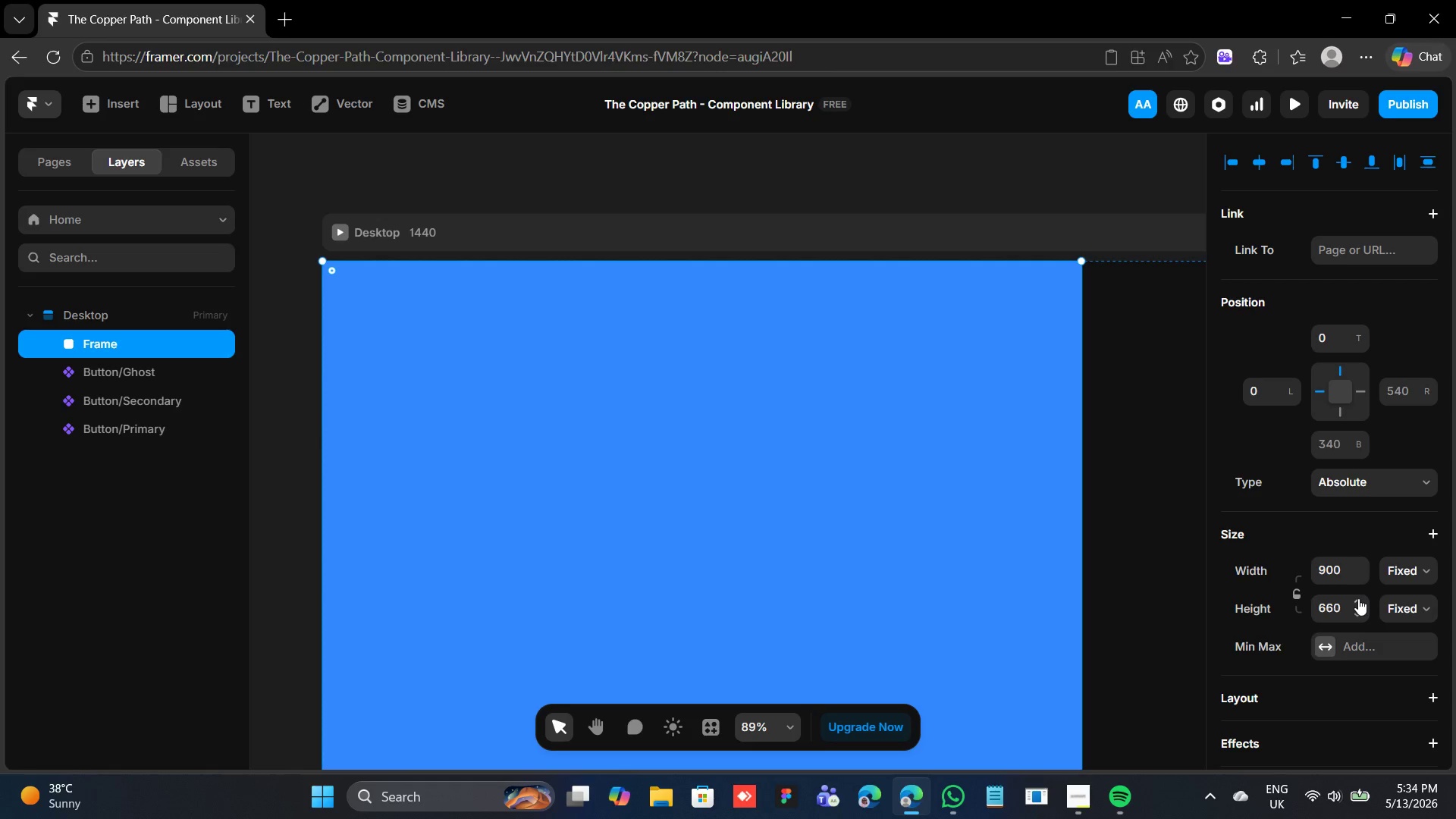 
left_click([1358, 598])
 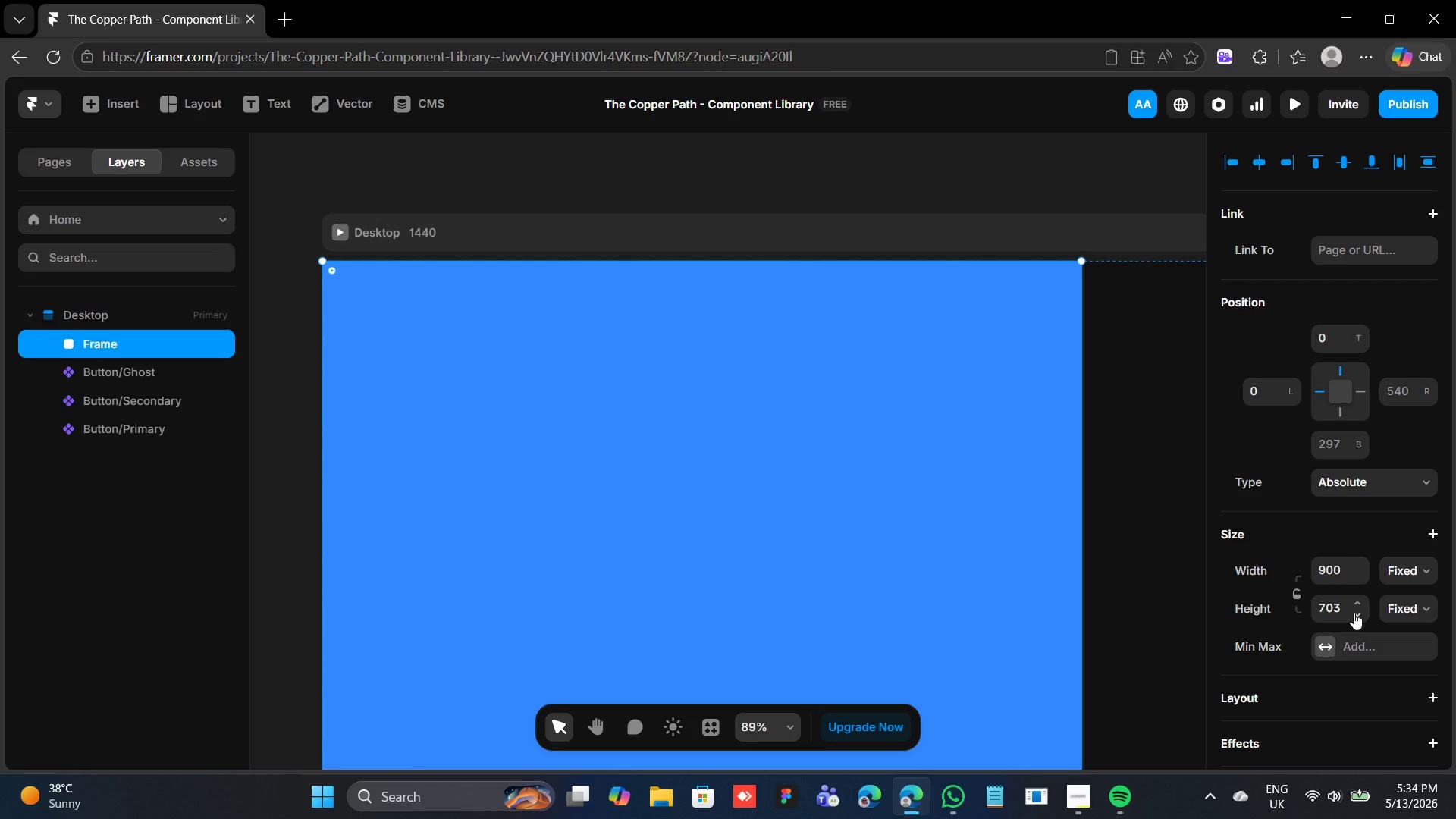 
double_click([1354, 613])
 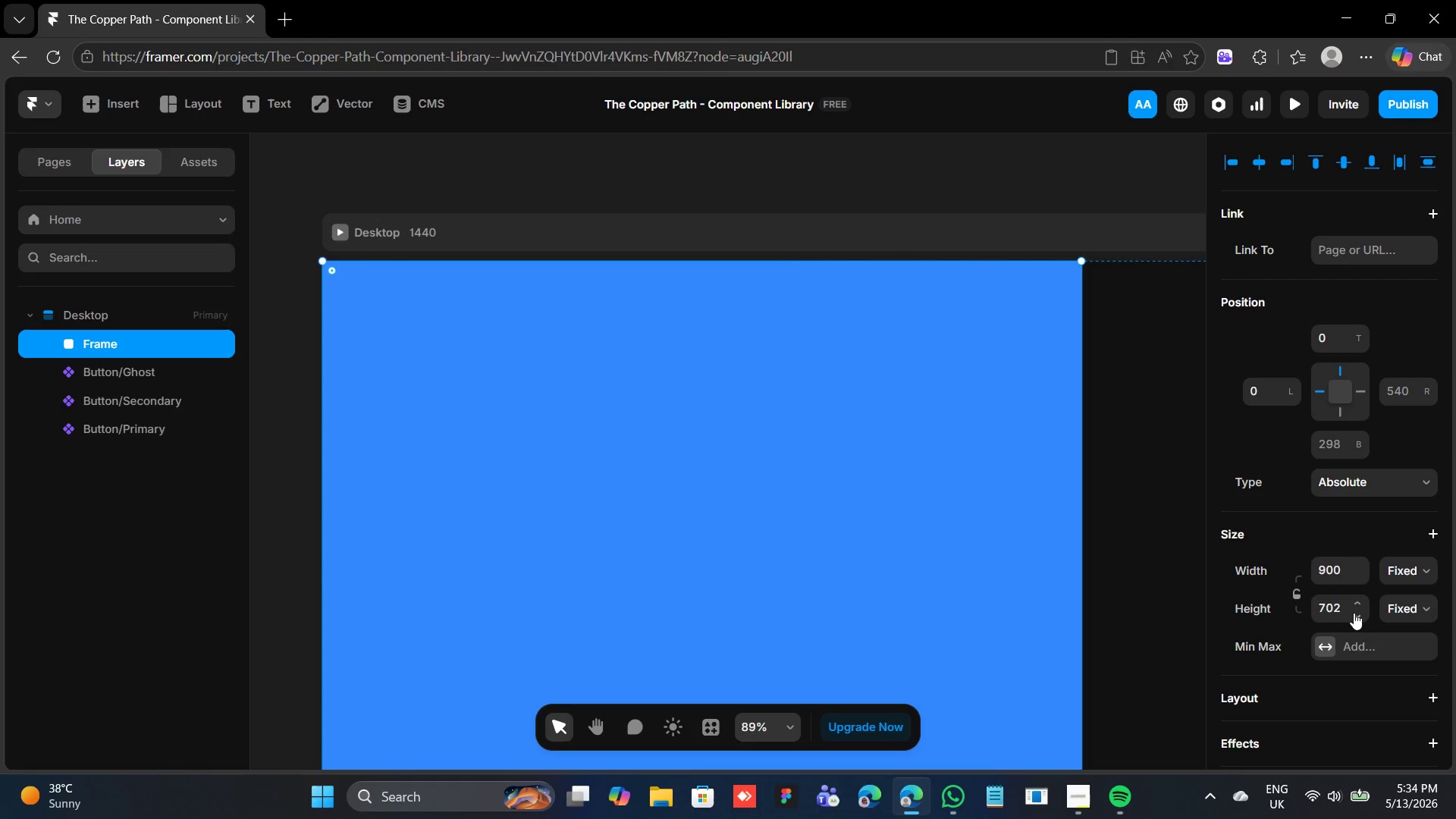 
triple_click([1354, 613])
 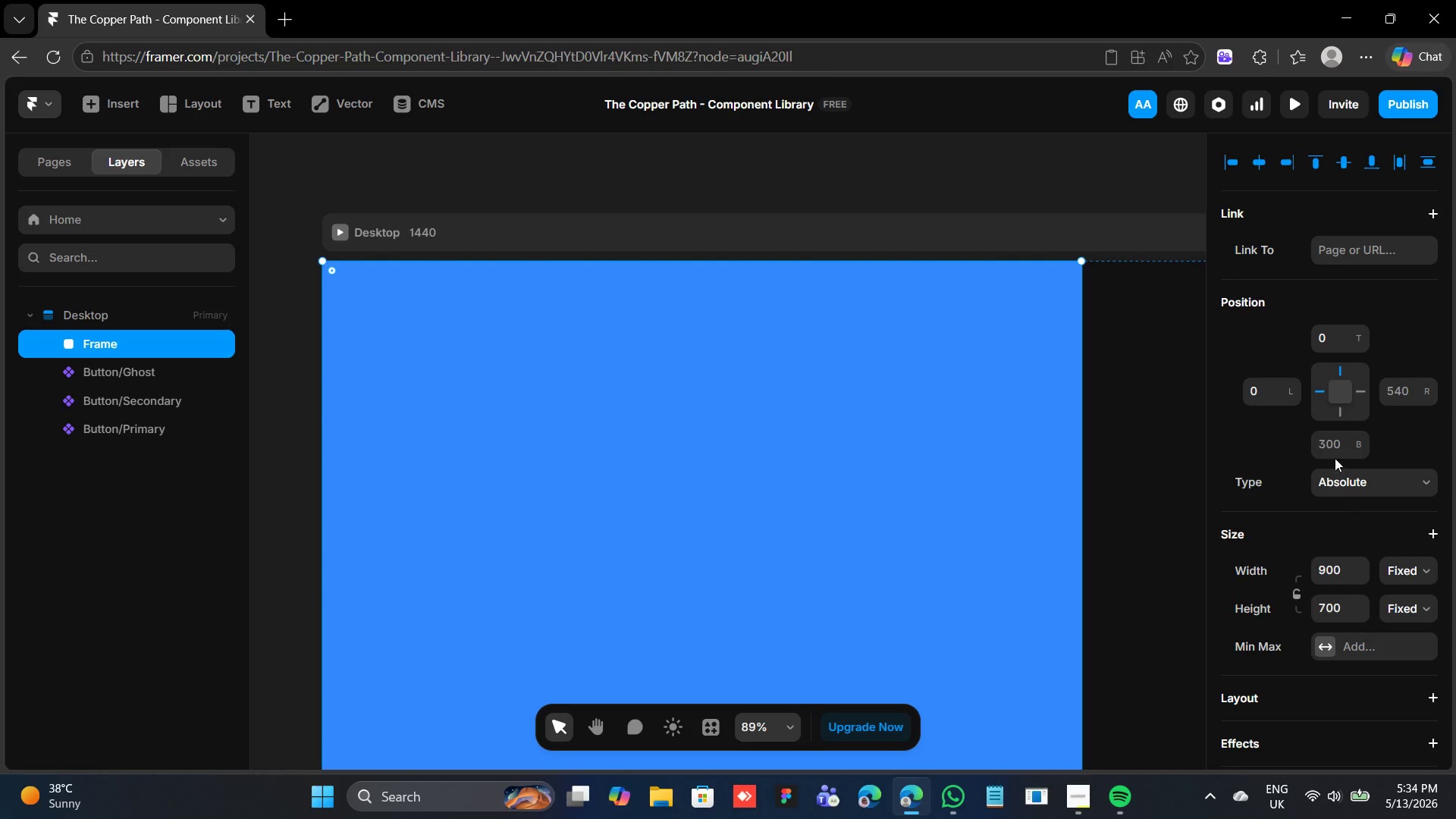 
scroll: coordinate [1341, 435], scroll_direction: up, amount: 11.0
 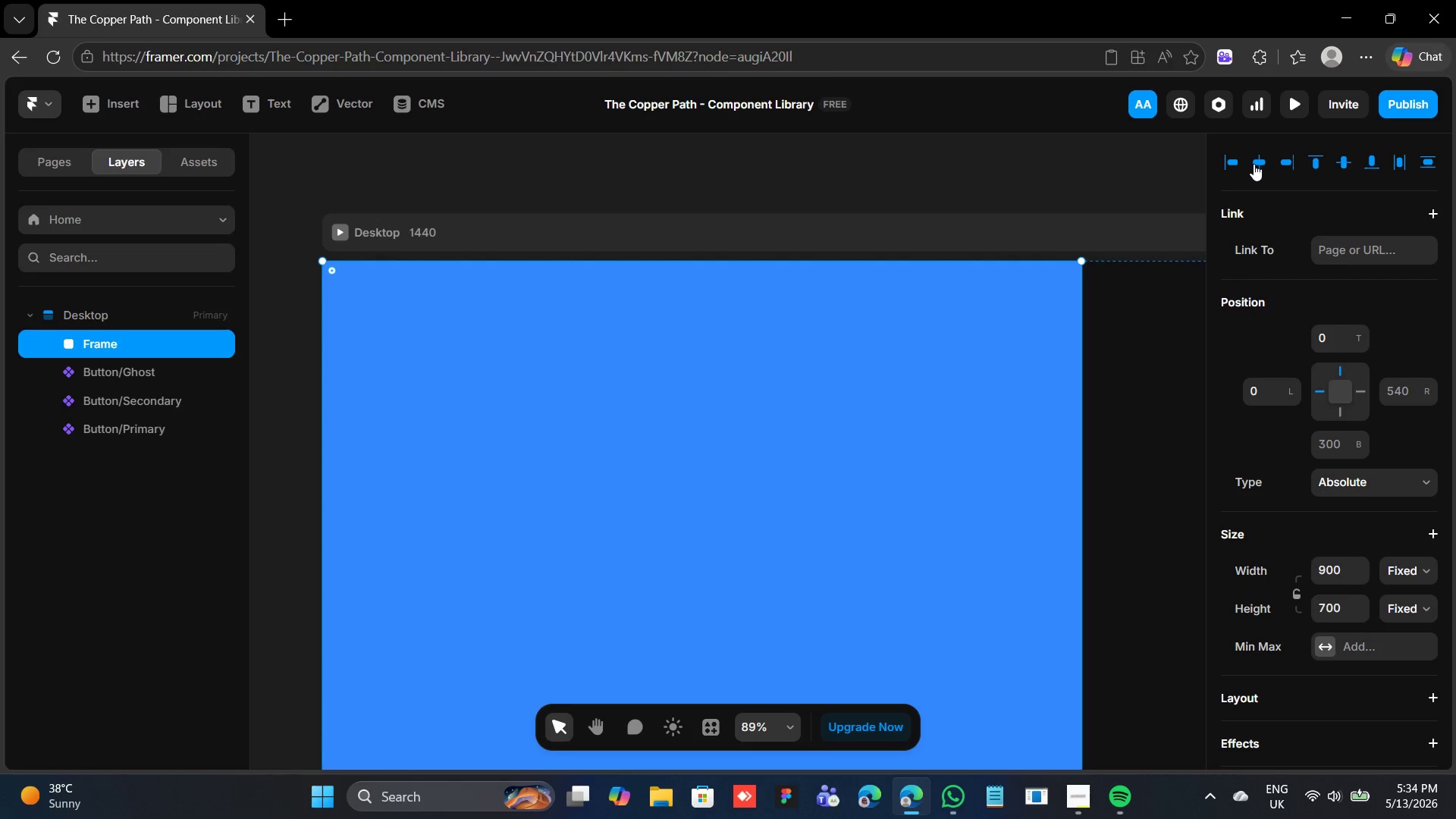 
left_click([1257, 162])
 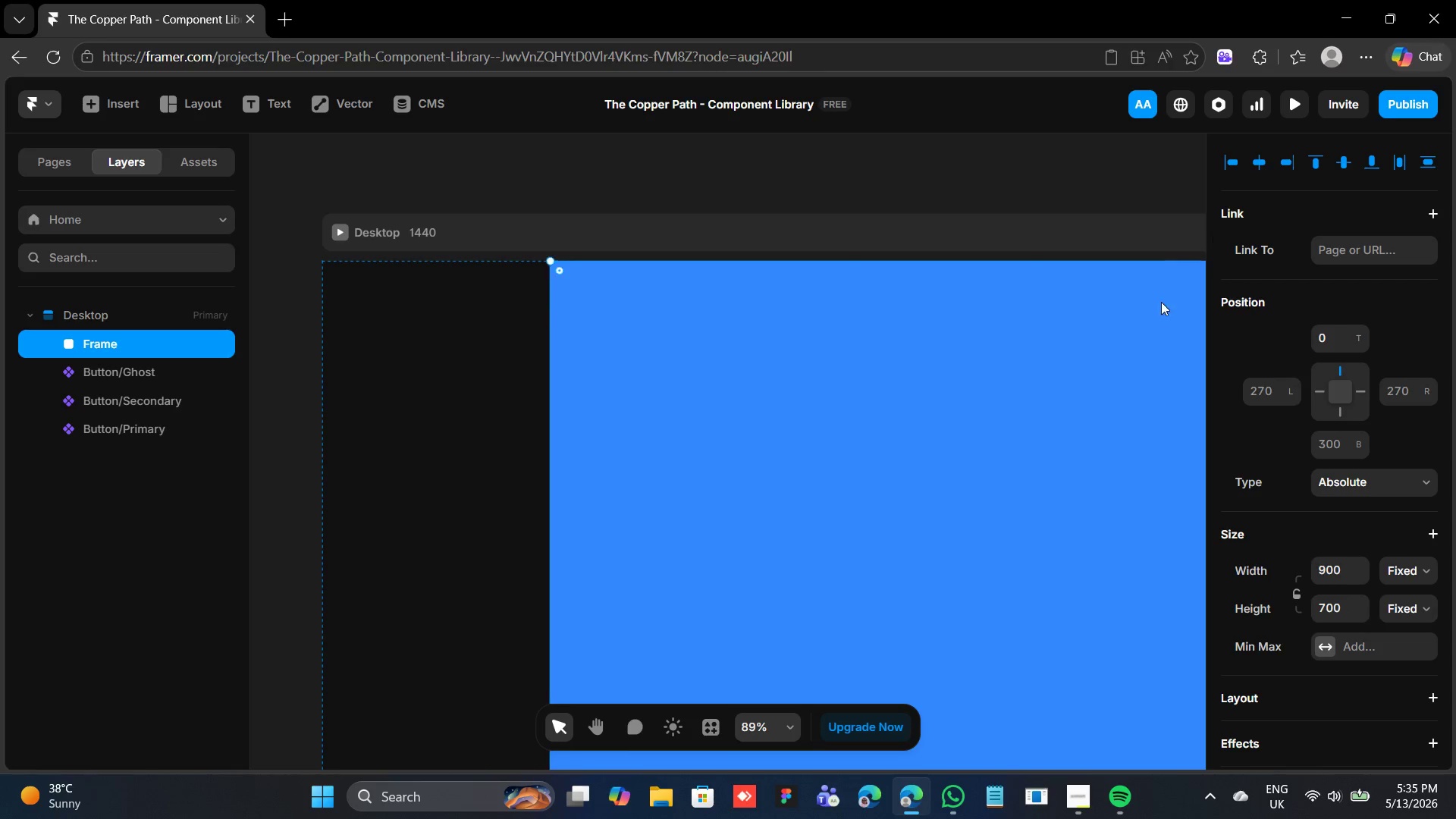 
scroll: coordinate [1332, 599], scroll_direction: down, amount: 16.0
 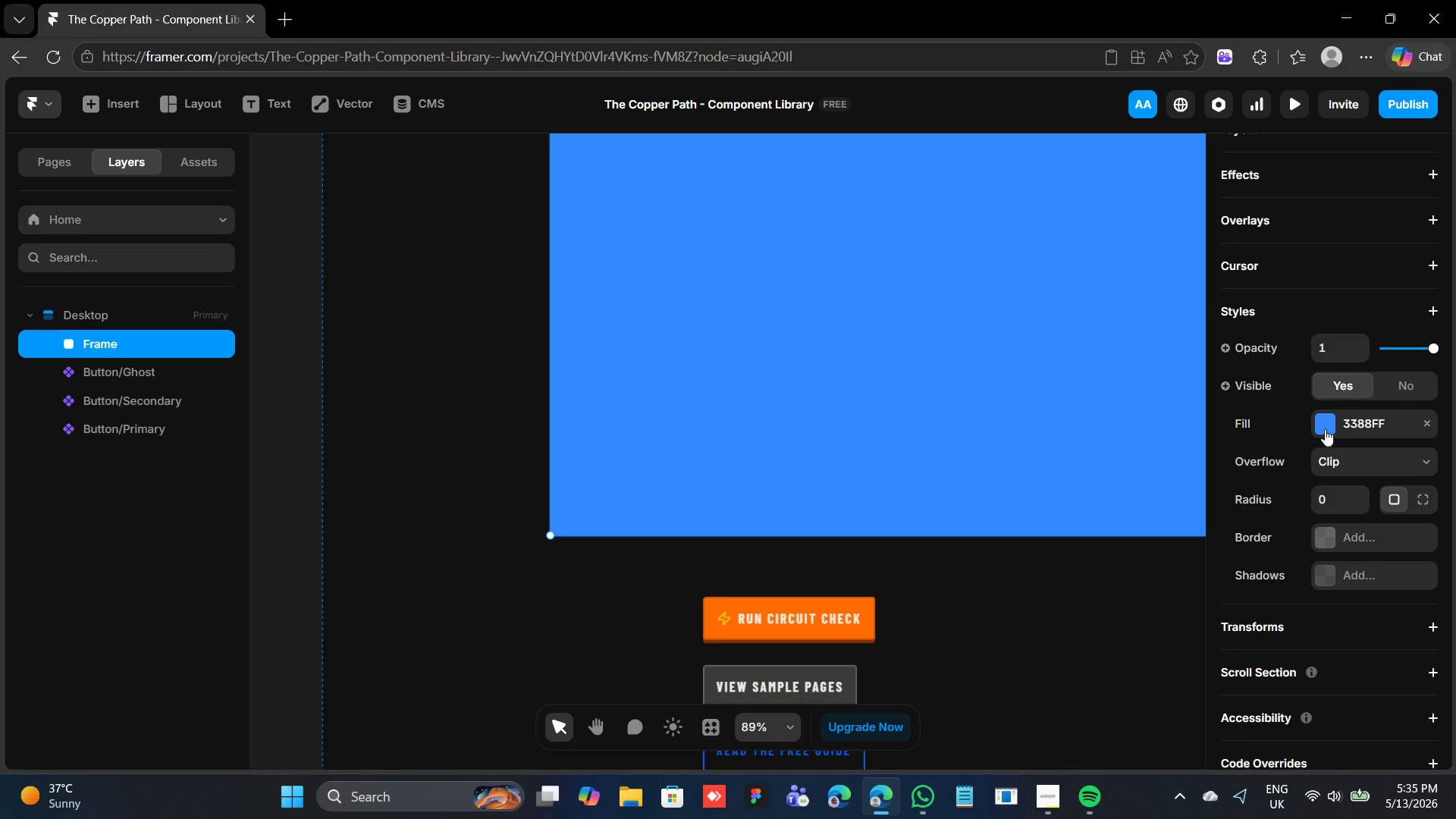 
left_click([1326, 428])
 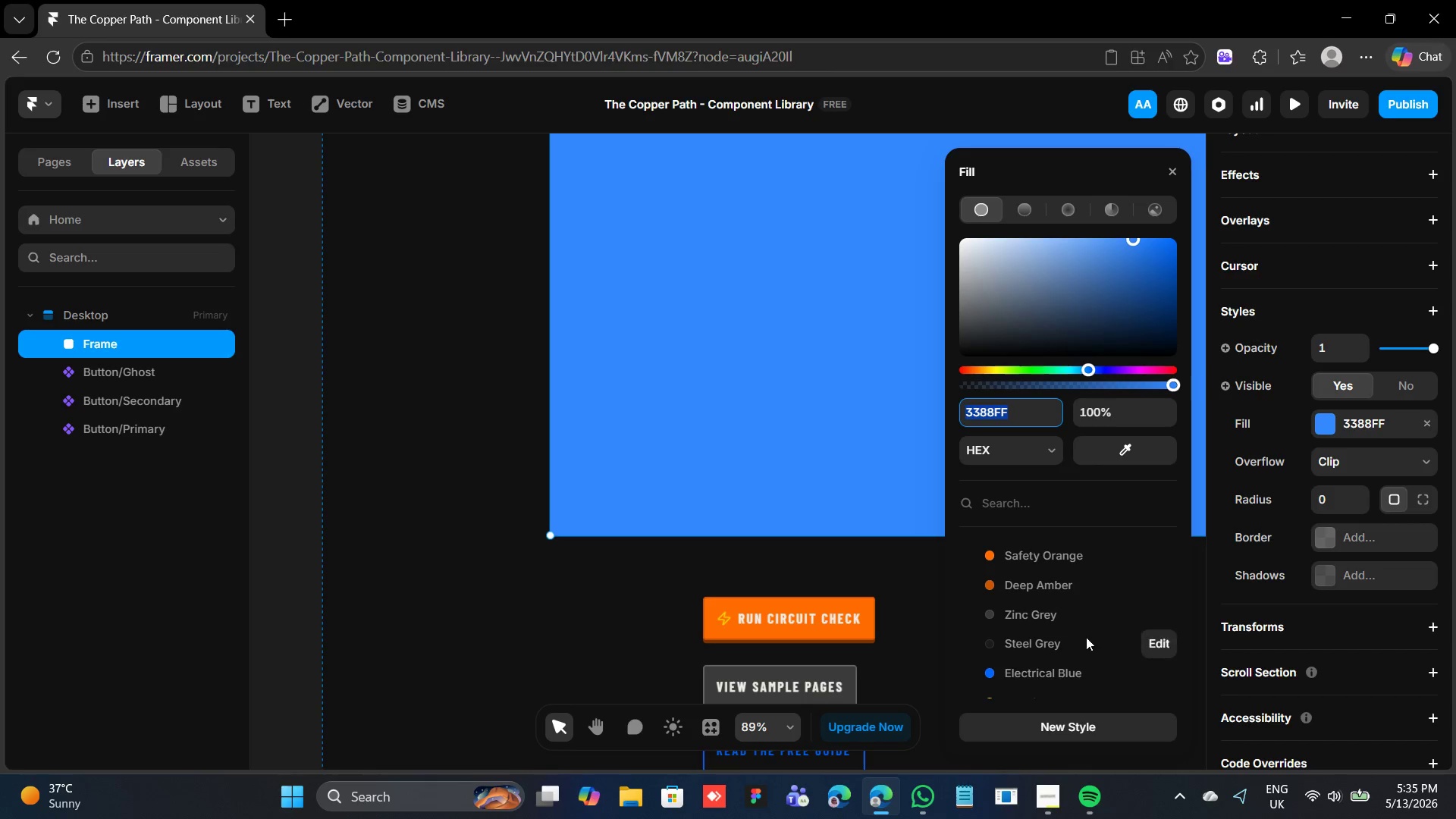 
scroll: coordinate [1009, 639], scroll_direction: down, amount: 1.0
 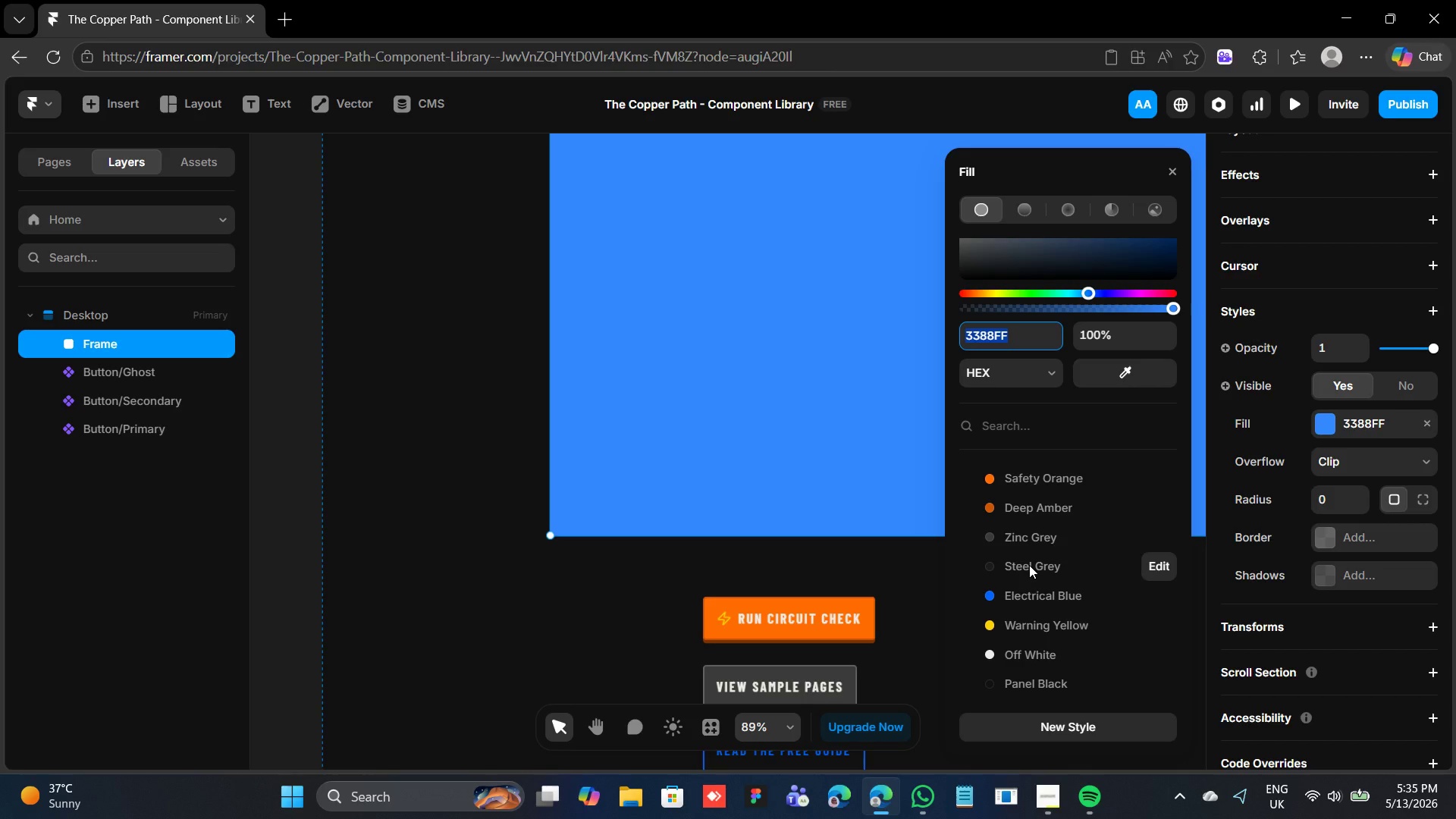 
left_click([1029, 563])
 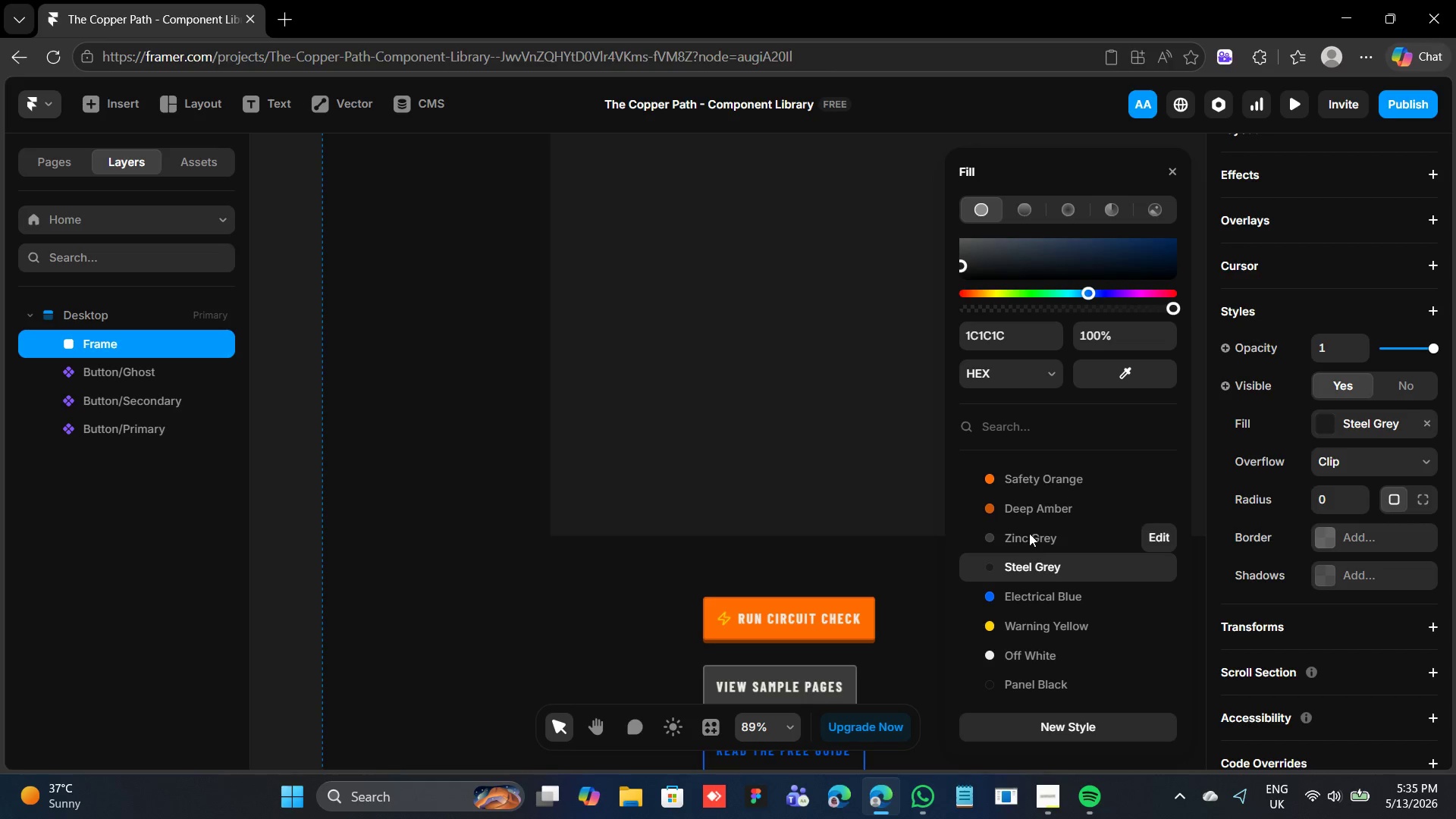 
left_click([1029, 532])
 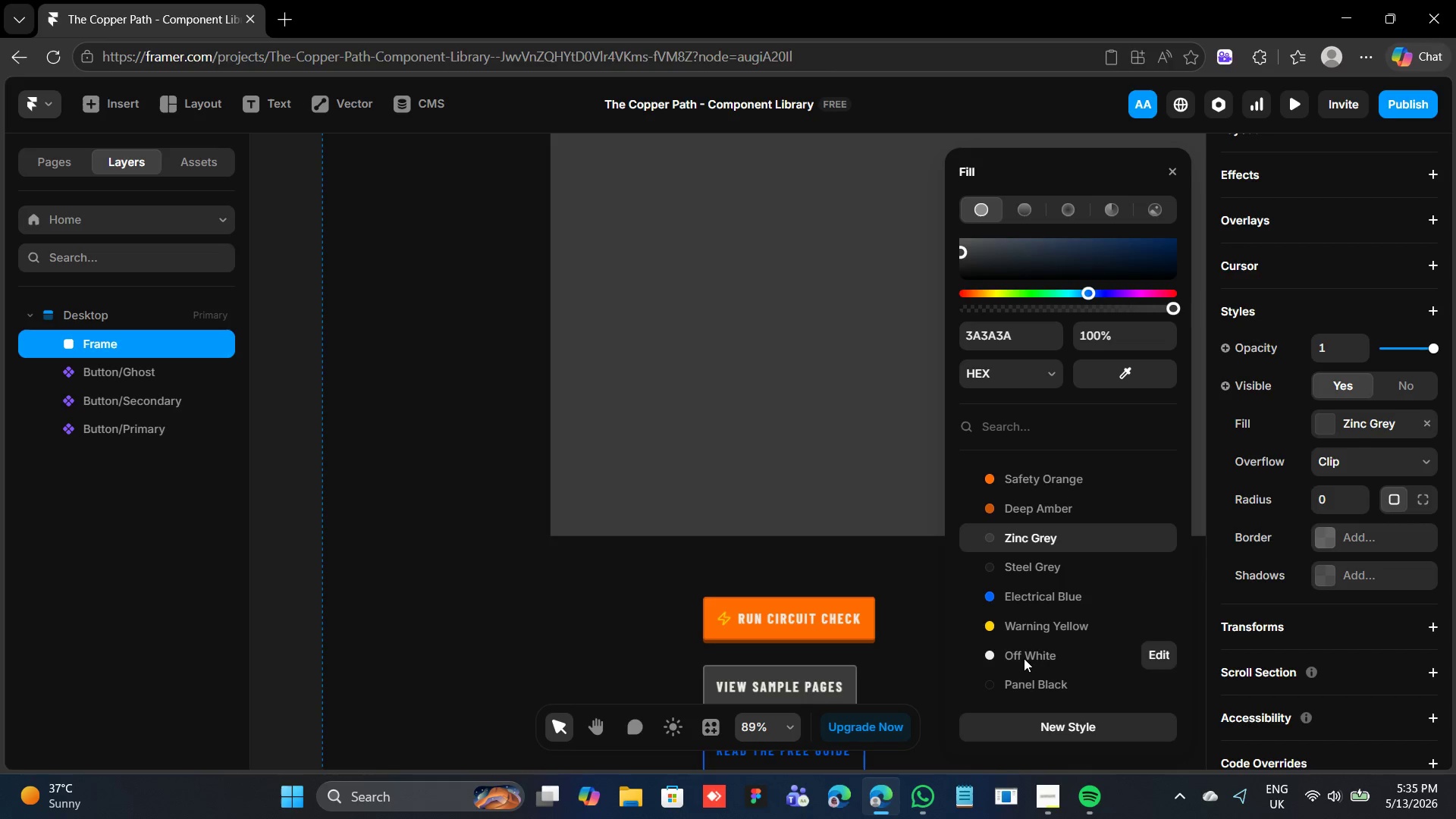 
left_click([1027, 677])
 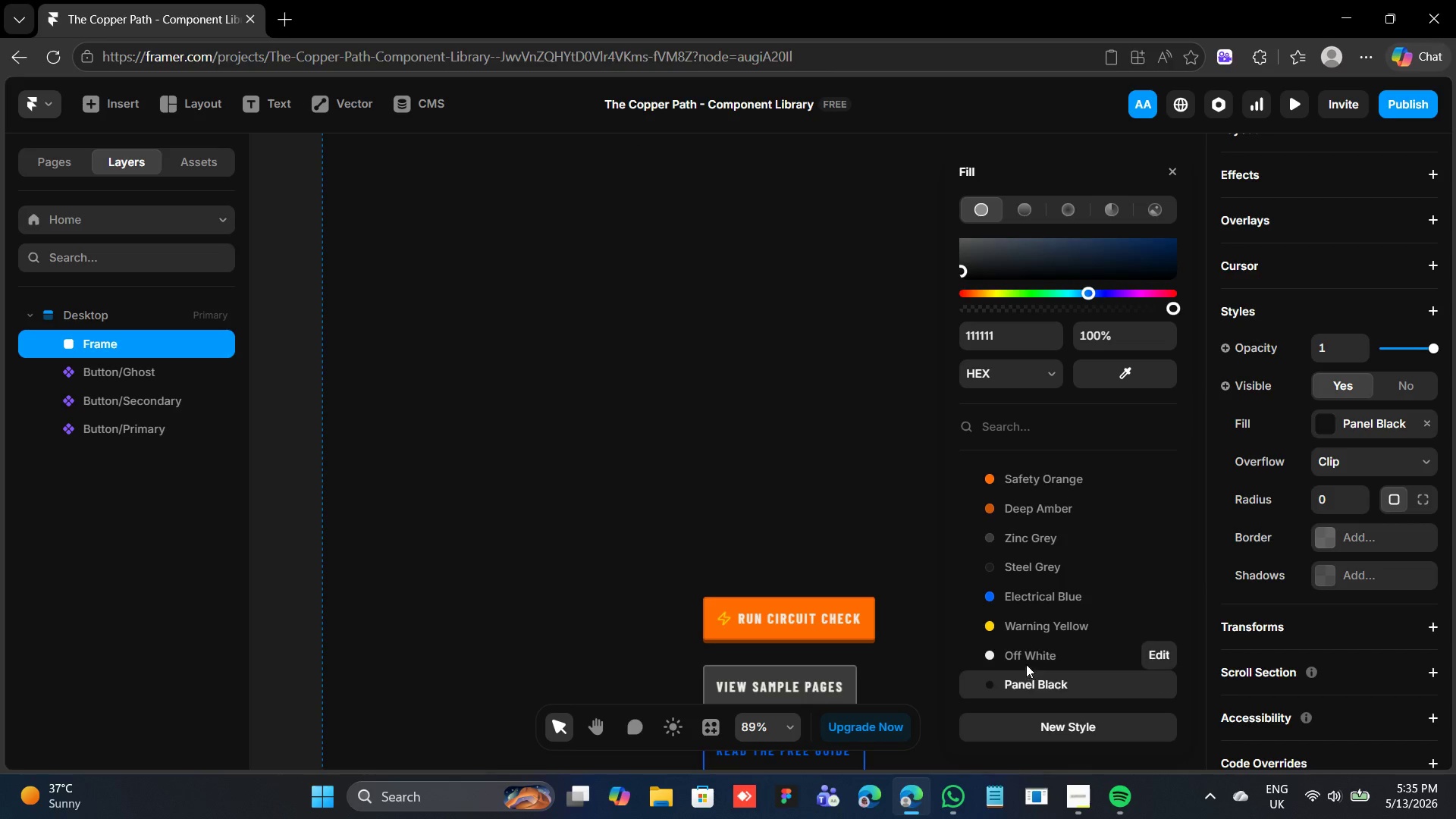 
scroll: coordinate [1028, 610], scroll_direction: up, amount: 1.0
 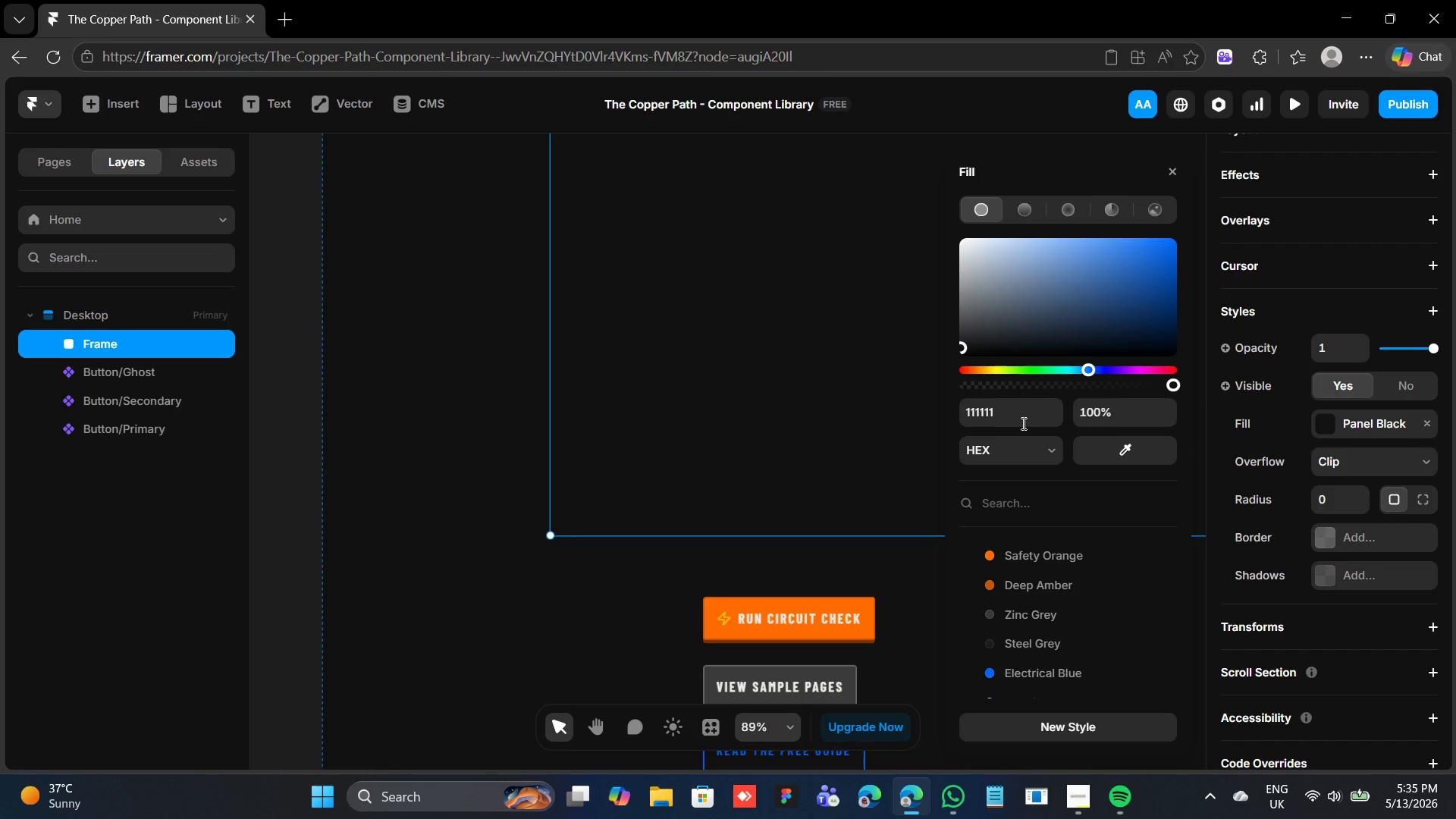 
left_click([1022, 423])
 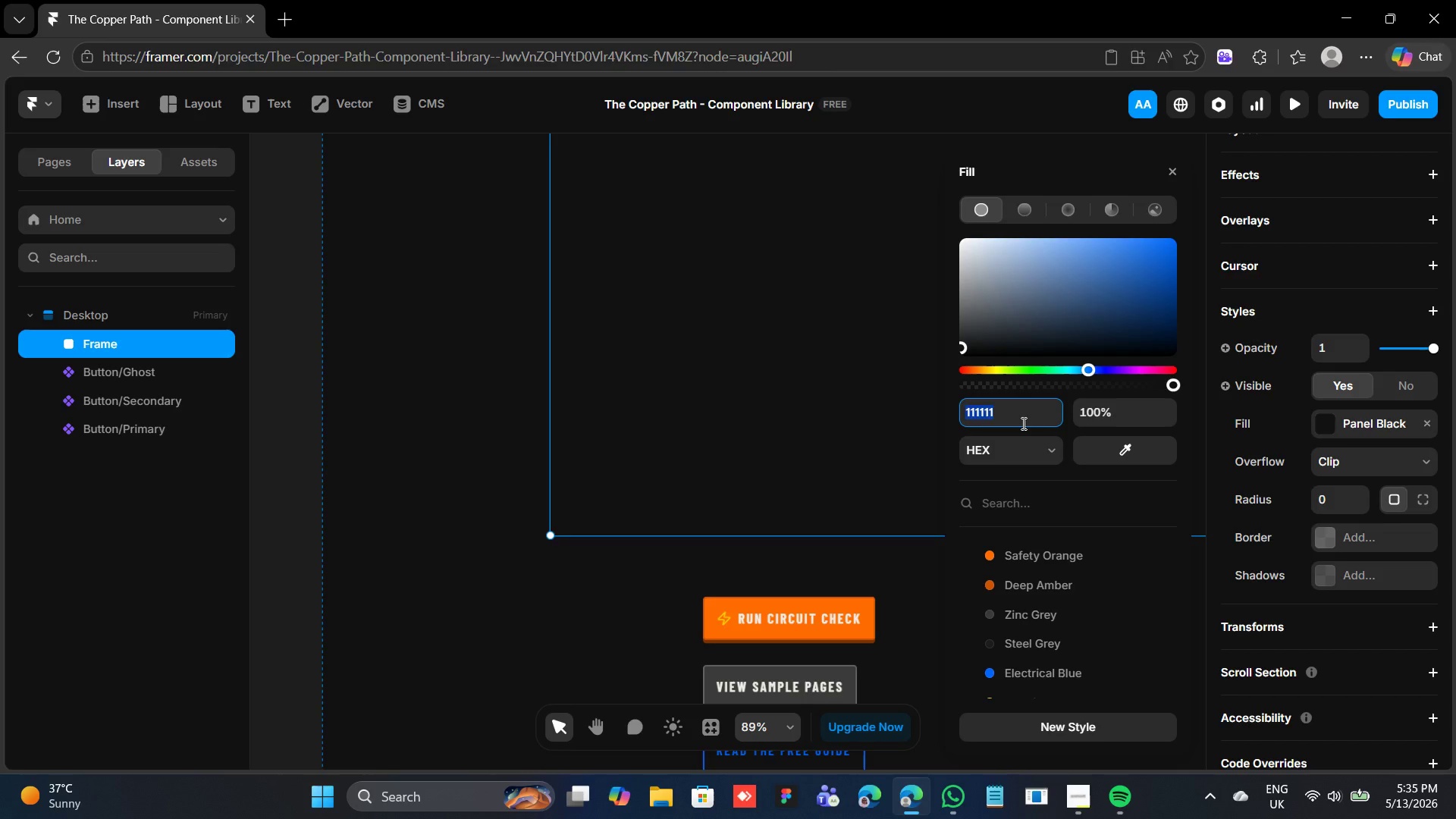 
type(1a)
 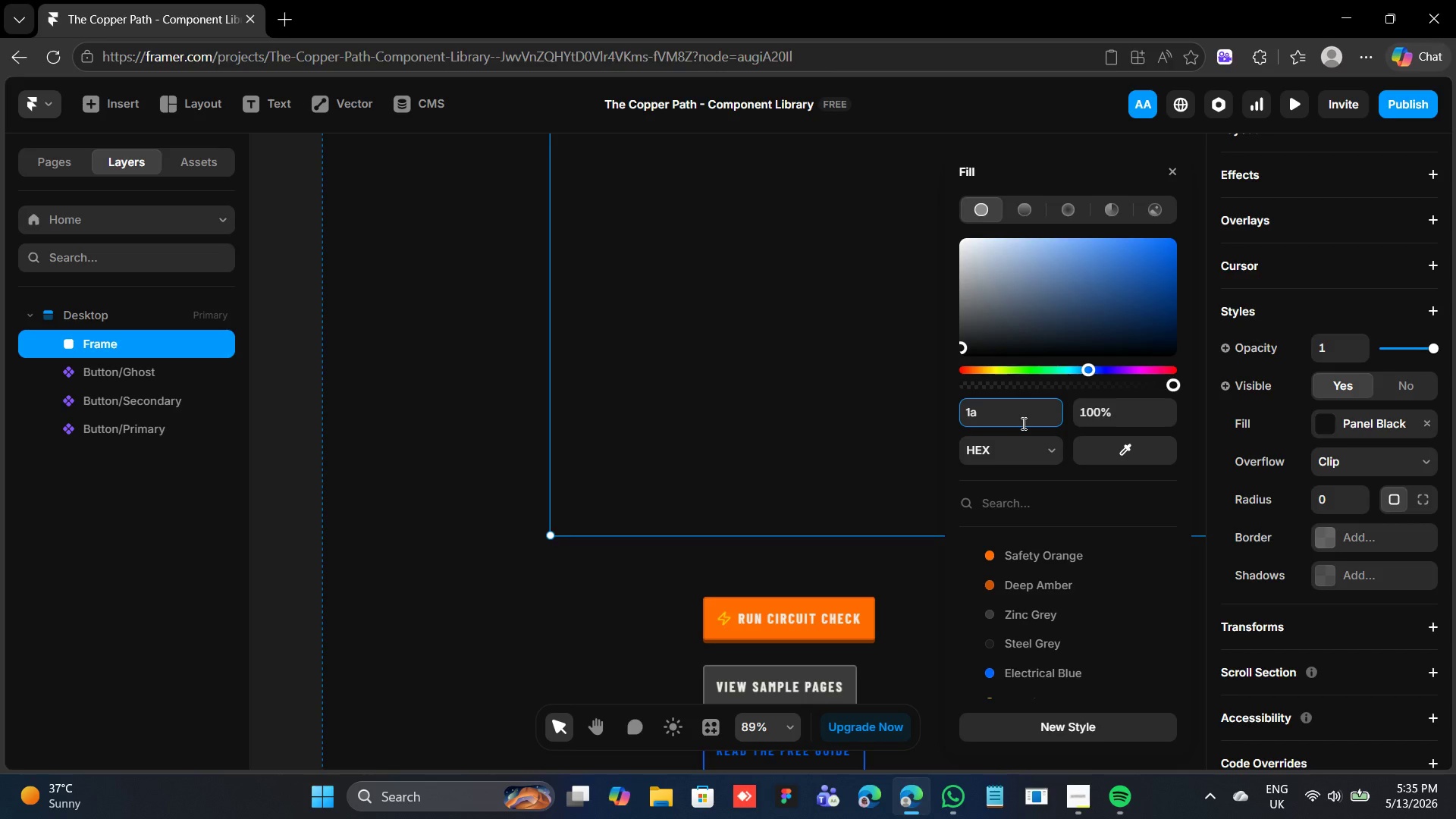 
key(Enter)
 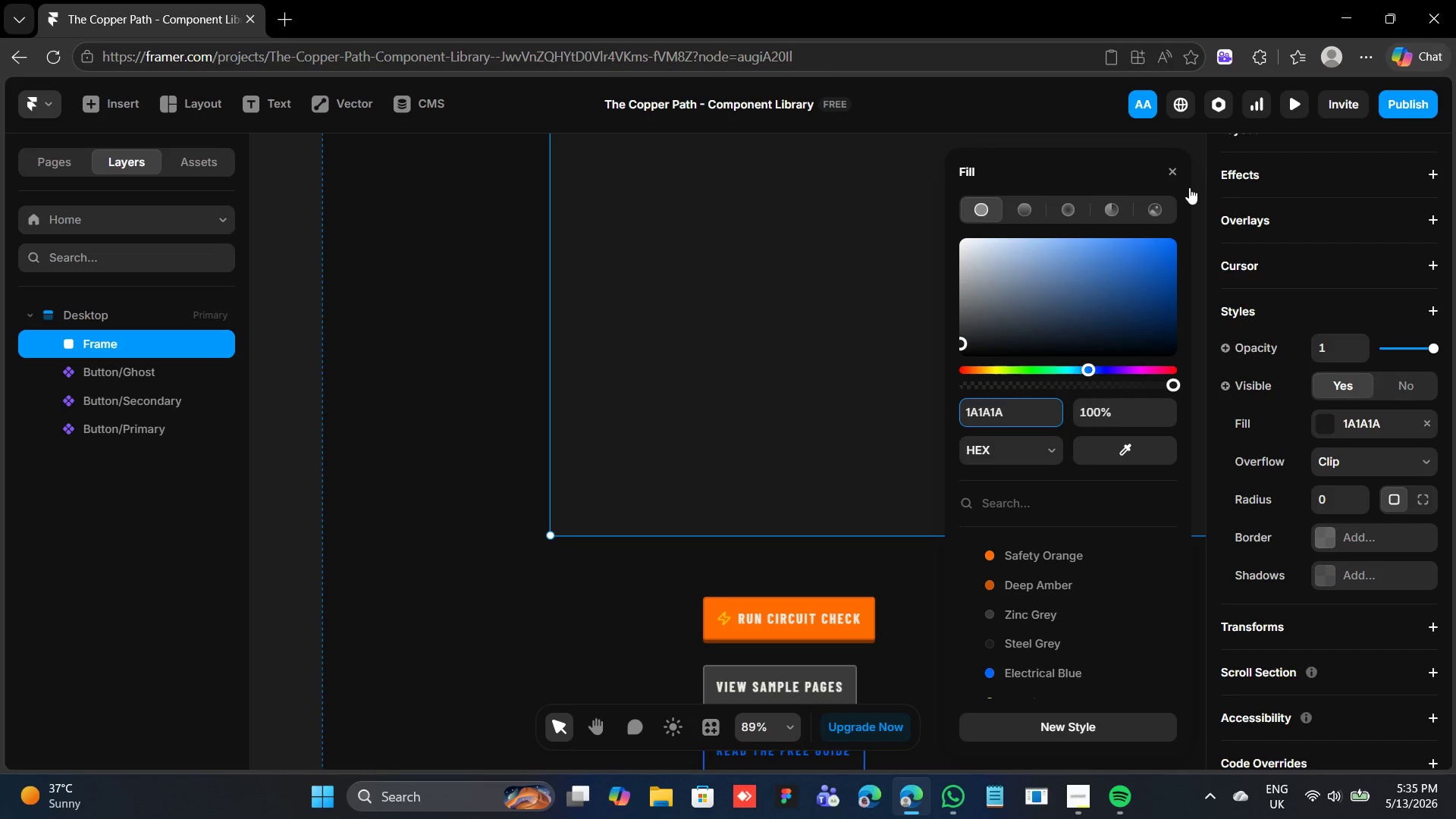 
left_click([1181, 170])
 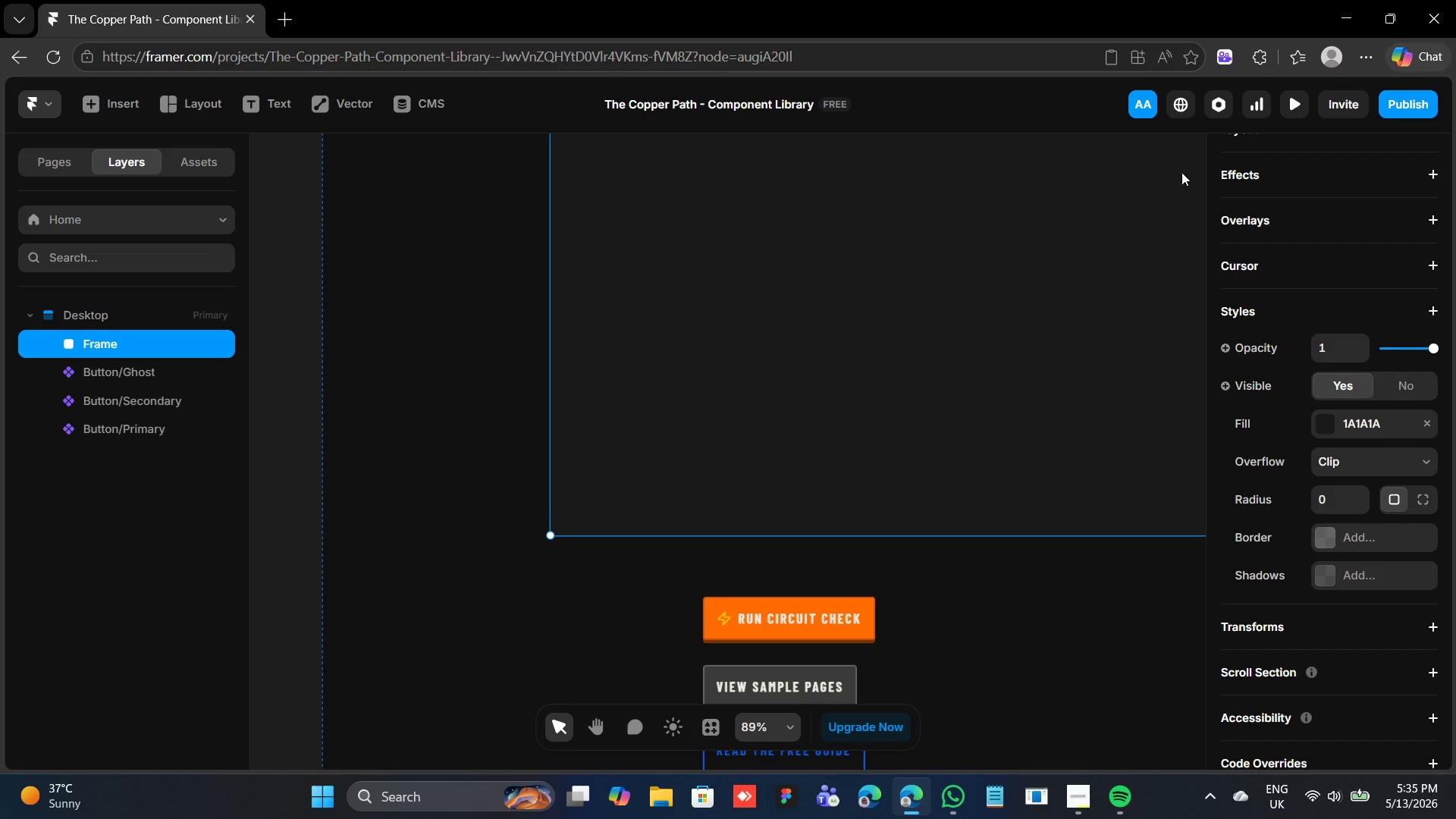 
wait(6.06)
 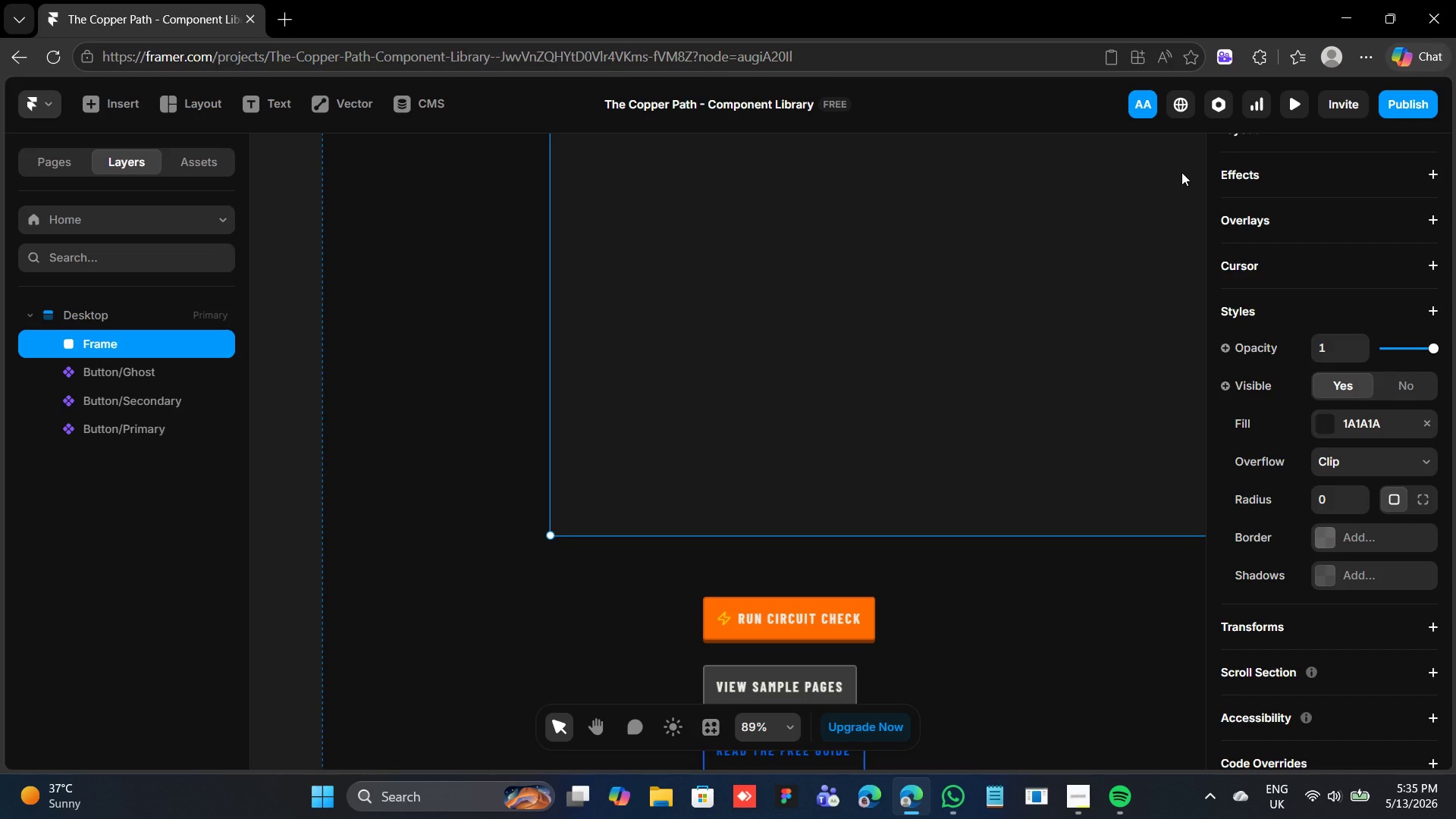 
scroll: coordinate [1034, 315], scroll_direction: up, amount: 4.0
 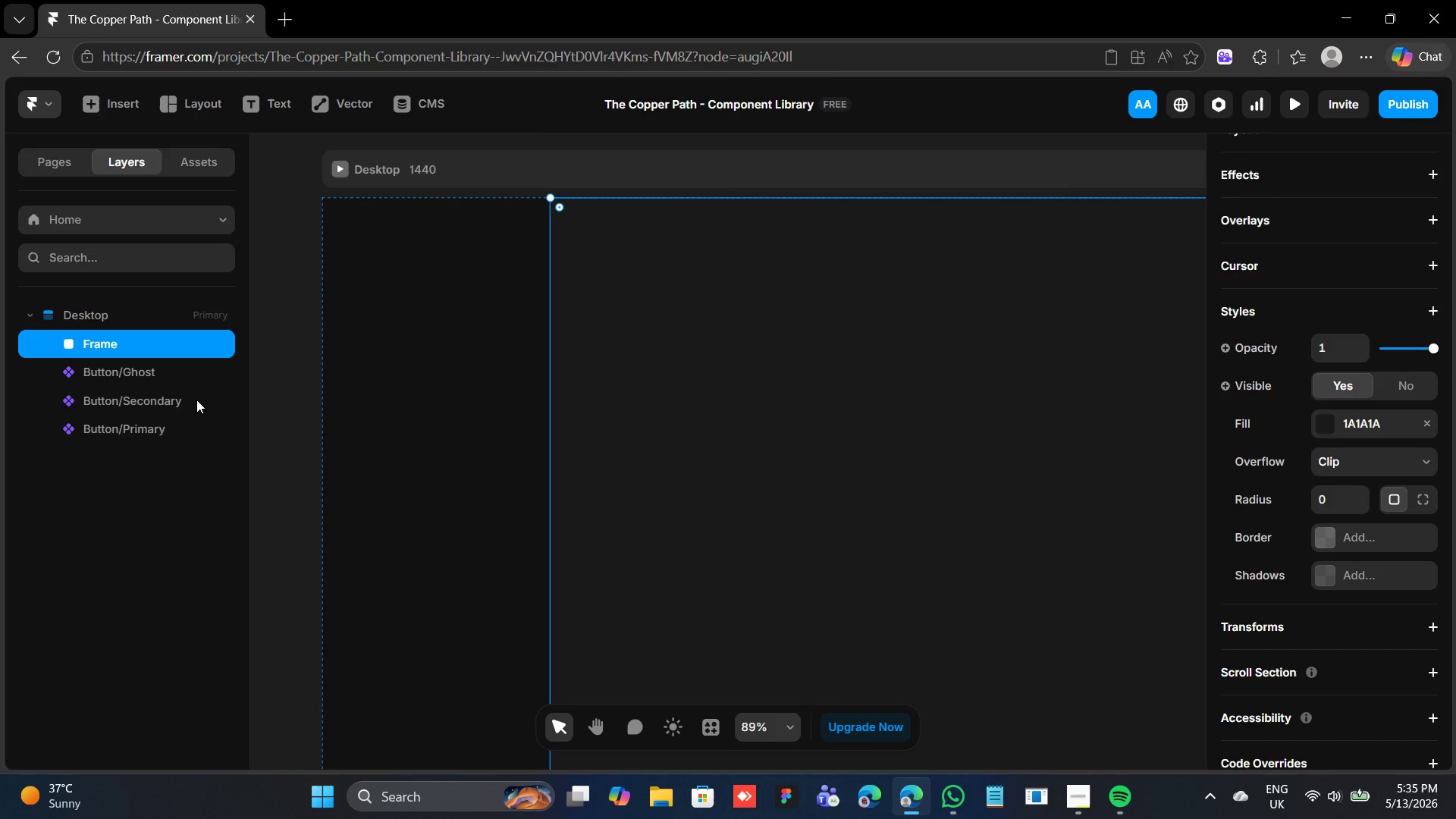 
double_click([122, 347])
 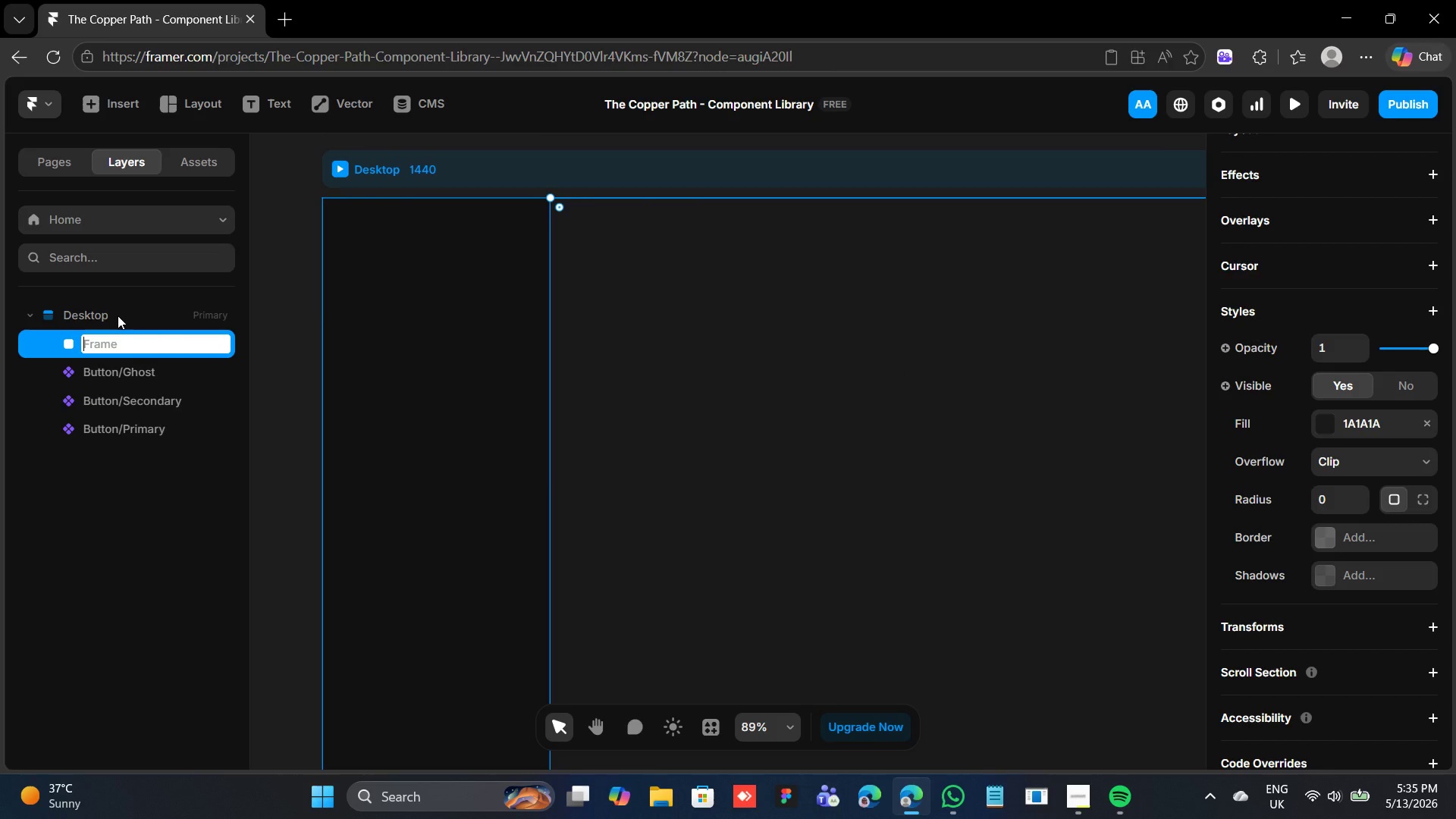 
type(TH3E)
key(Backspace)
key(Backspace)
type(E COPPER PATH - INDUSTRIAL BUTTON SYSTEM)
 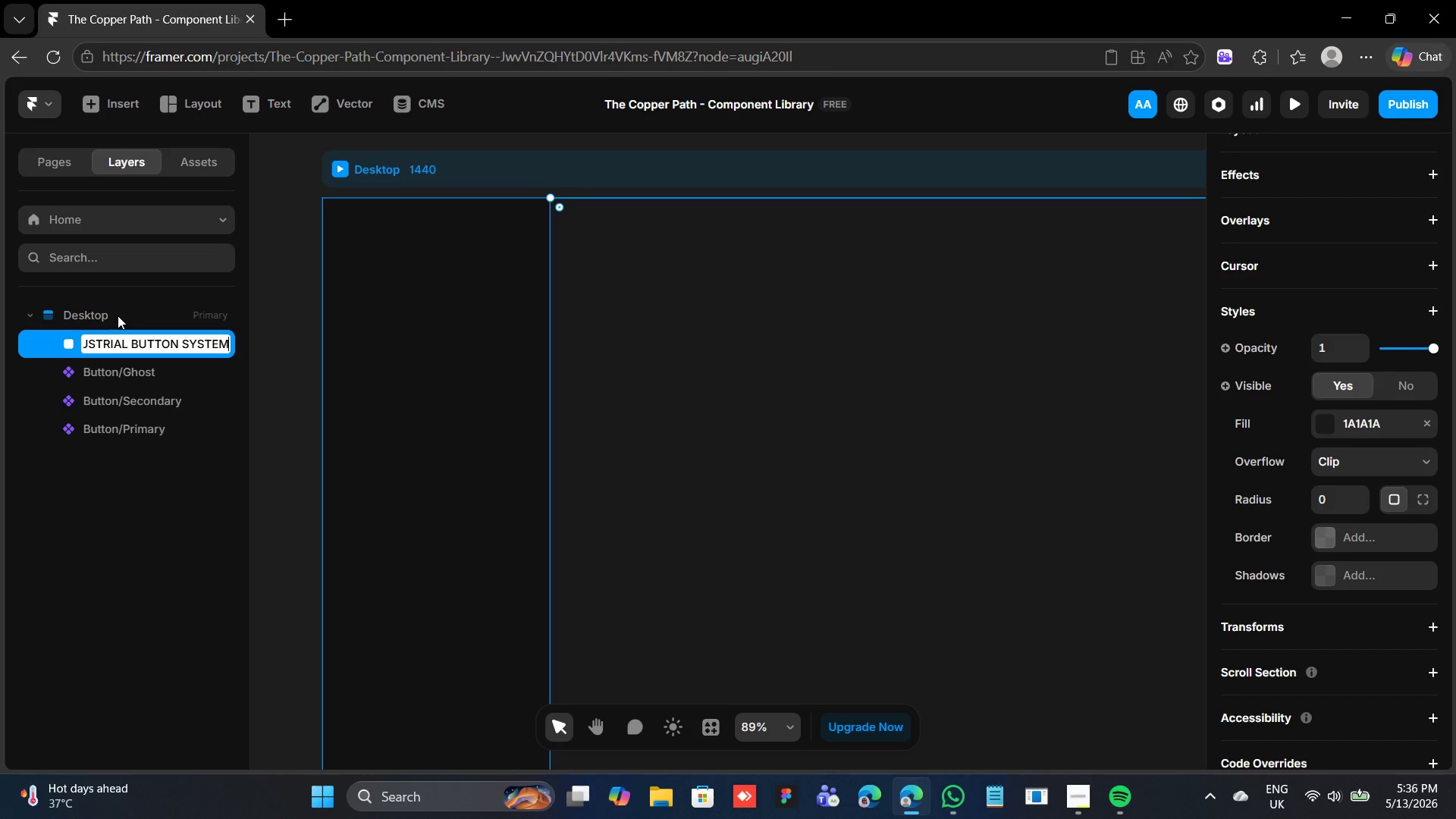 
key(Enter)
 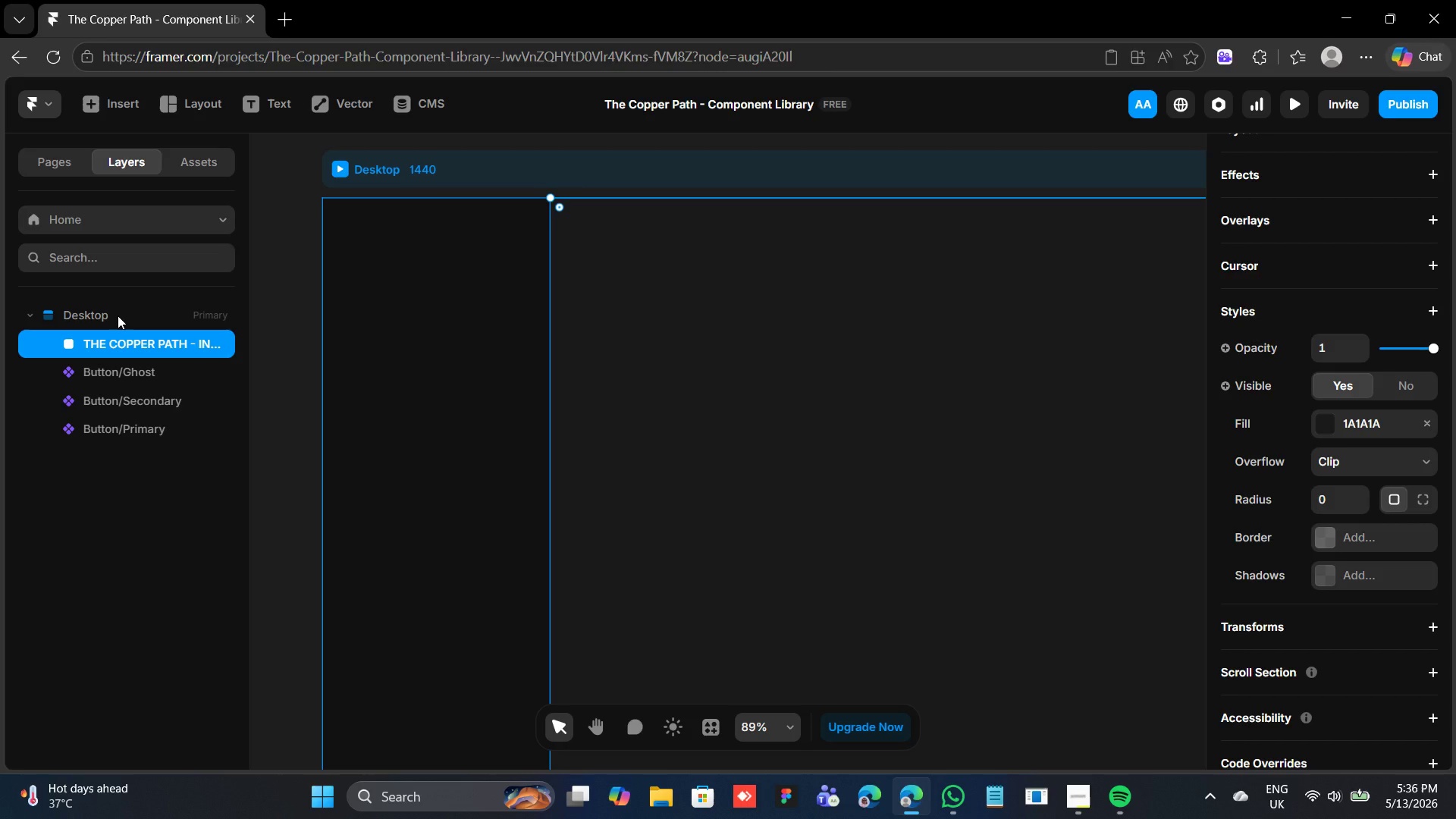 
wait(9.58)
 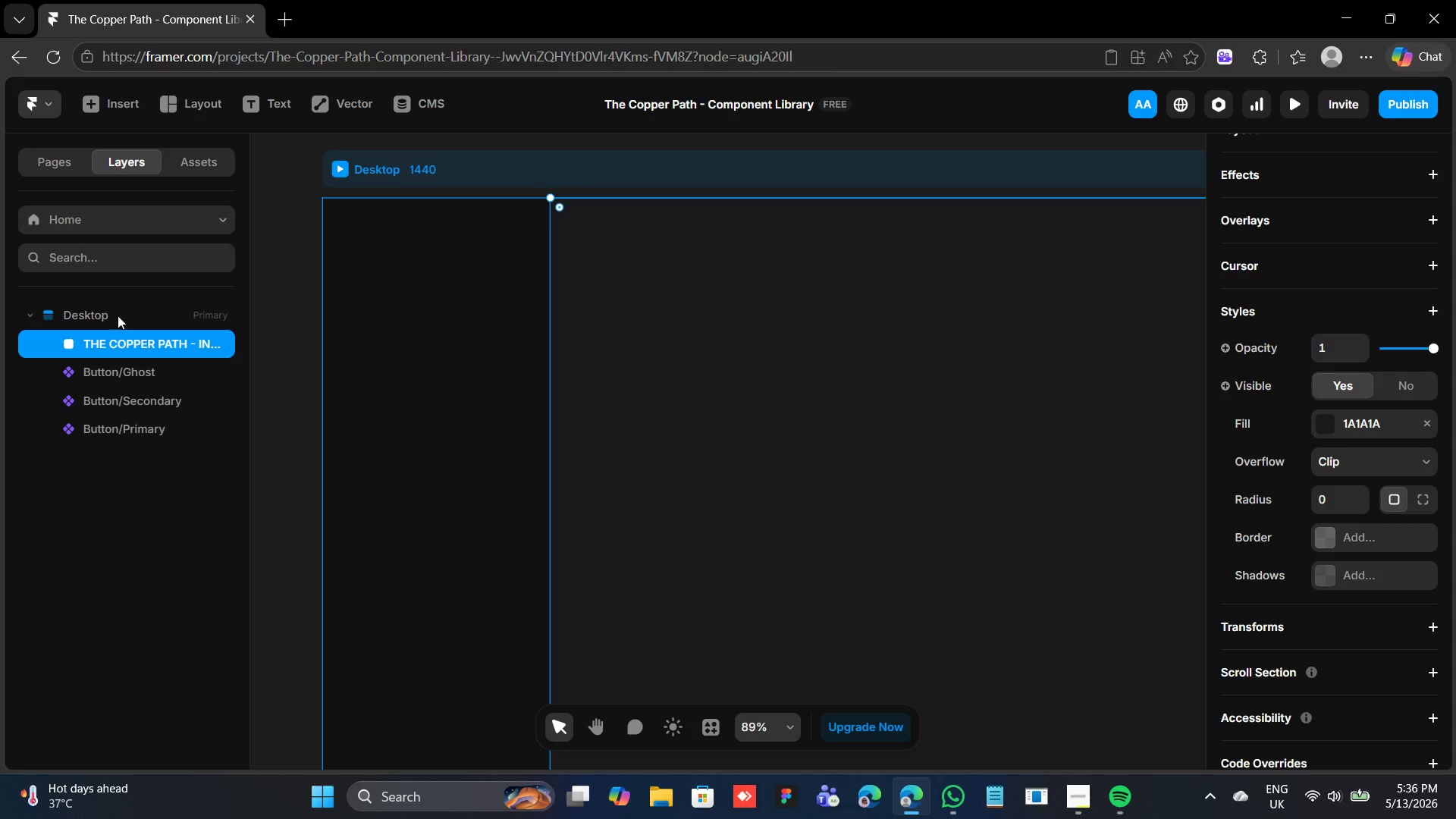 
key(Control+Z)
 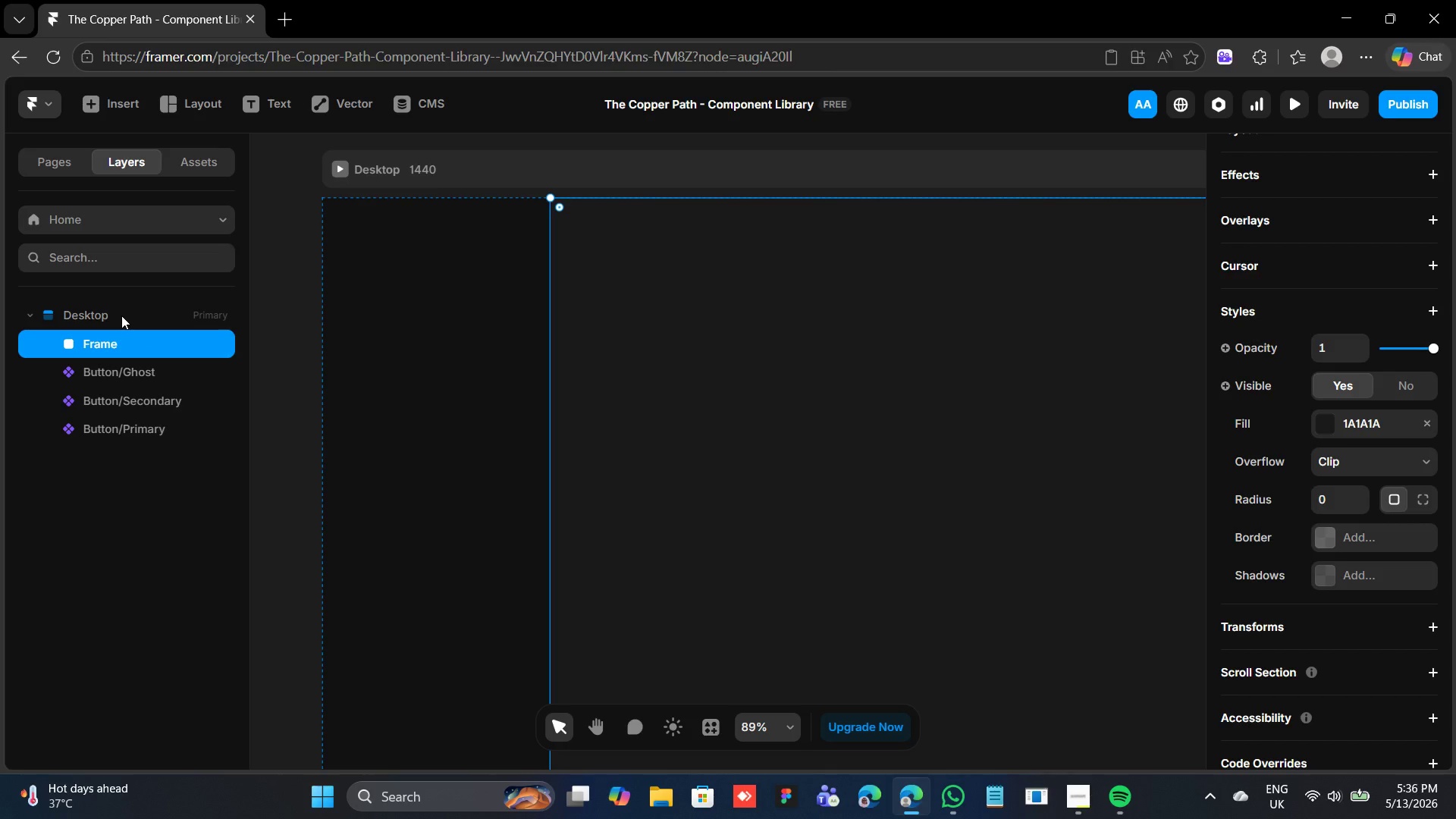 
key(Control+Shift+Z)
 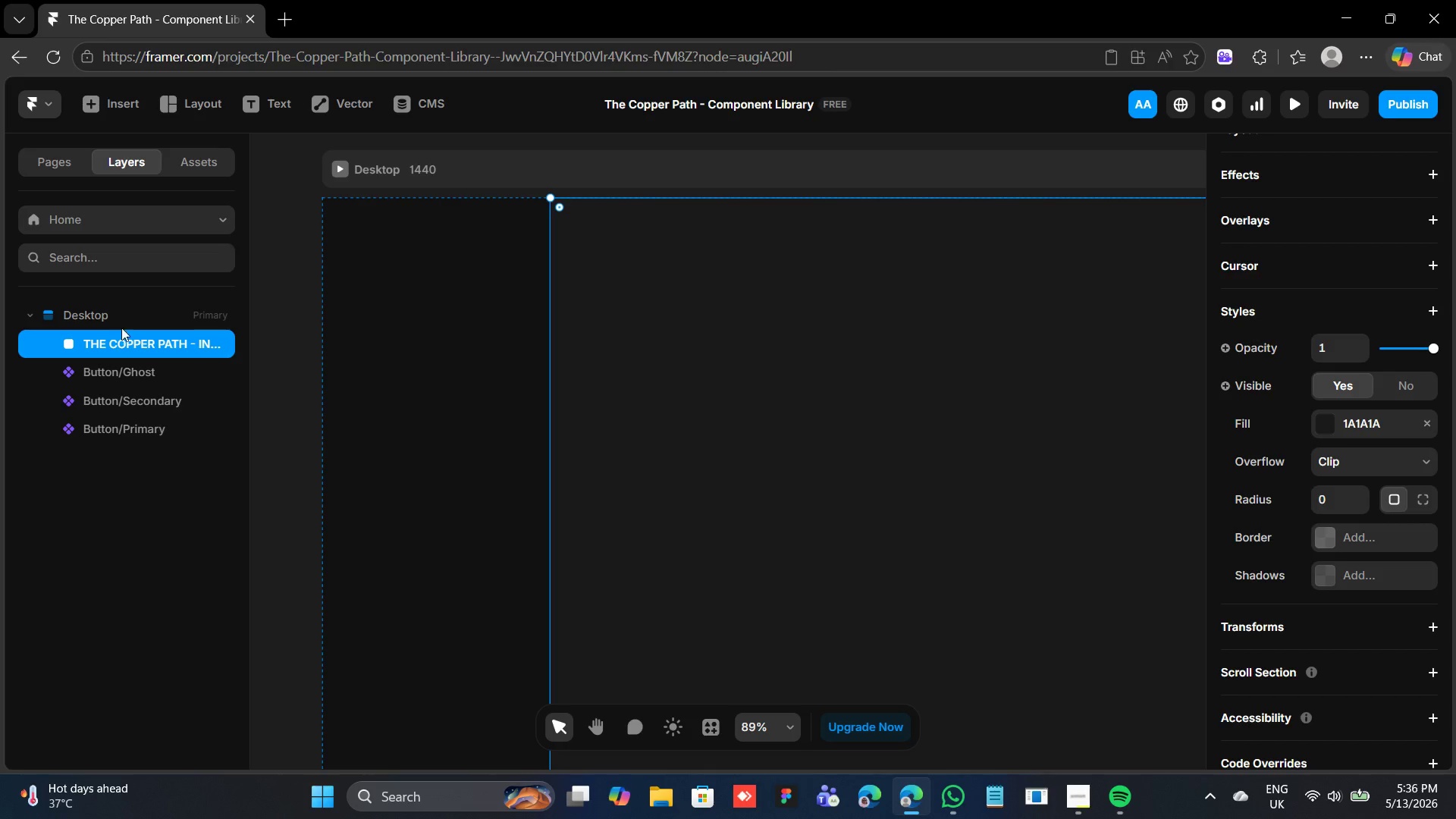 
left_click([136, 344])
 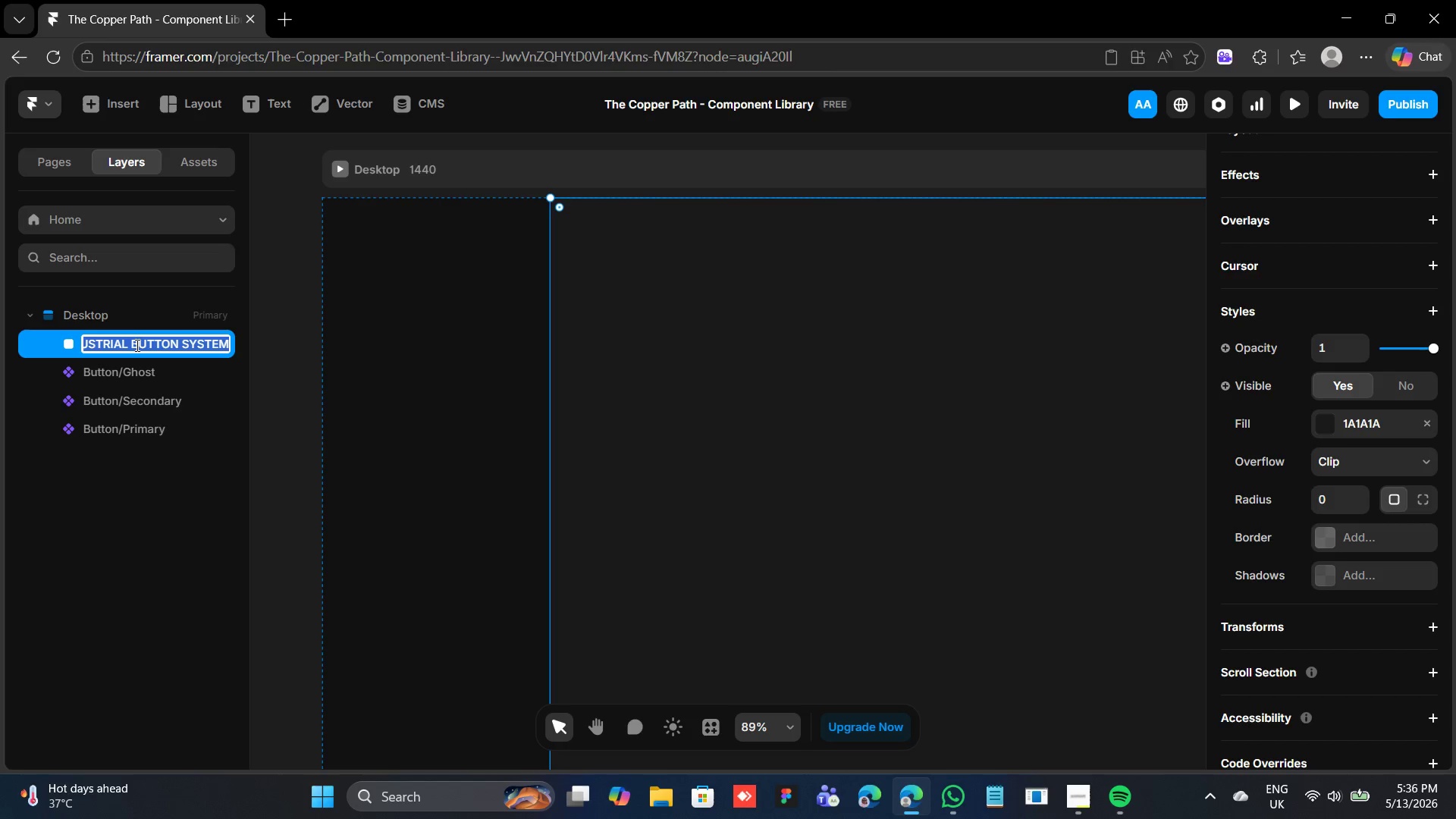 
triple_click([136, 345])
 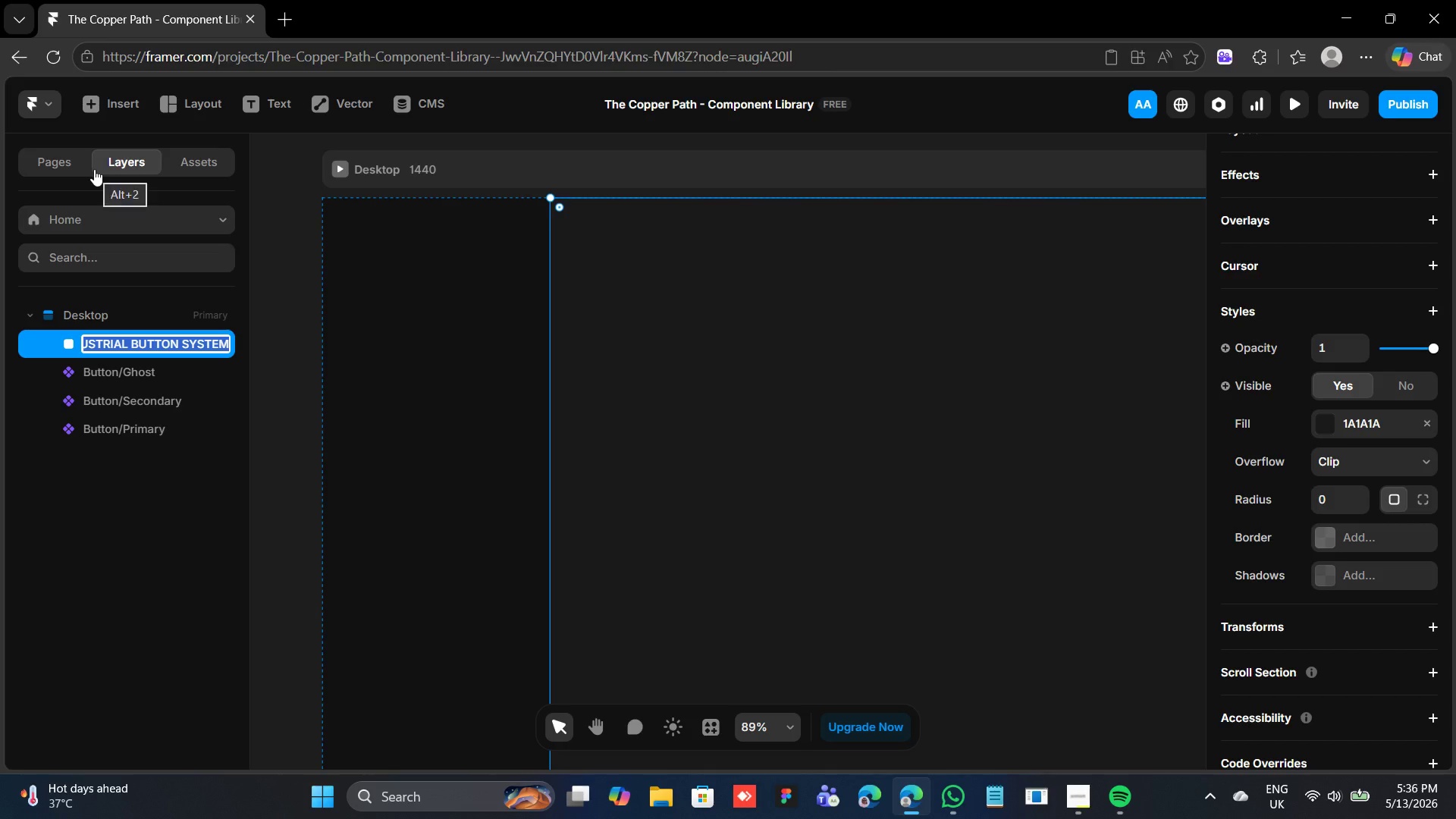 
key(Control+X)
 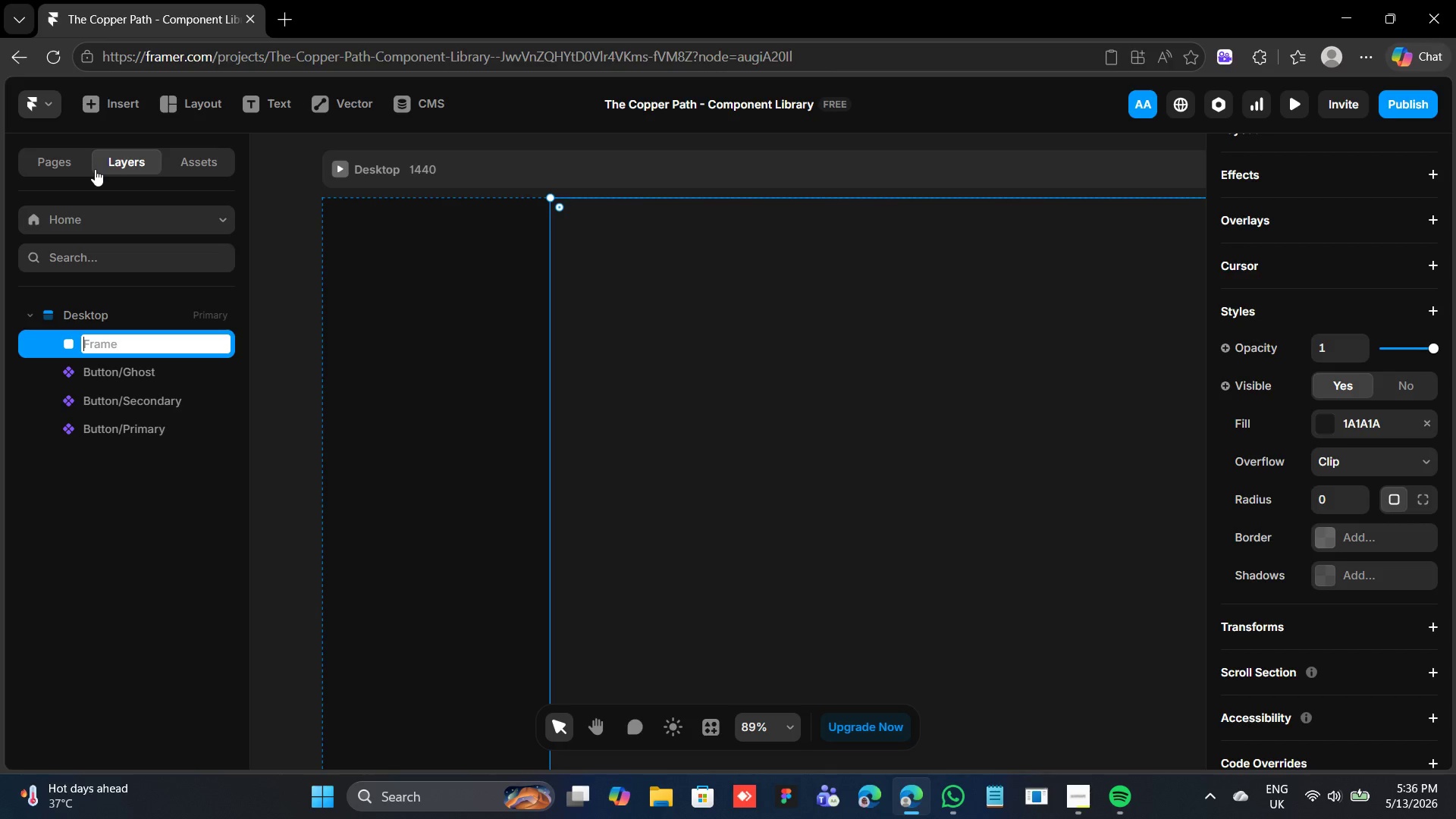 
type(Button States Overview)
 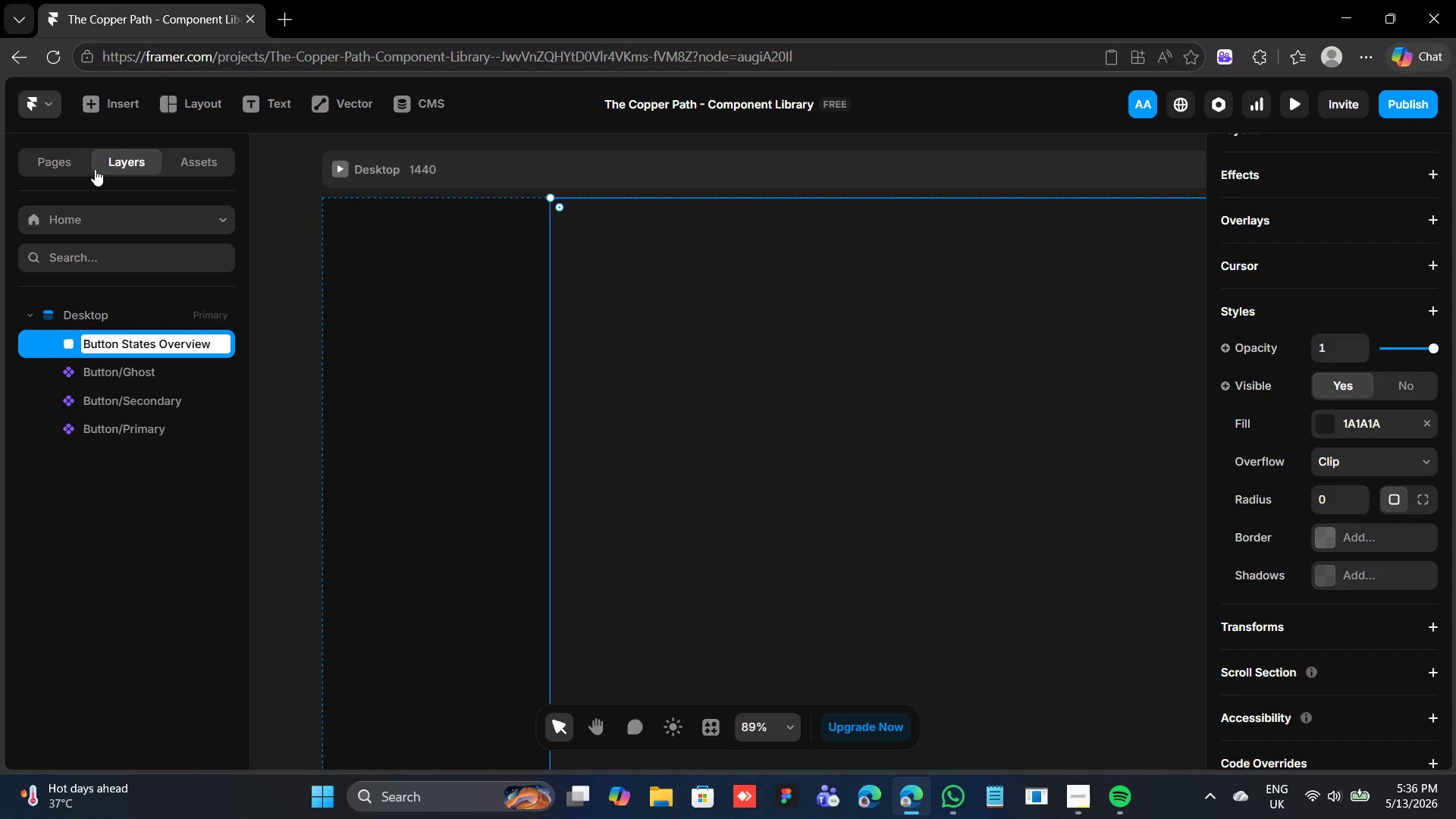 
key(Enter)
 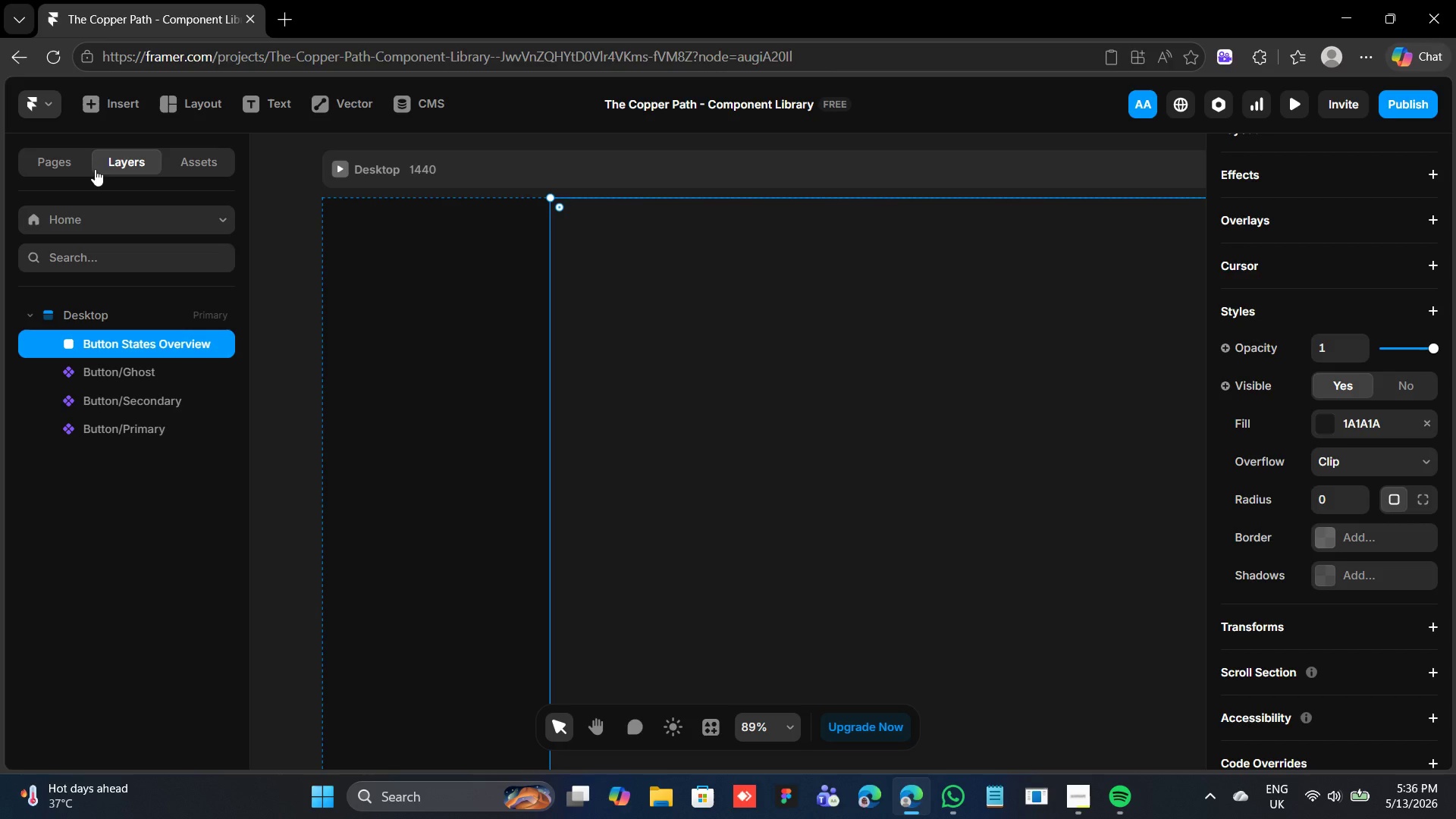 
key(PageUp)
 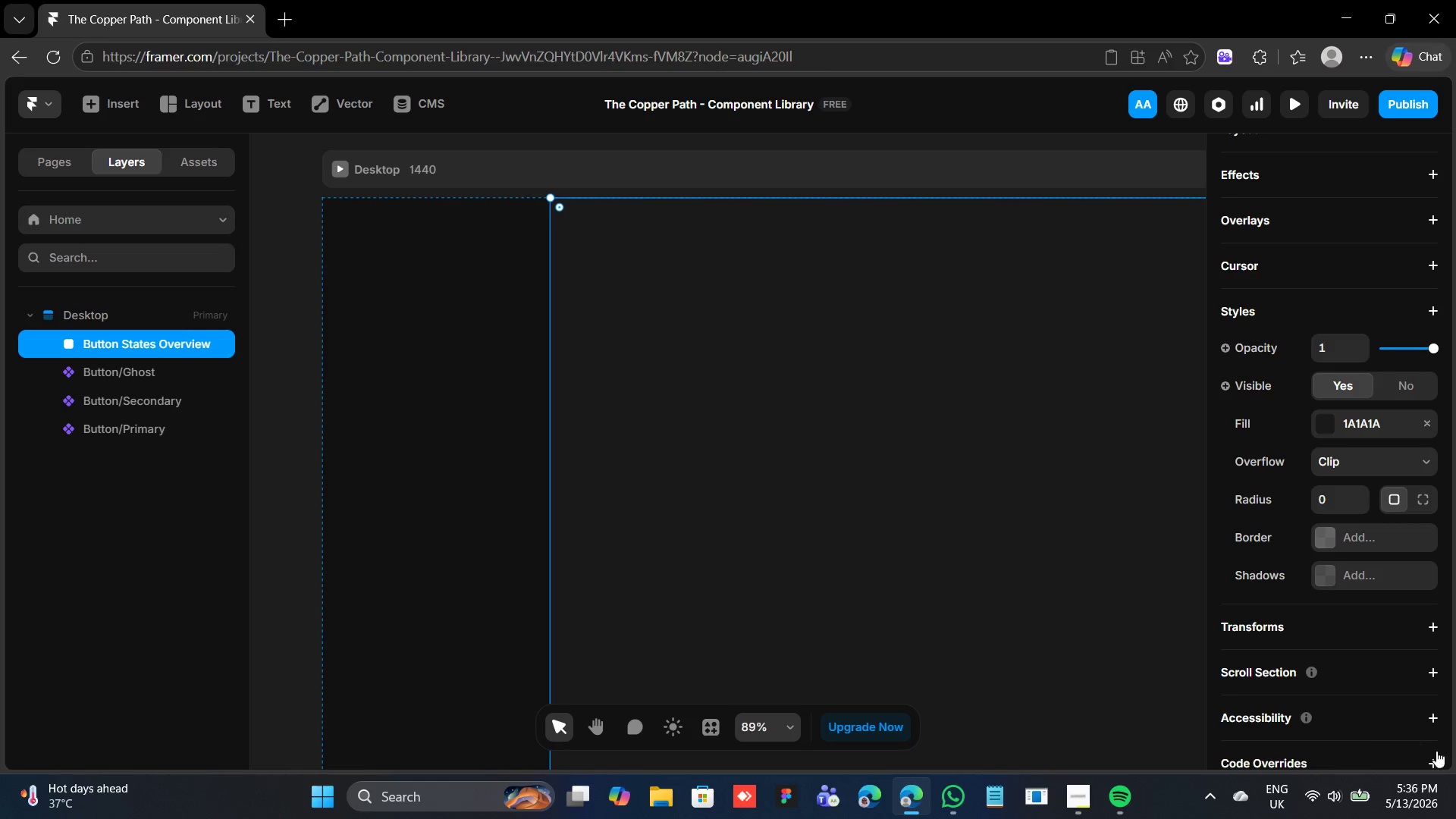 
mouse_move([1415, 808])
 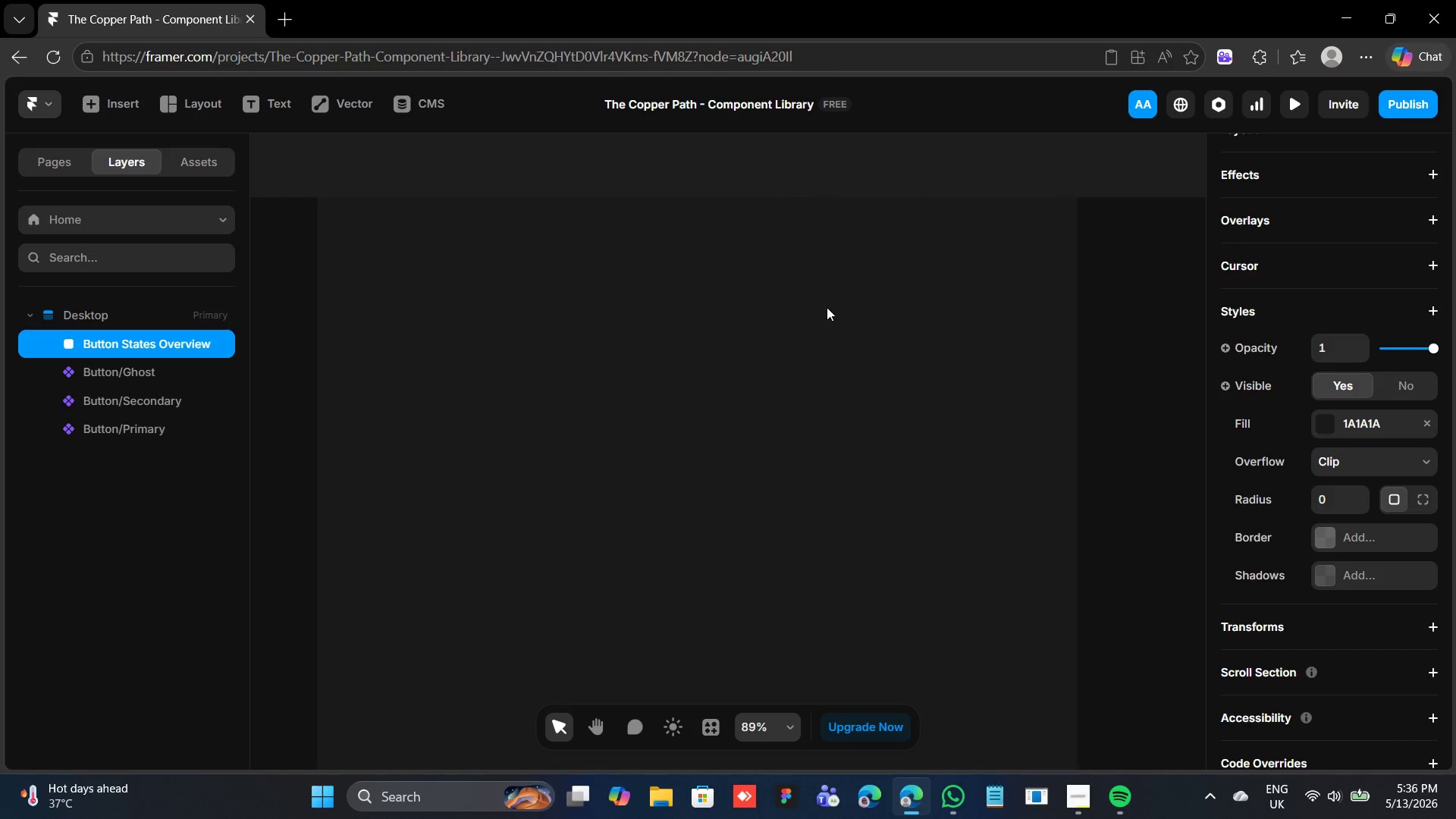 
key(T)
 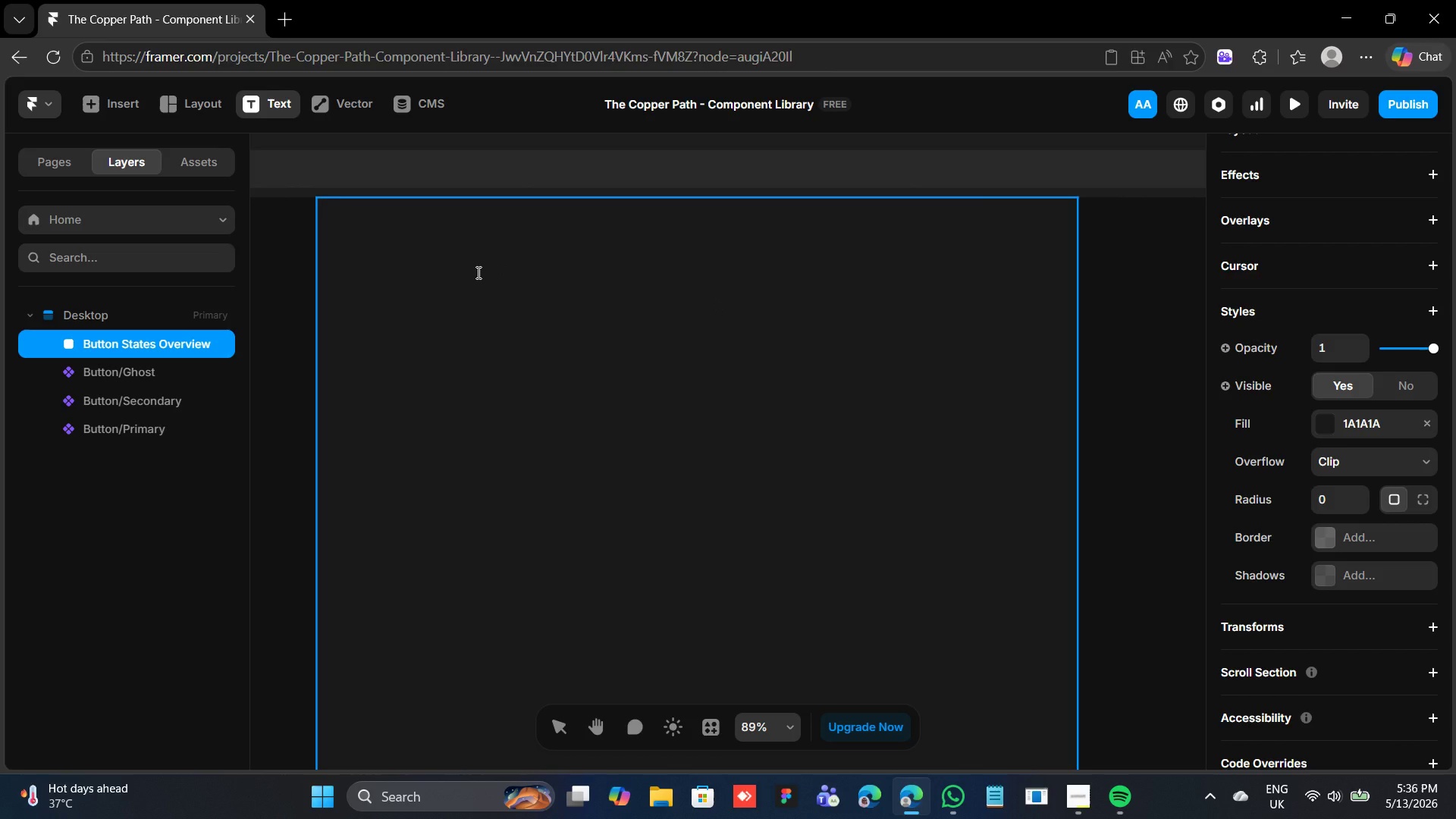 
left_click([477, 272])
 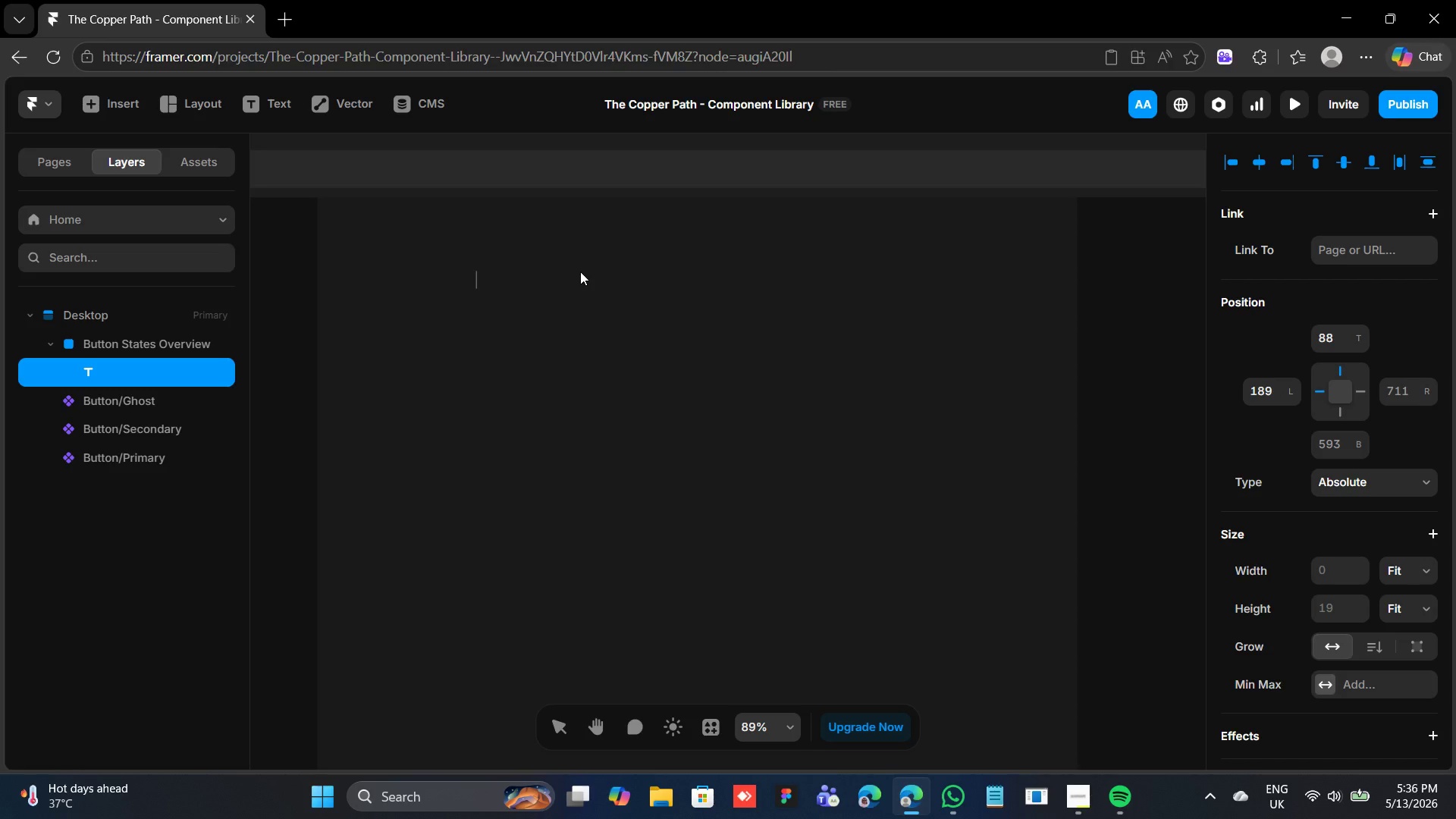 
key(Control+V)
 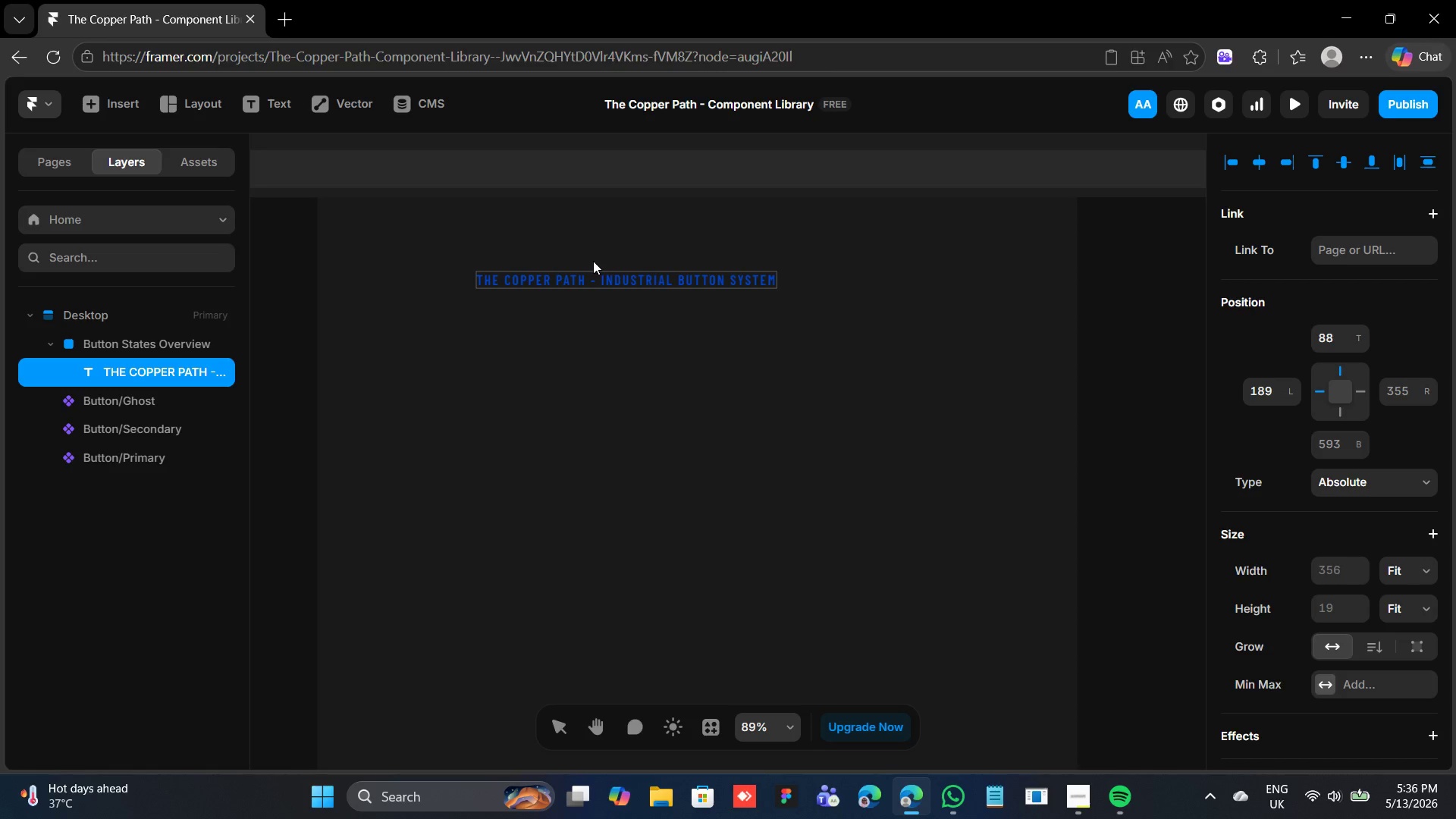 
wait(8.78)
 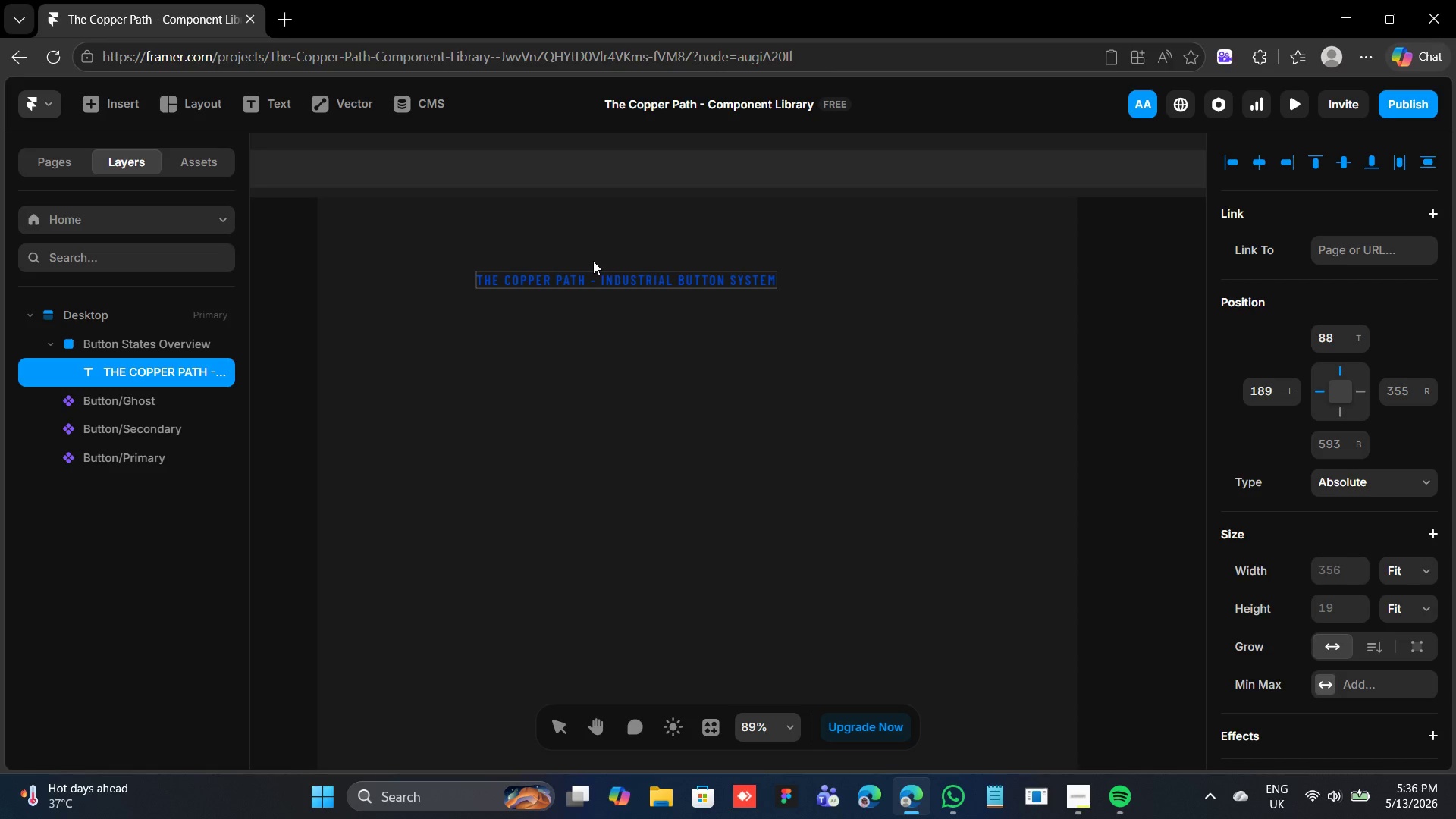 
scroll: coordinate [1398, 548], scroll_direction: down, amount: 10.0
 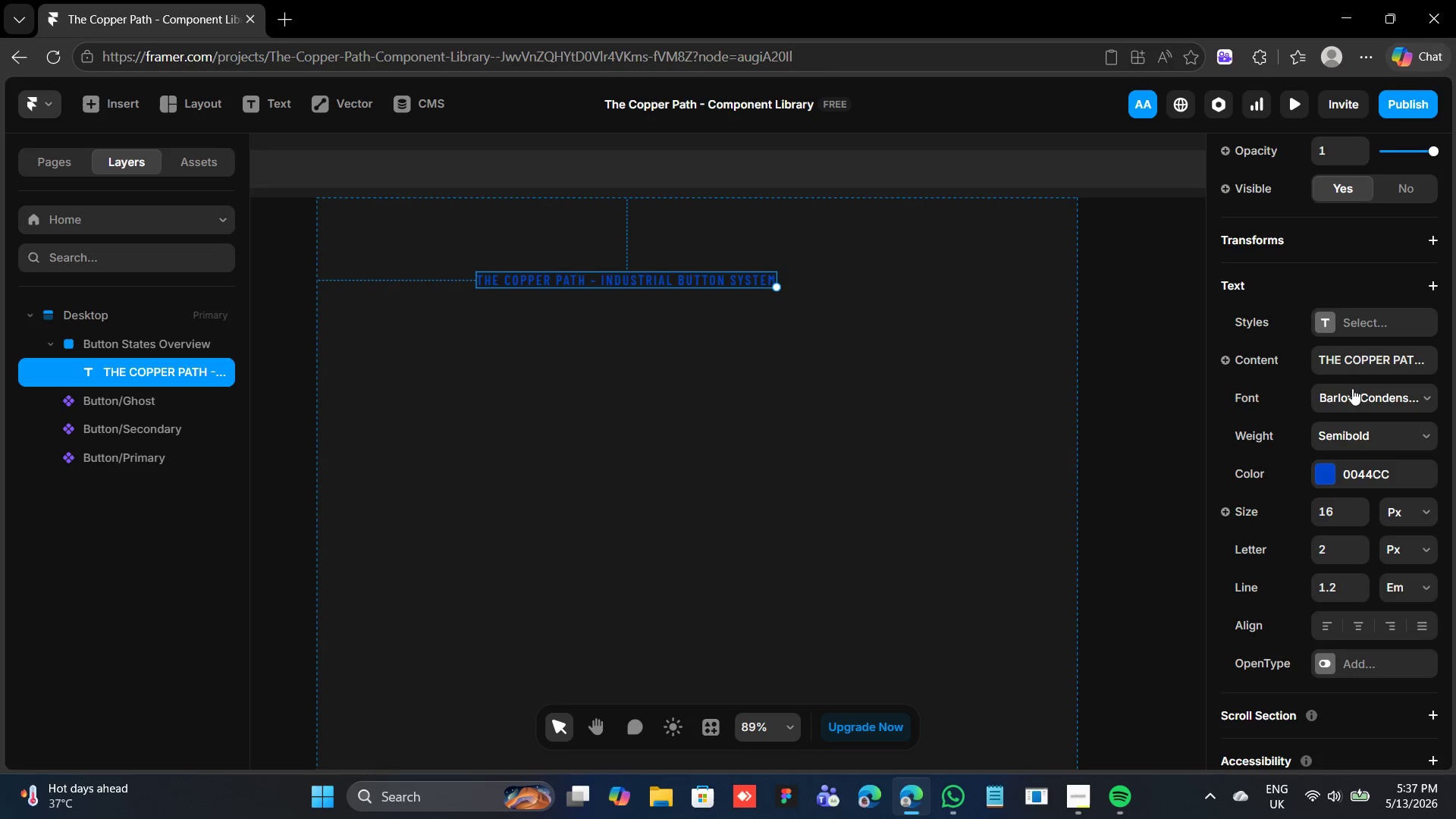 
left_click([1360, 430])
 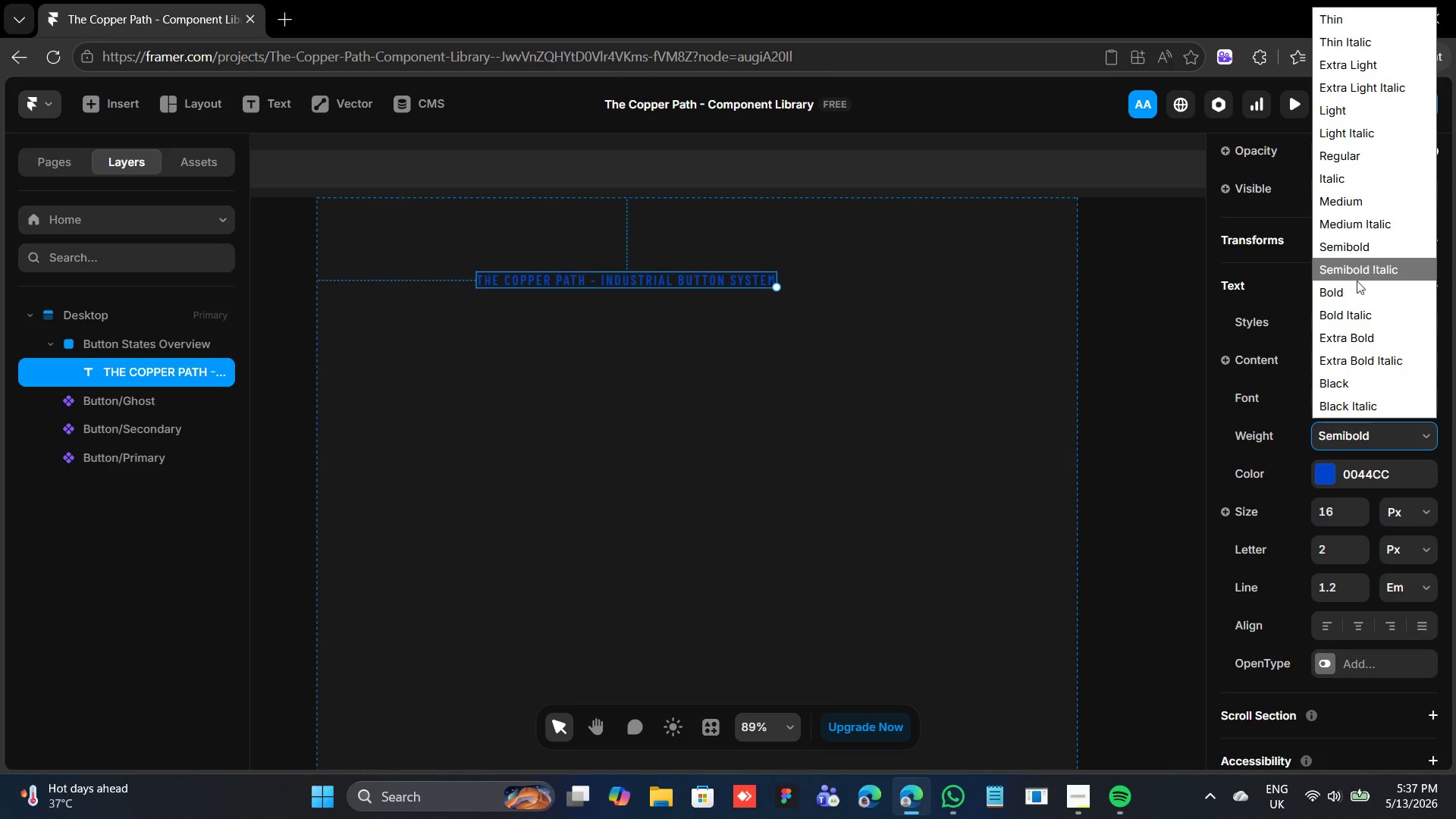 
left_click([1351, 293])
 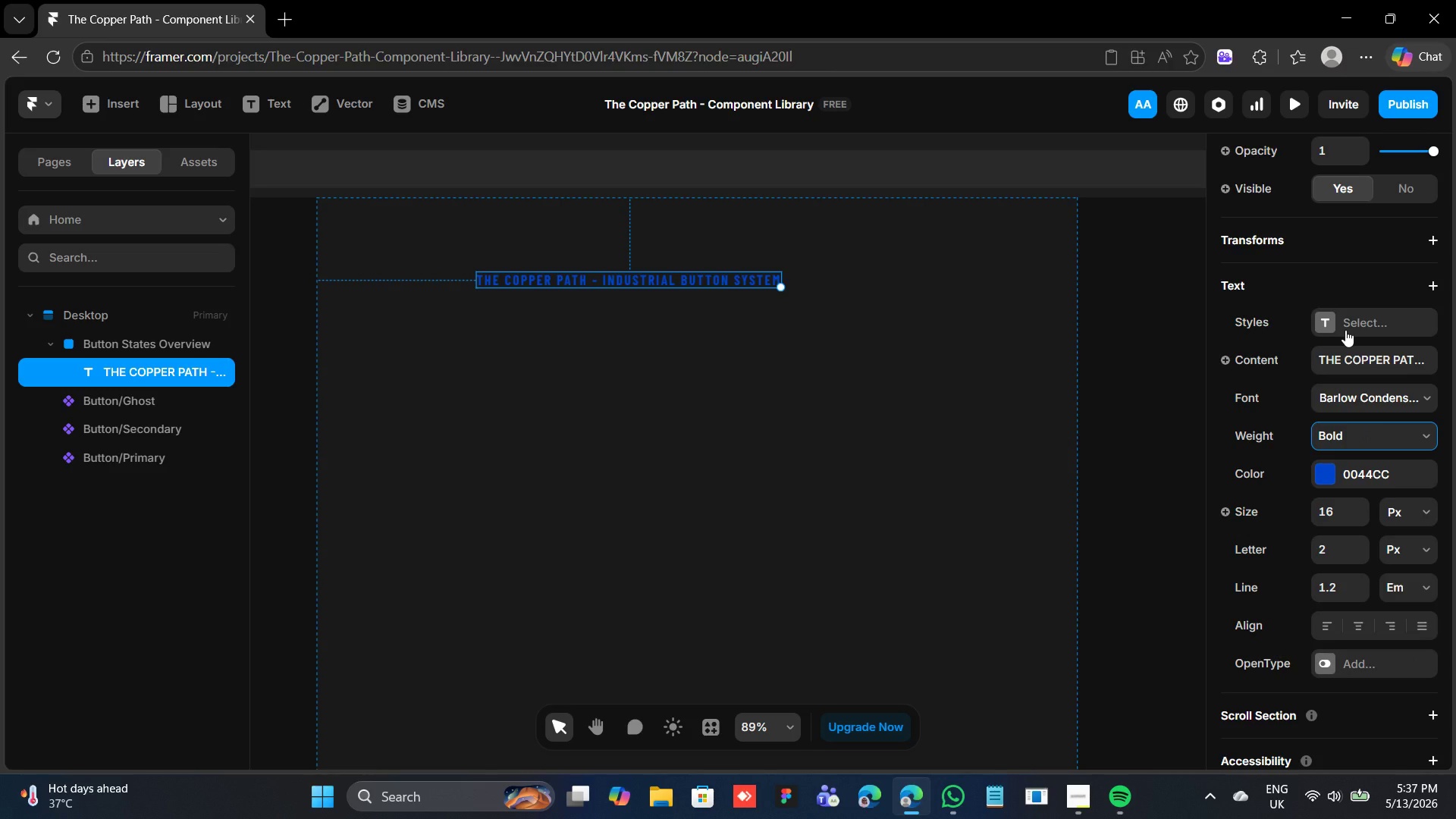 
wait(10.34)
 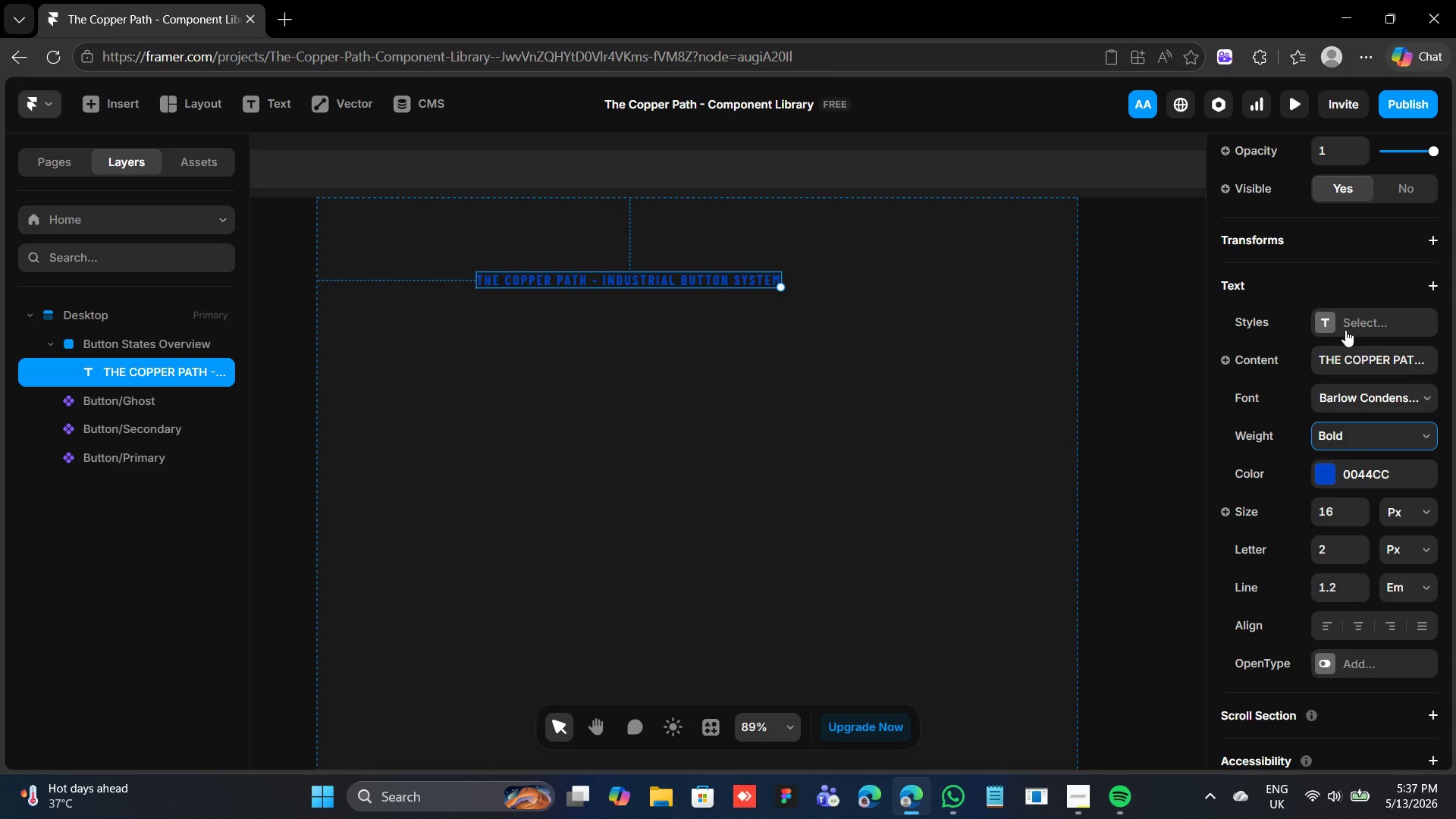 
scroll: coordinate [1339, 360], scroll_direction: down, amount: 2.0
 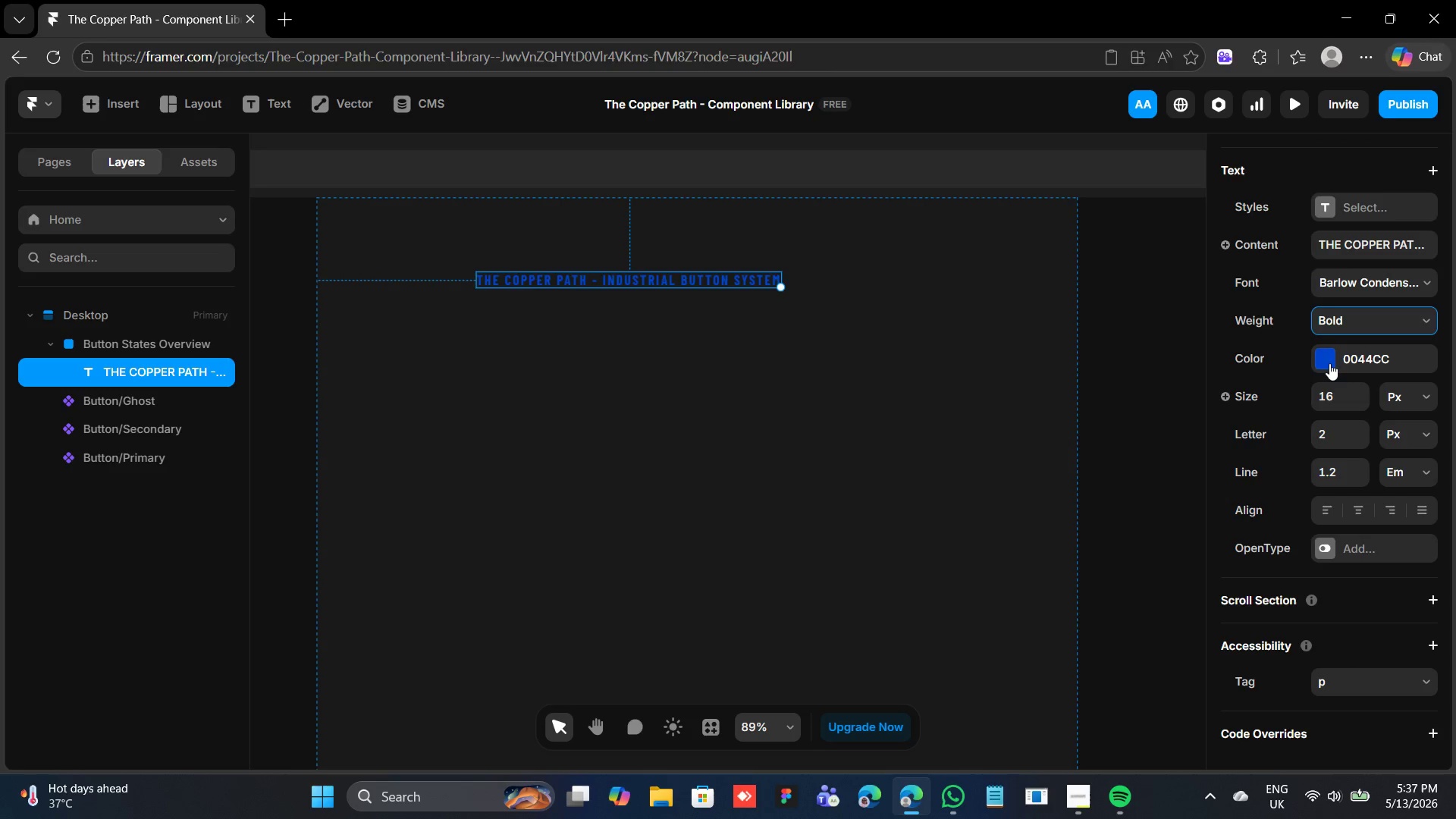 
left_click([1325, 359])
 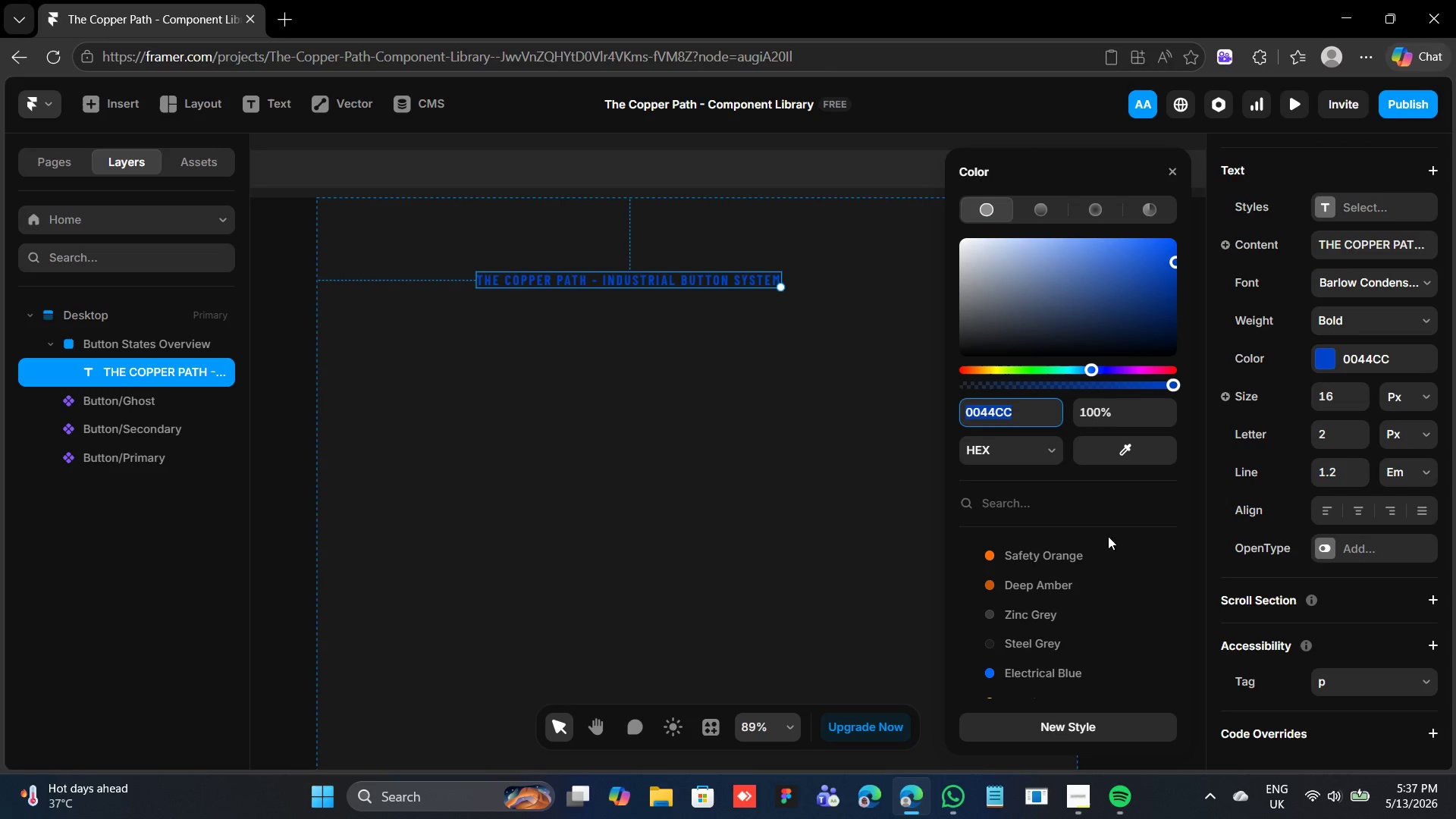 
scroll: coordinate [1086, 546], scroll_direction: down, amount: 4.0
 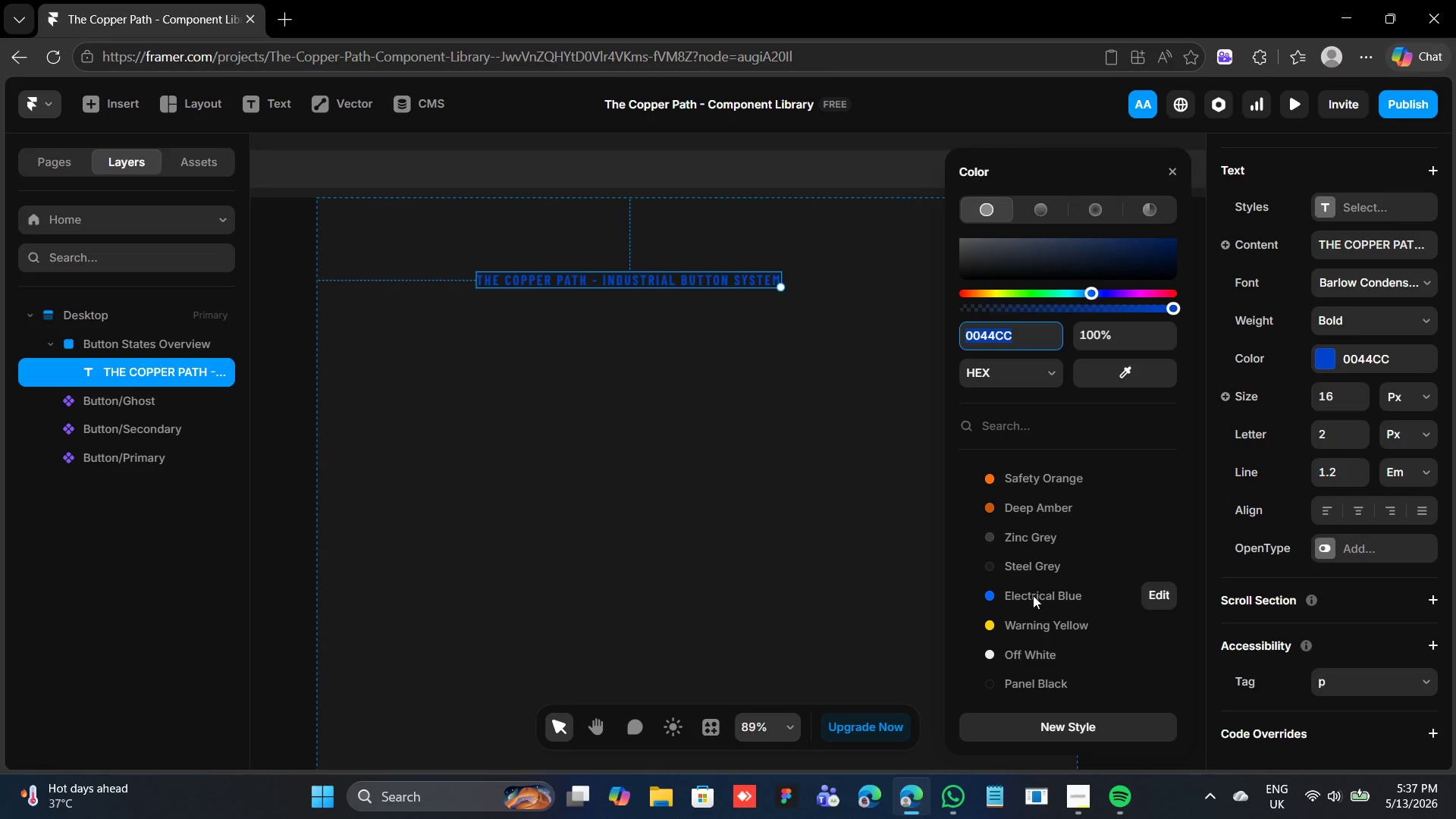 
mouse_move([1037, 598])
 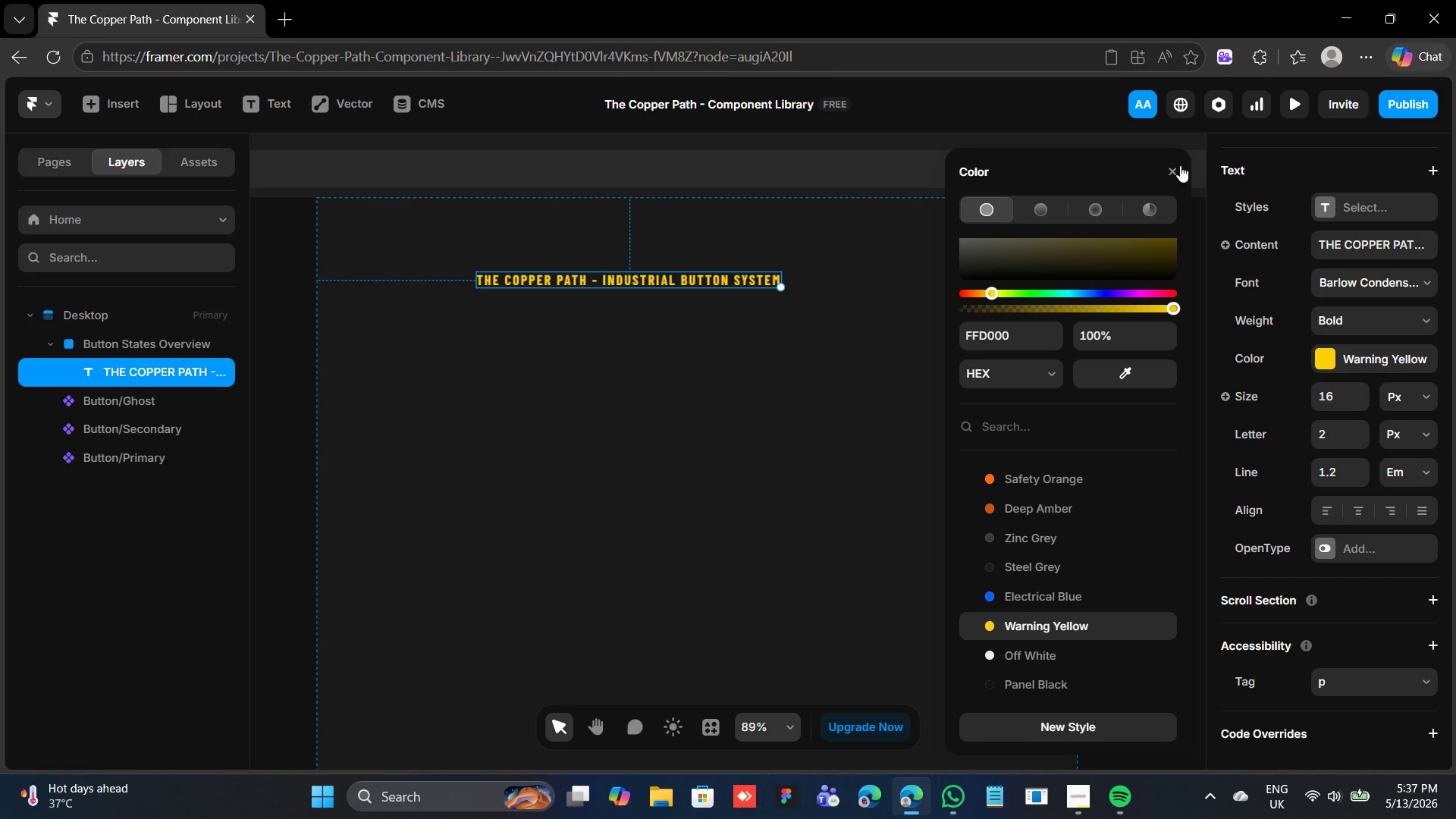 
left_click([1174, 165])
 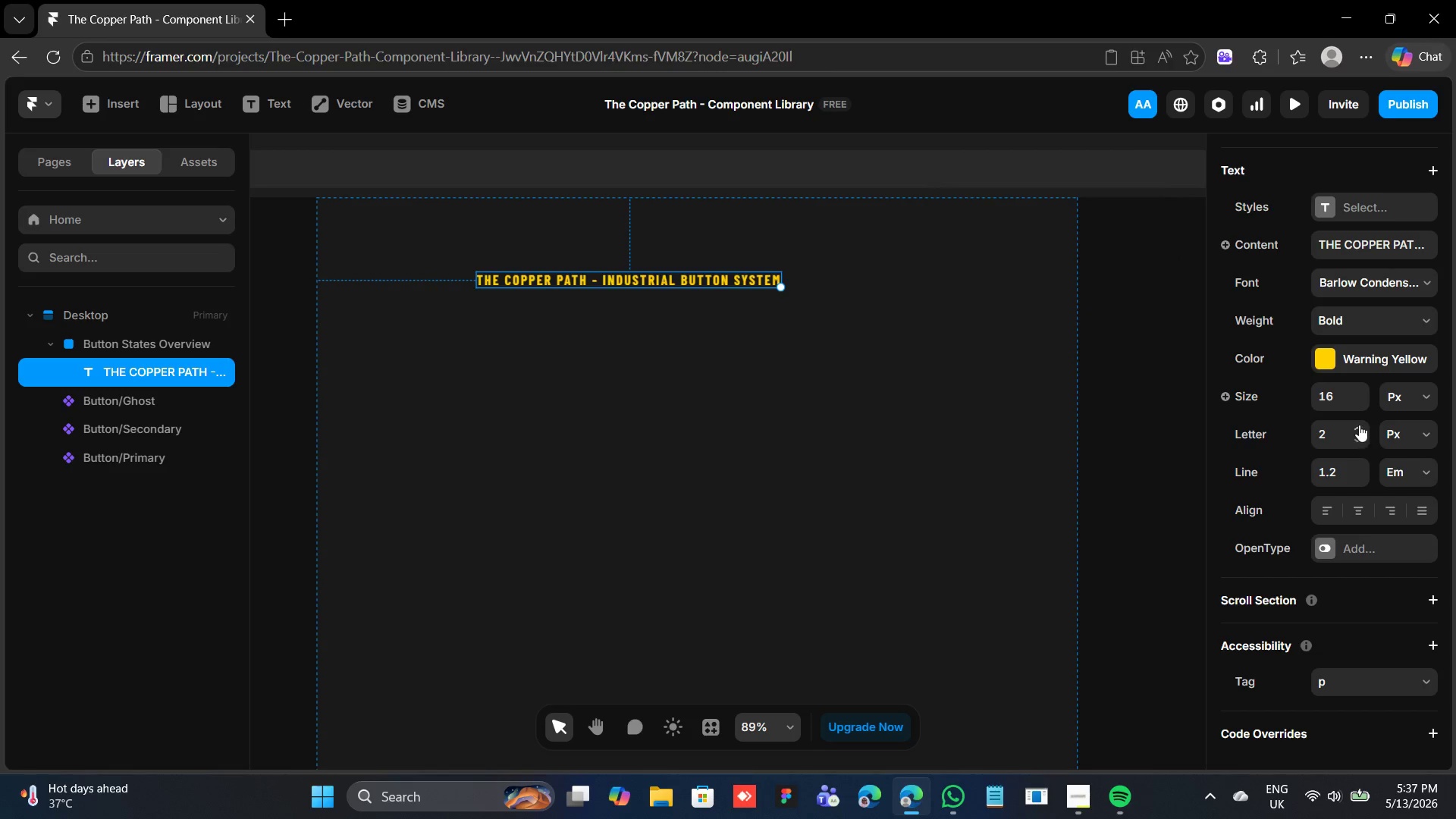 
double_click([1360, 425])
 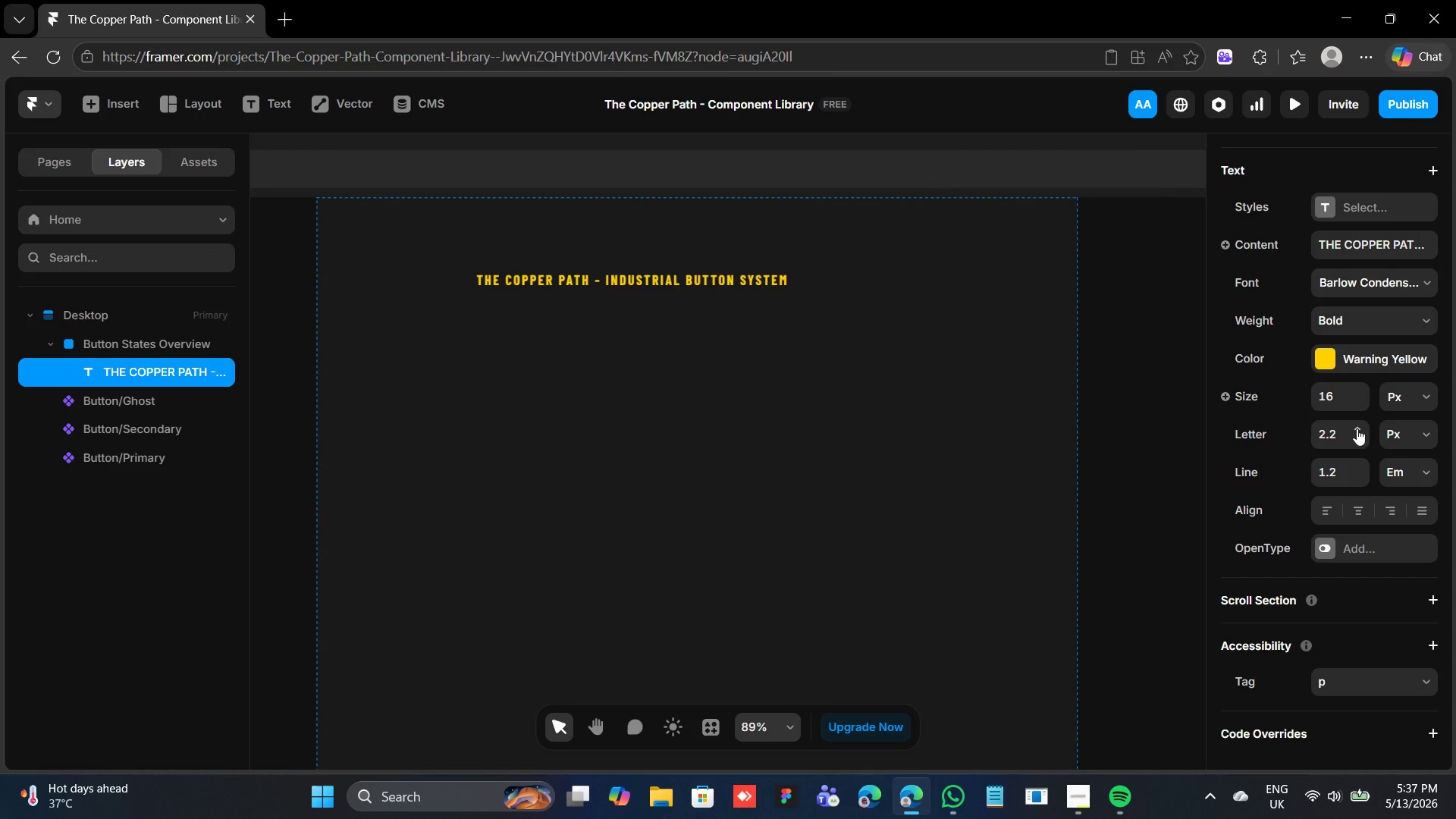 
left_click([1357, 428])
 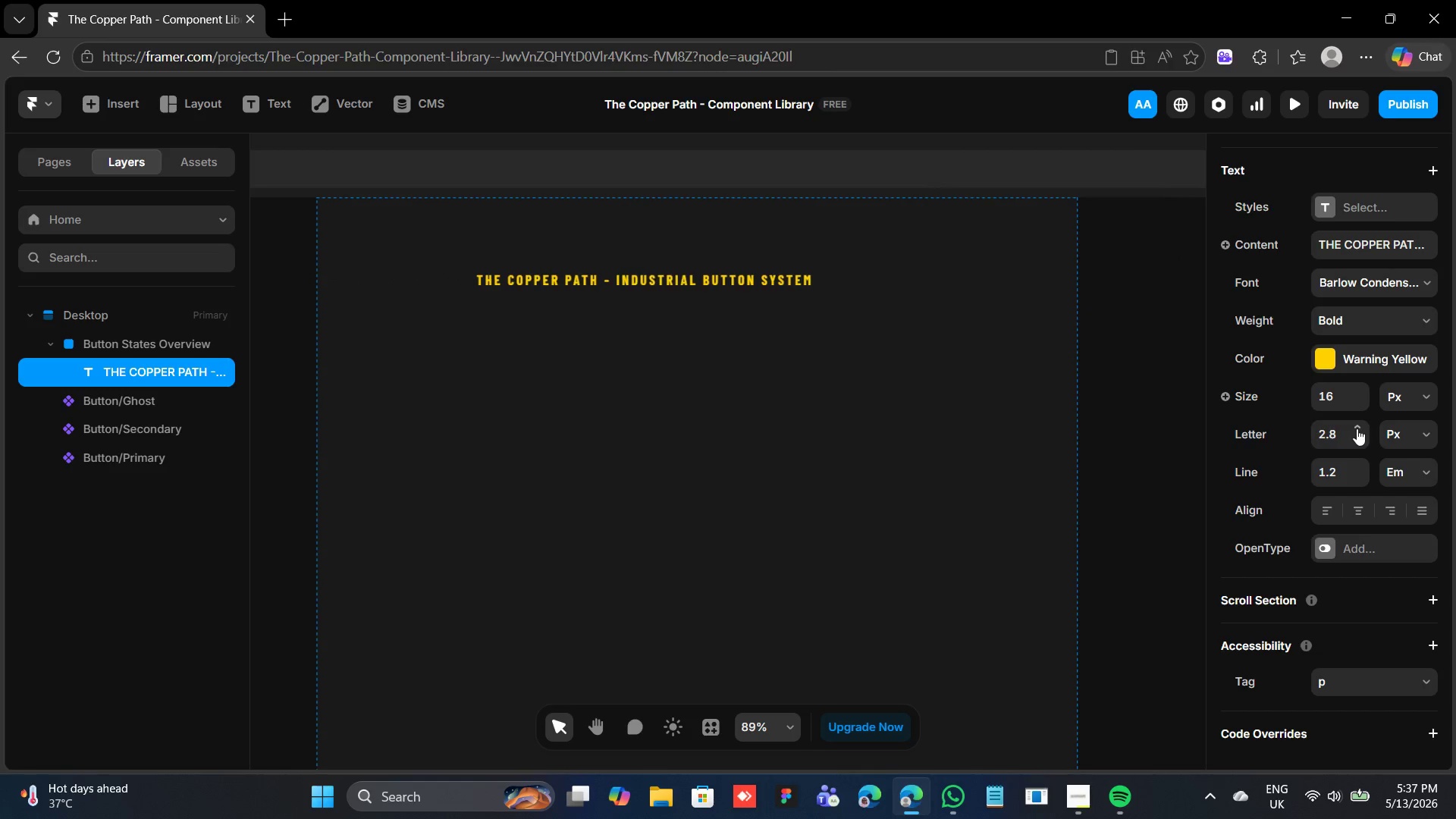 
double_click([1357, 428])
 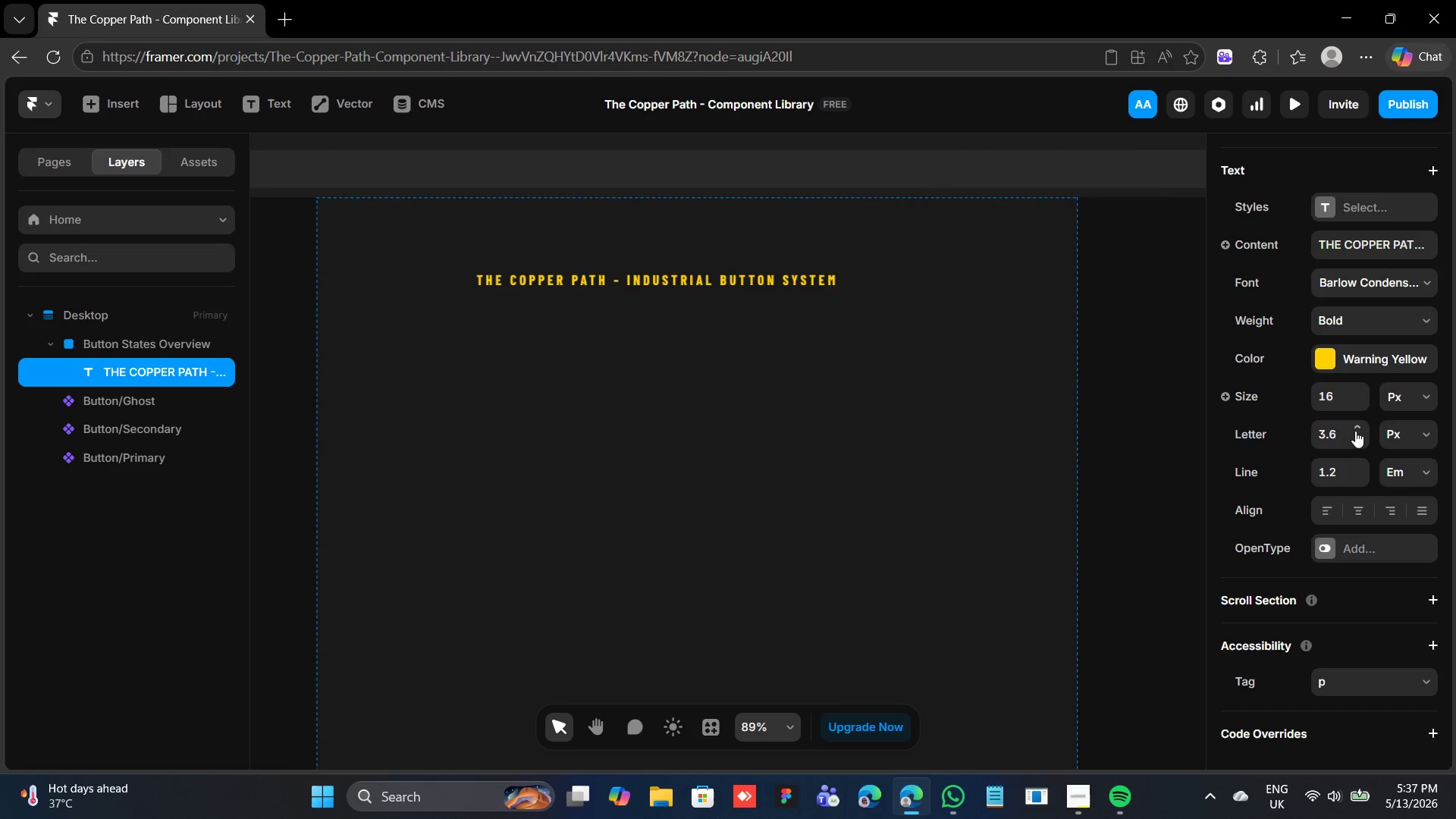 
left_click([1355, 431])
 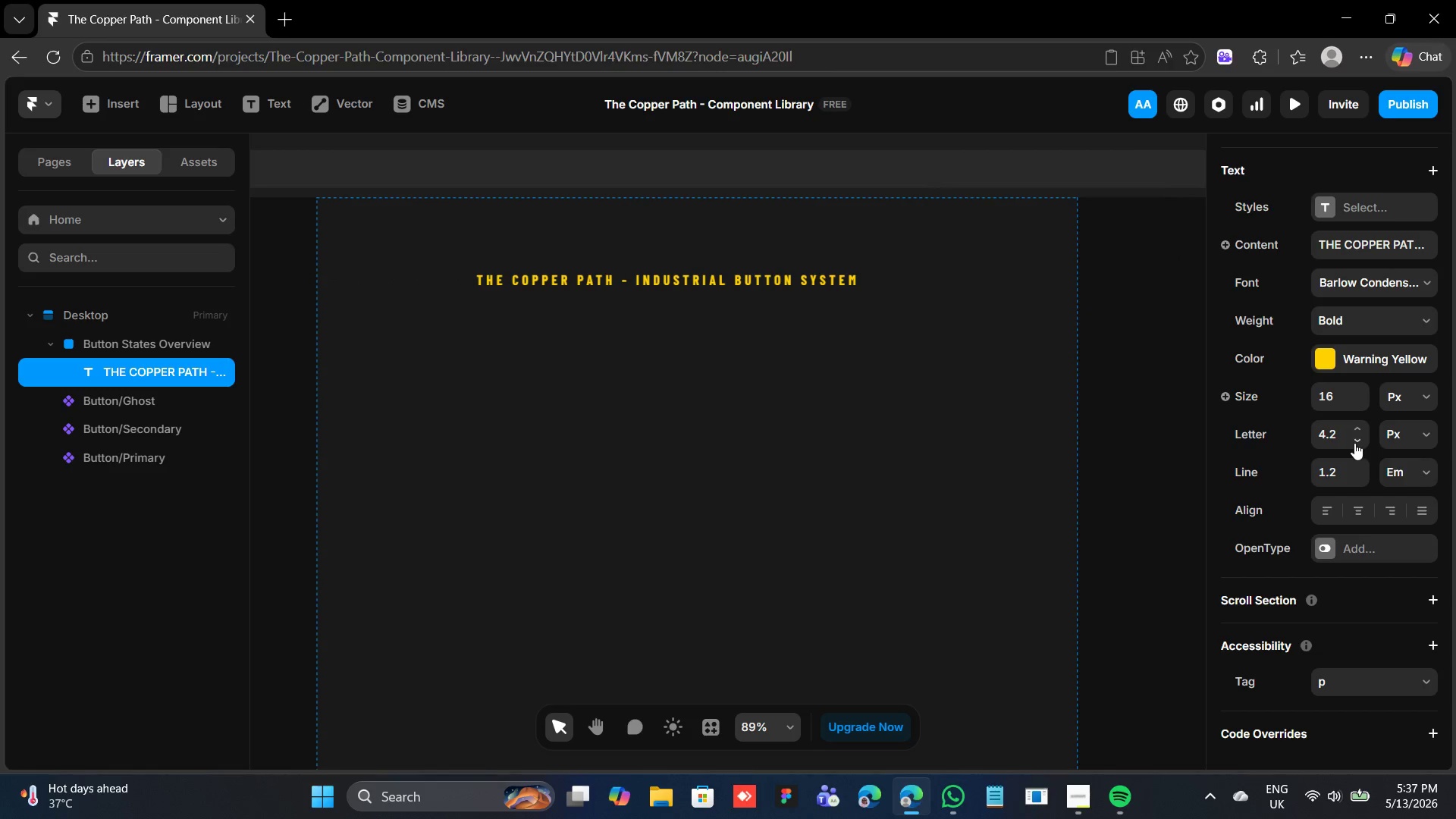 
double_click([1354, 443])
 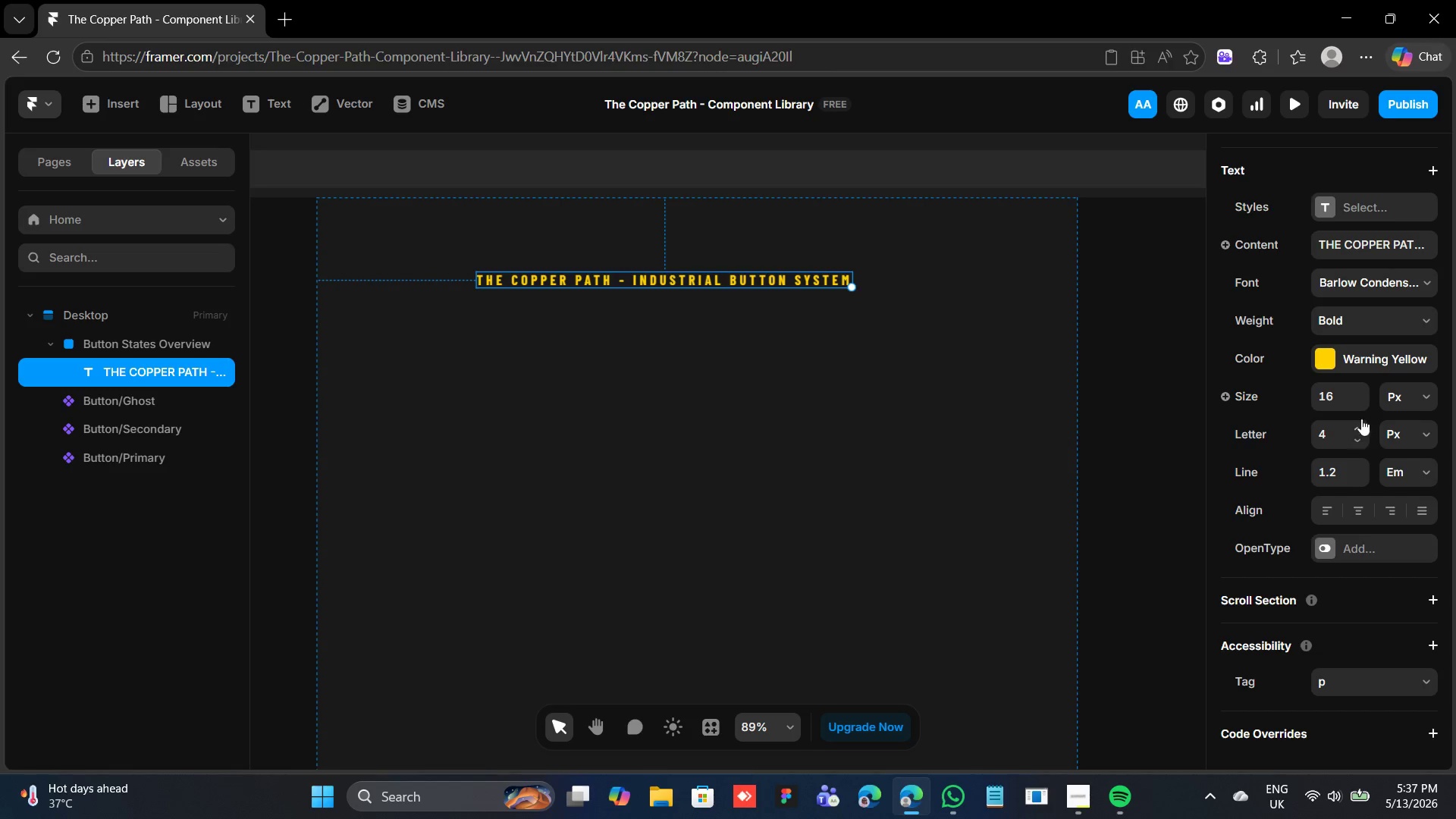 
wait(5.42)
 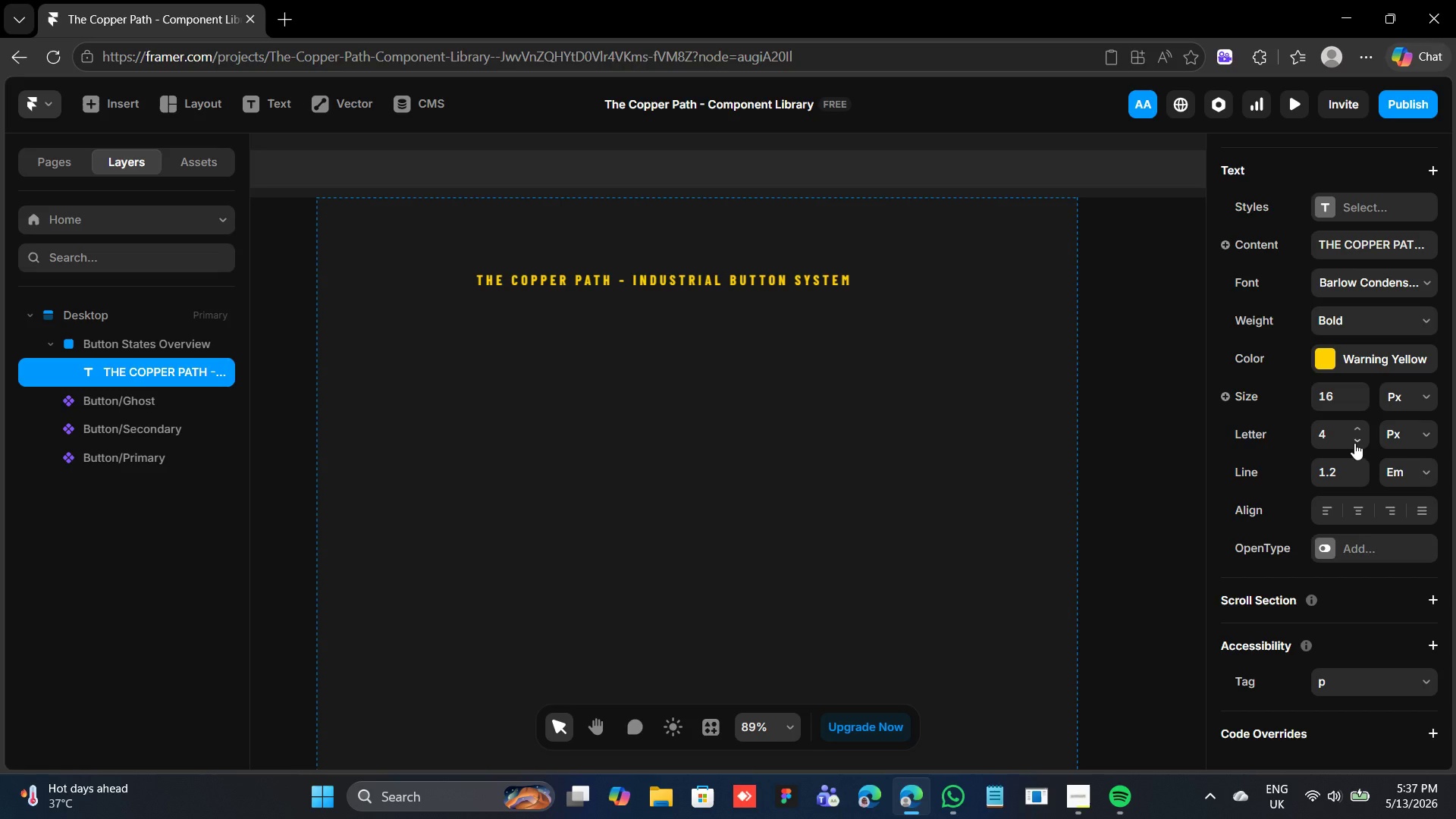 
left_click([1359, 383])
 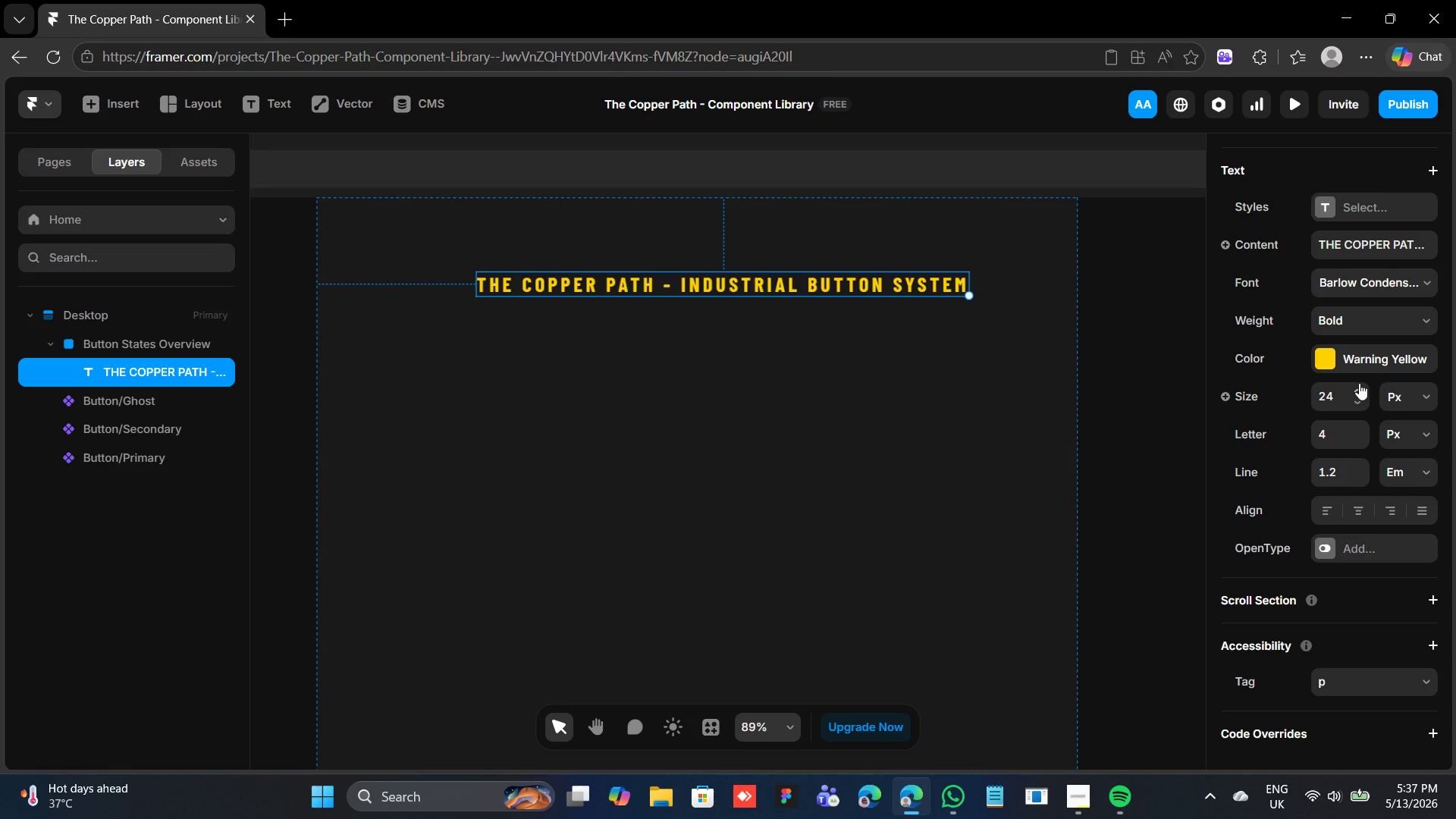 
wait(6.97)
 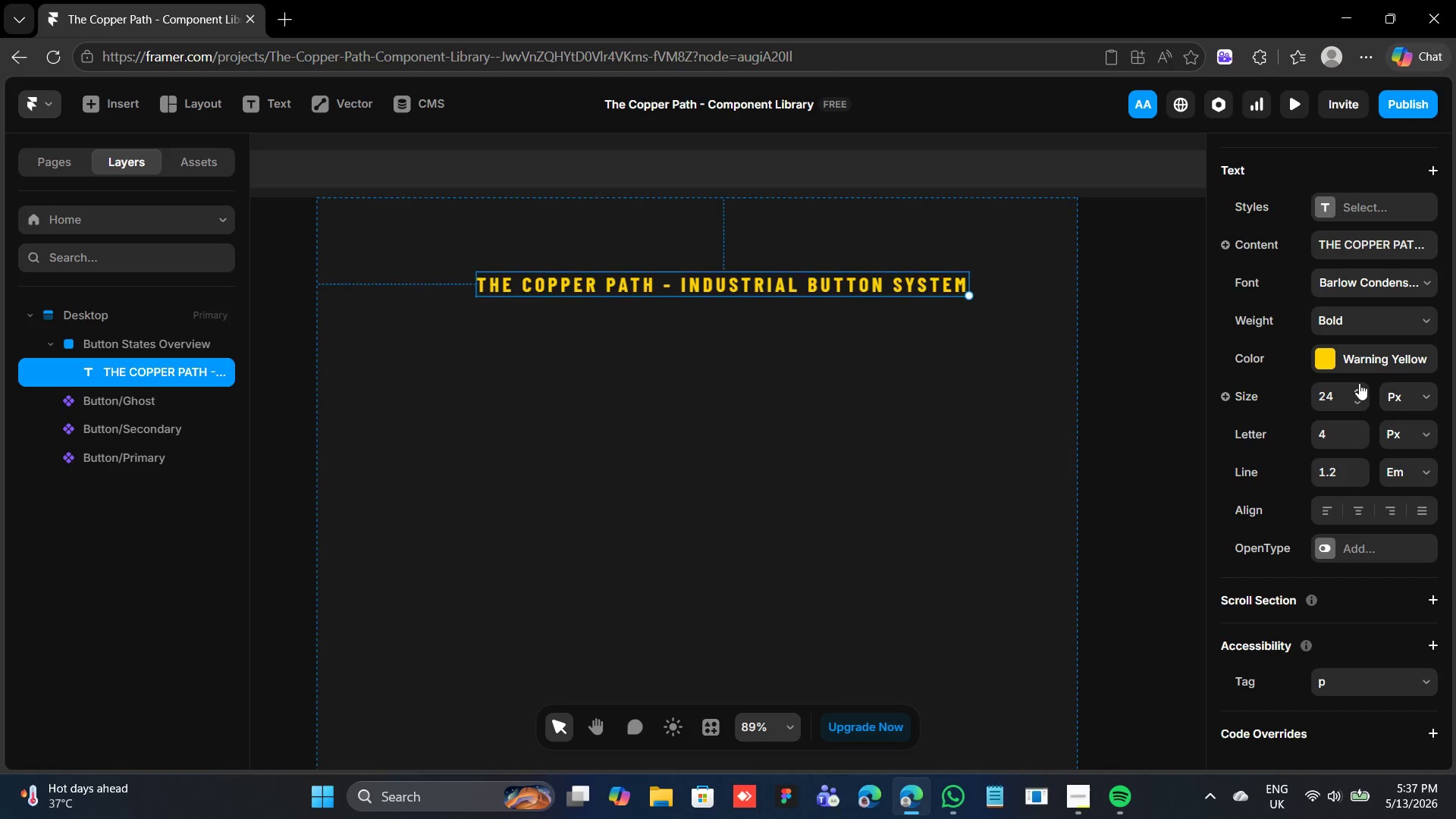 
scroll: coordinate [1364, 365], scroll_direction: up, amount: 10.0
 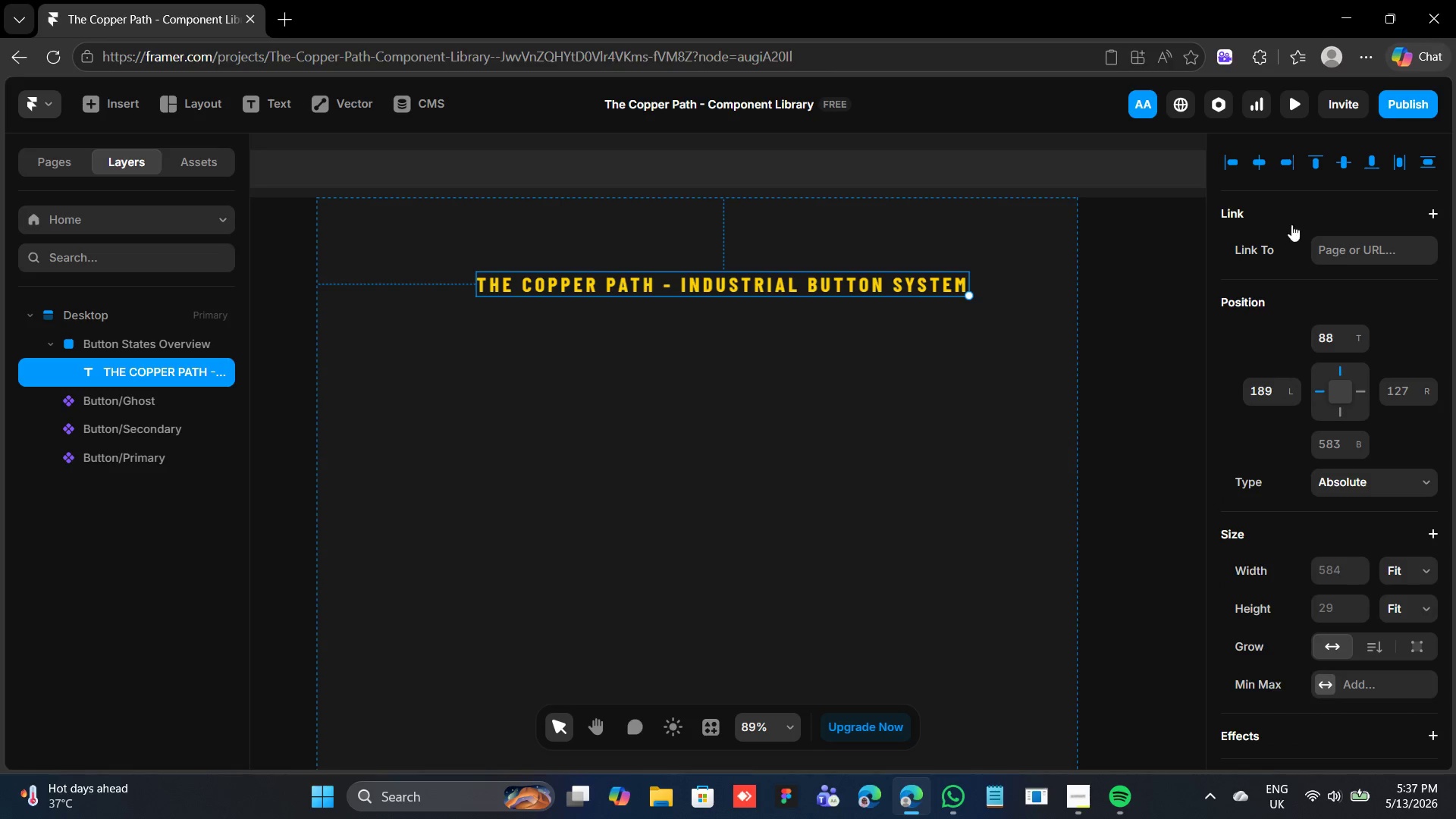 
left_click([1258, 163])
 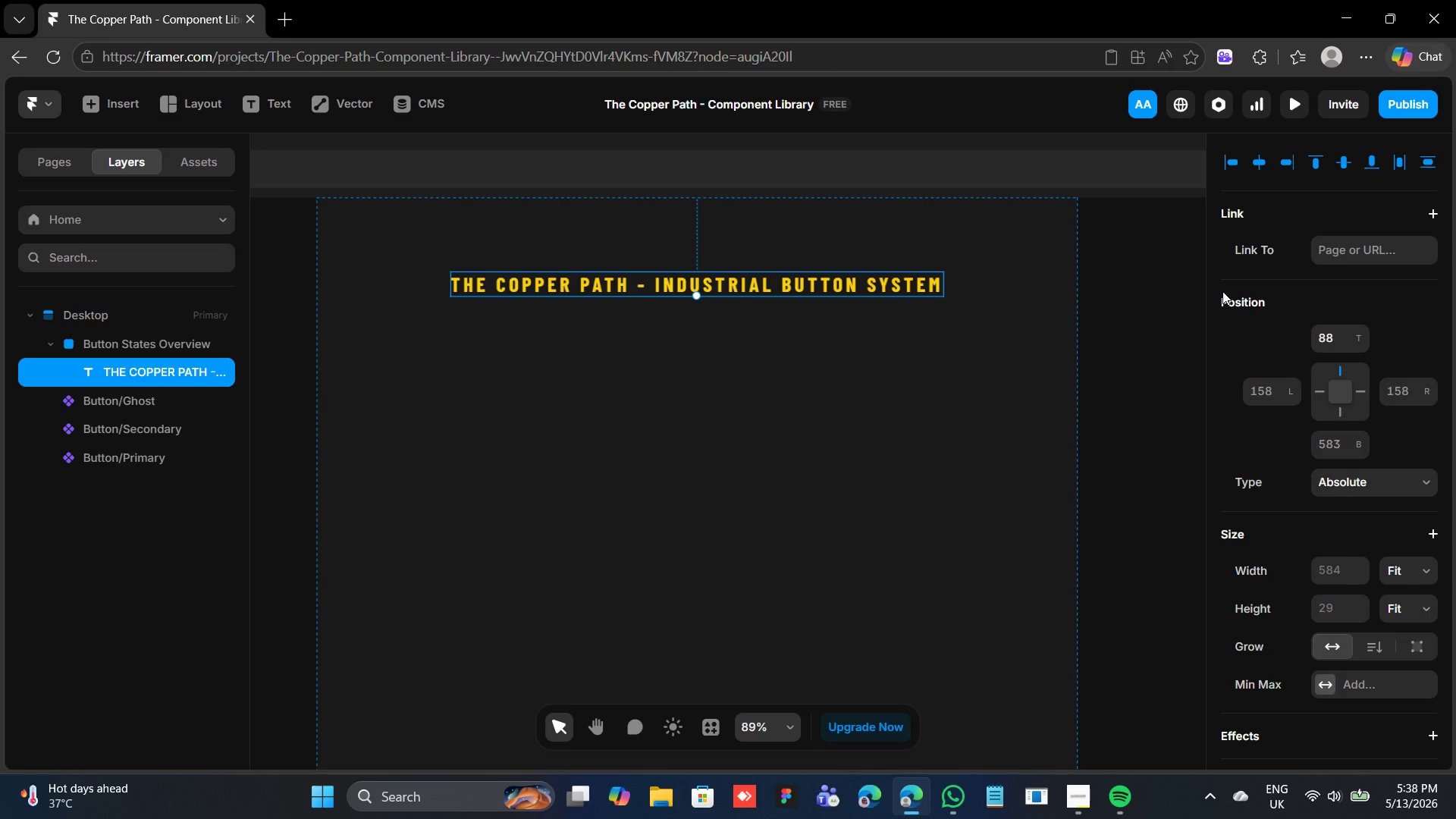 
wait(71.38)
 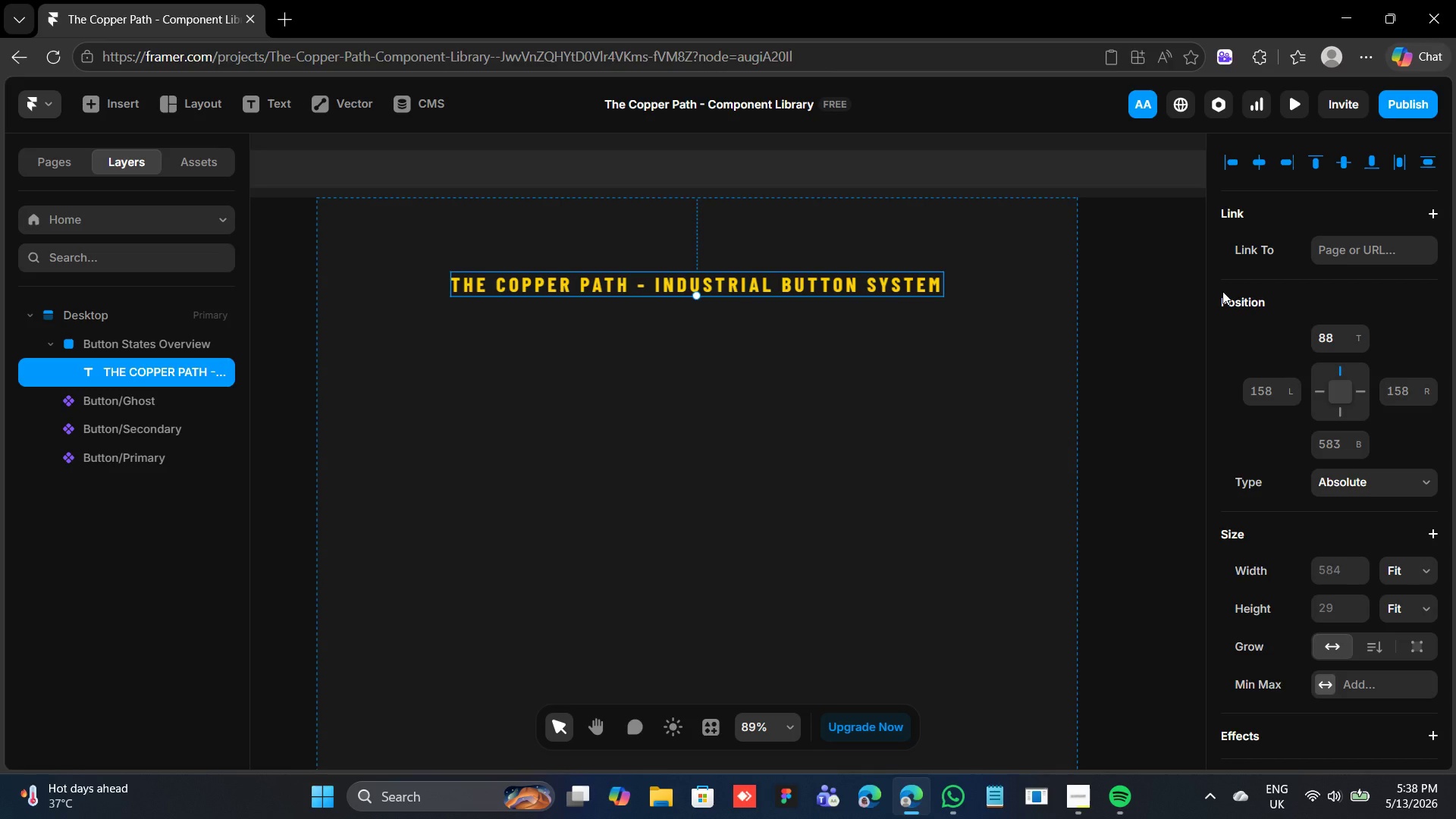 
left_click([752, 287])
 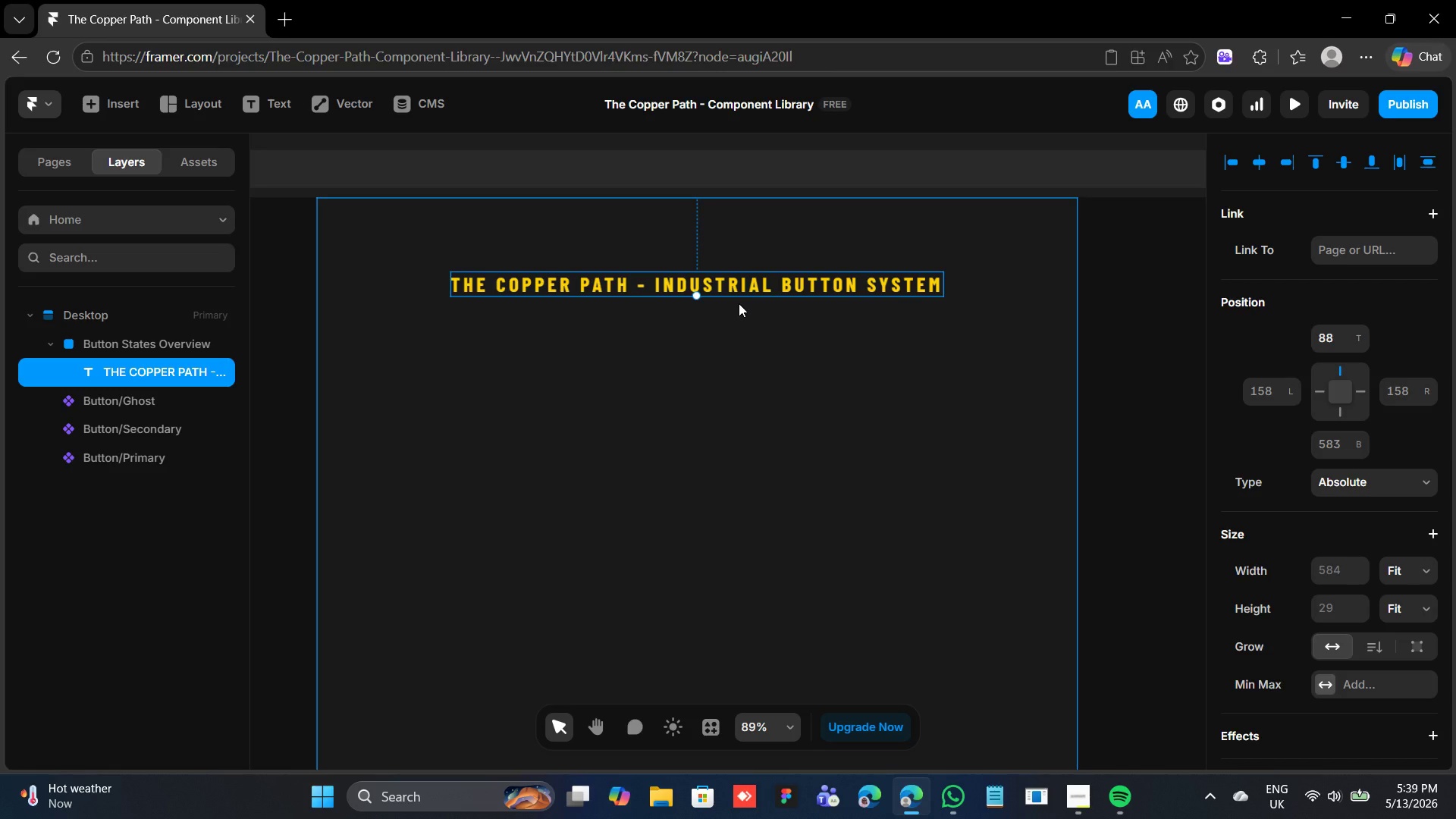 
wait(46.67)
 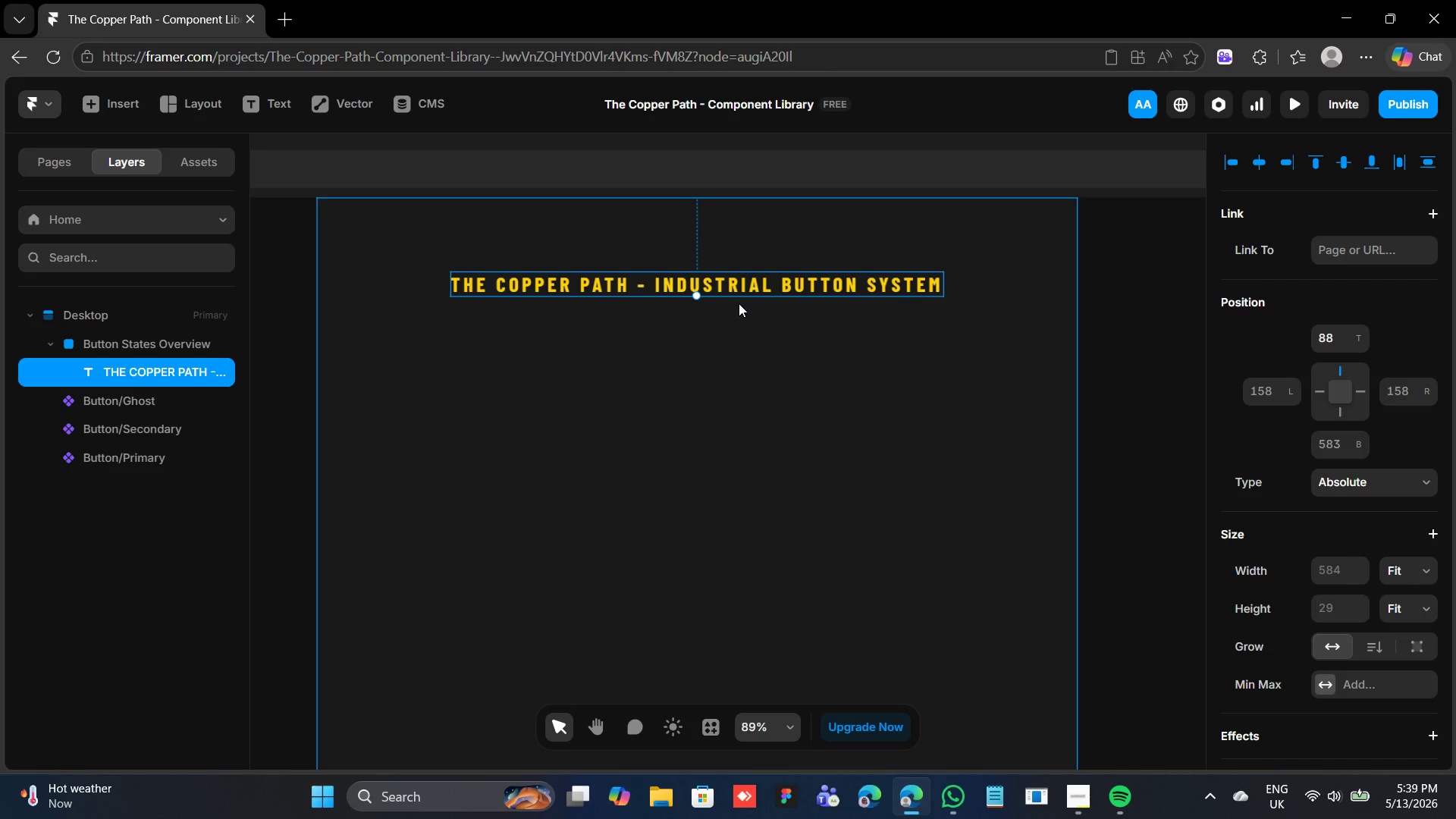 
left_click([787, 290])
 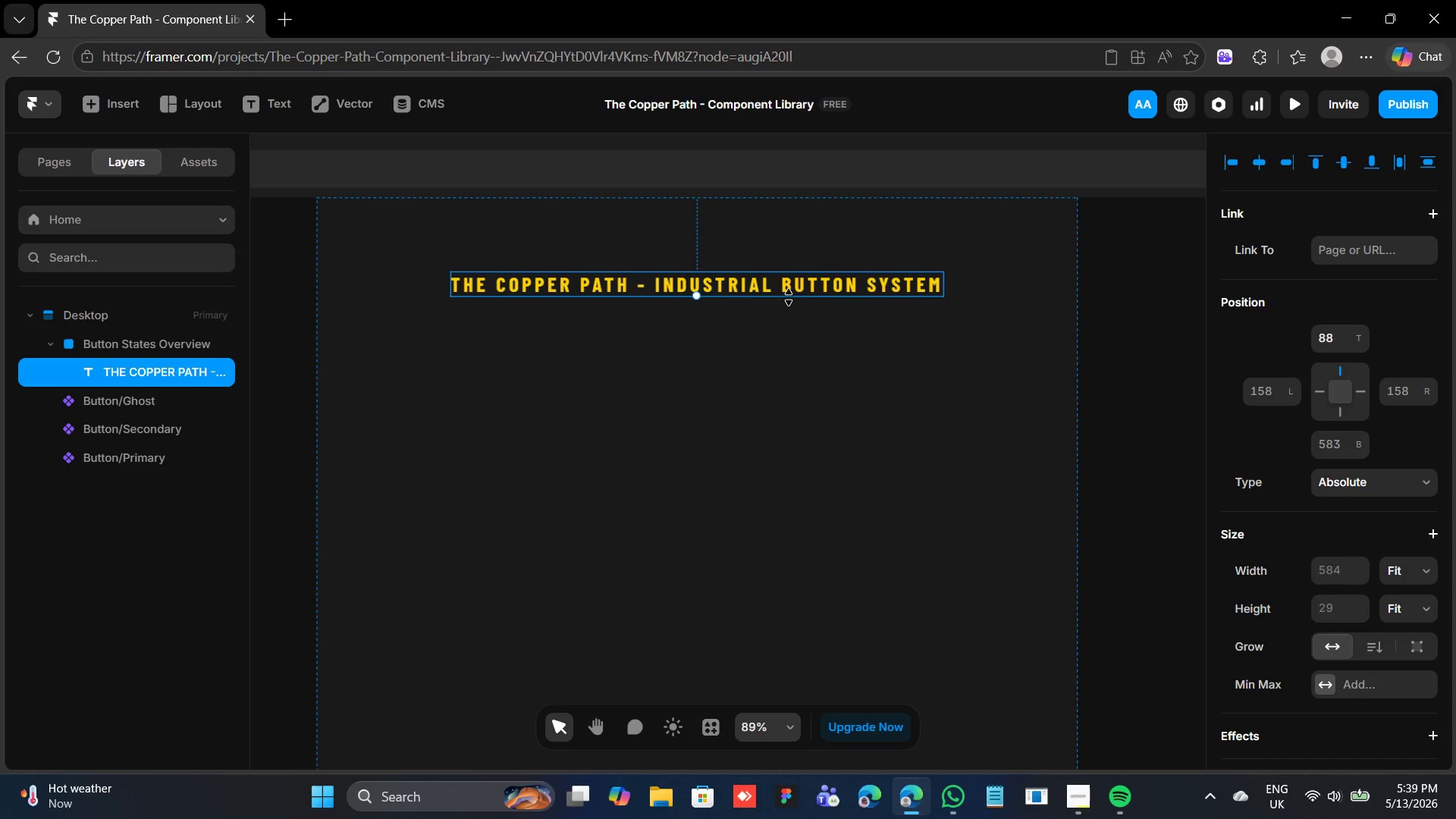 
wait(6.59)
 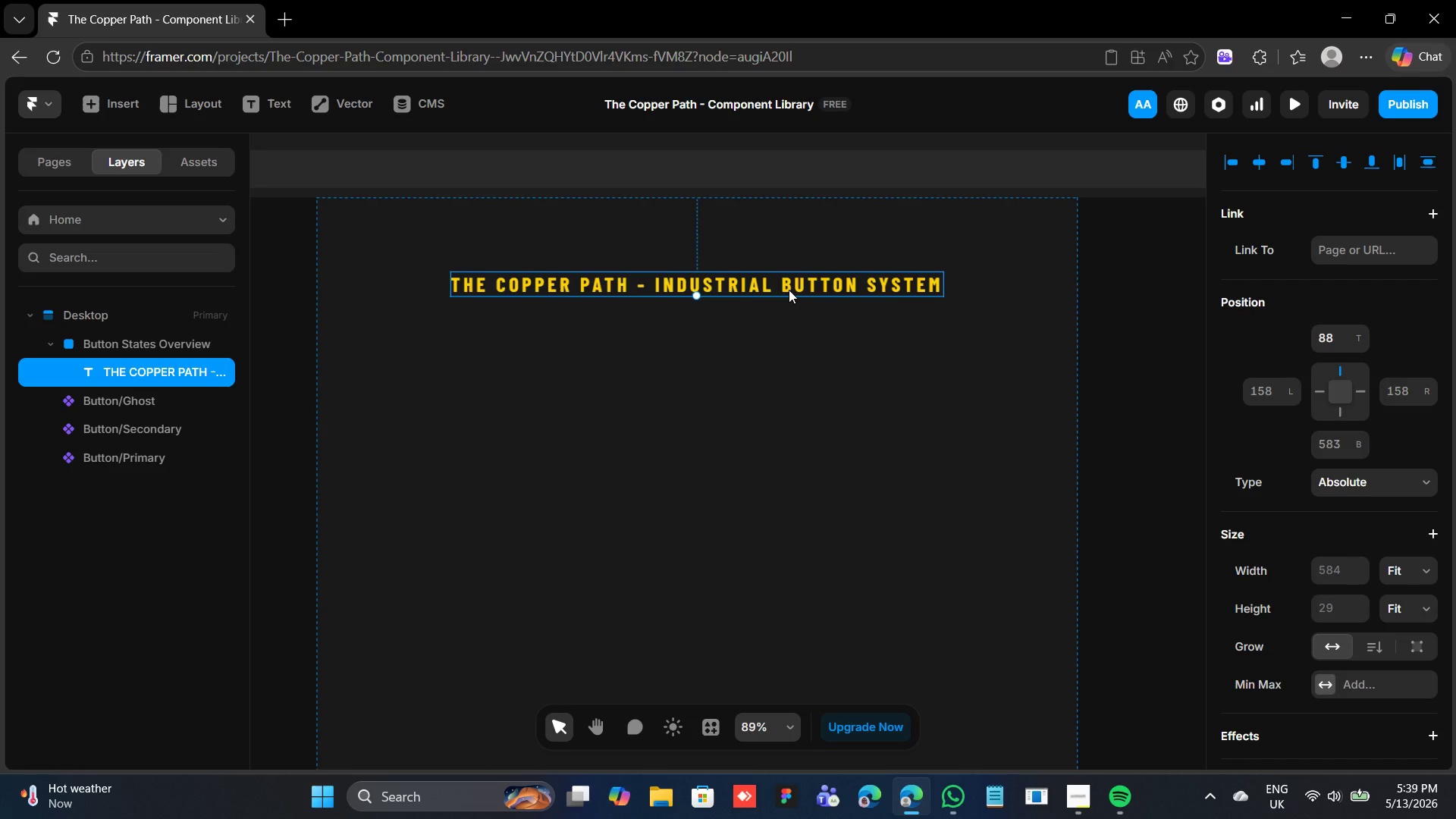 
key(T)
 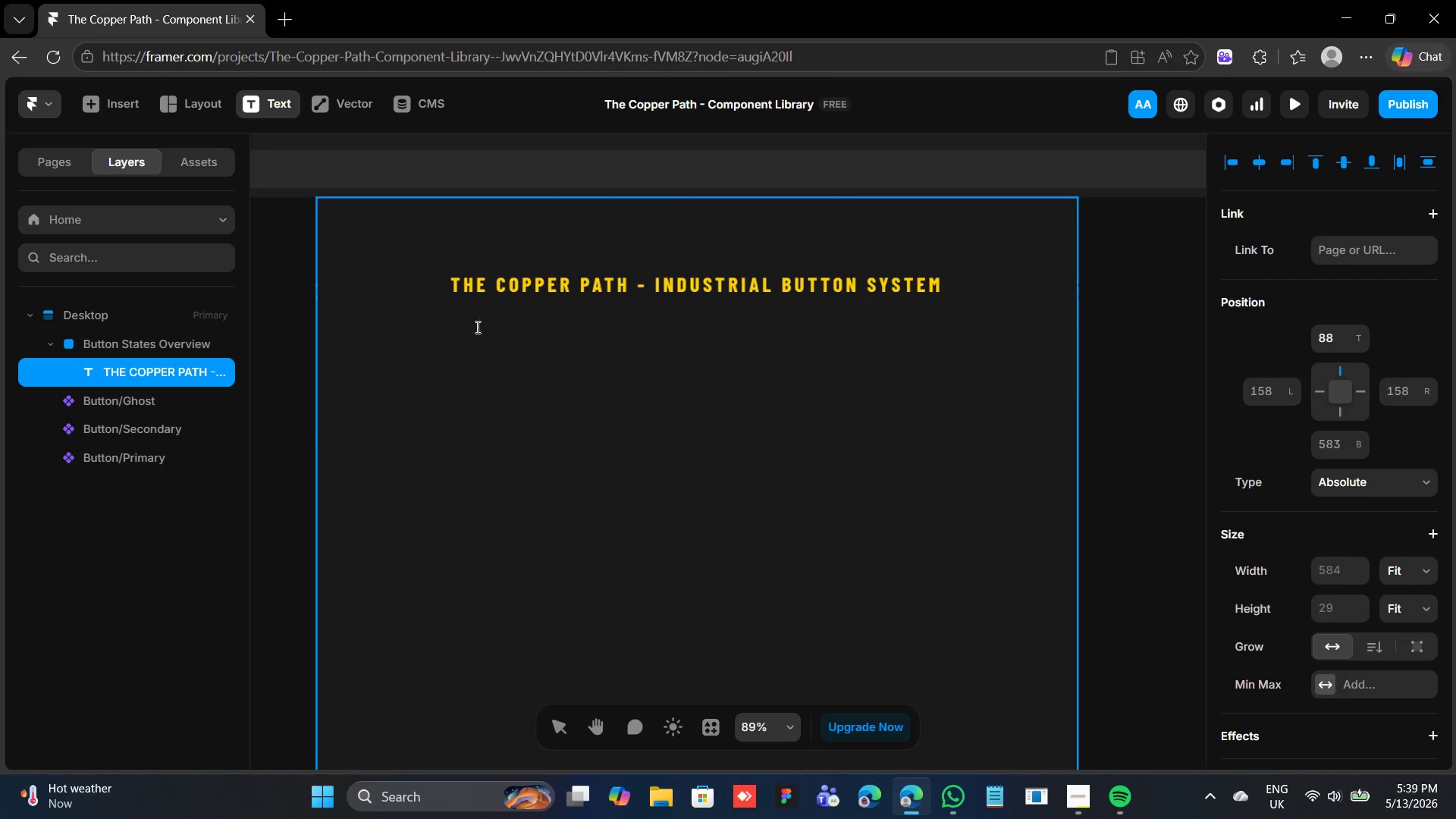 
left_click([476, 333])
 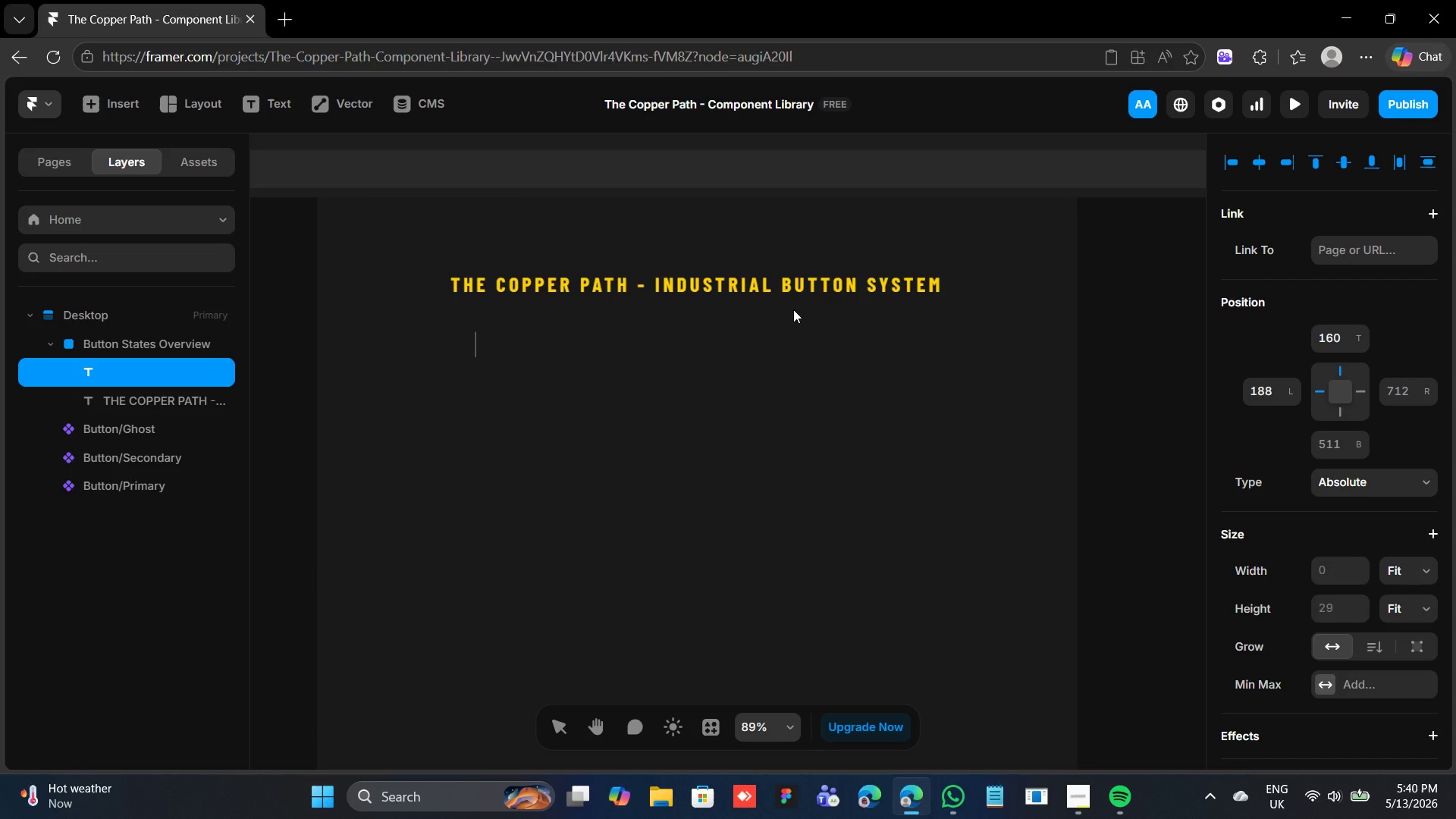 
type(Component State: Default/ )
 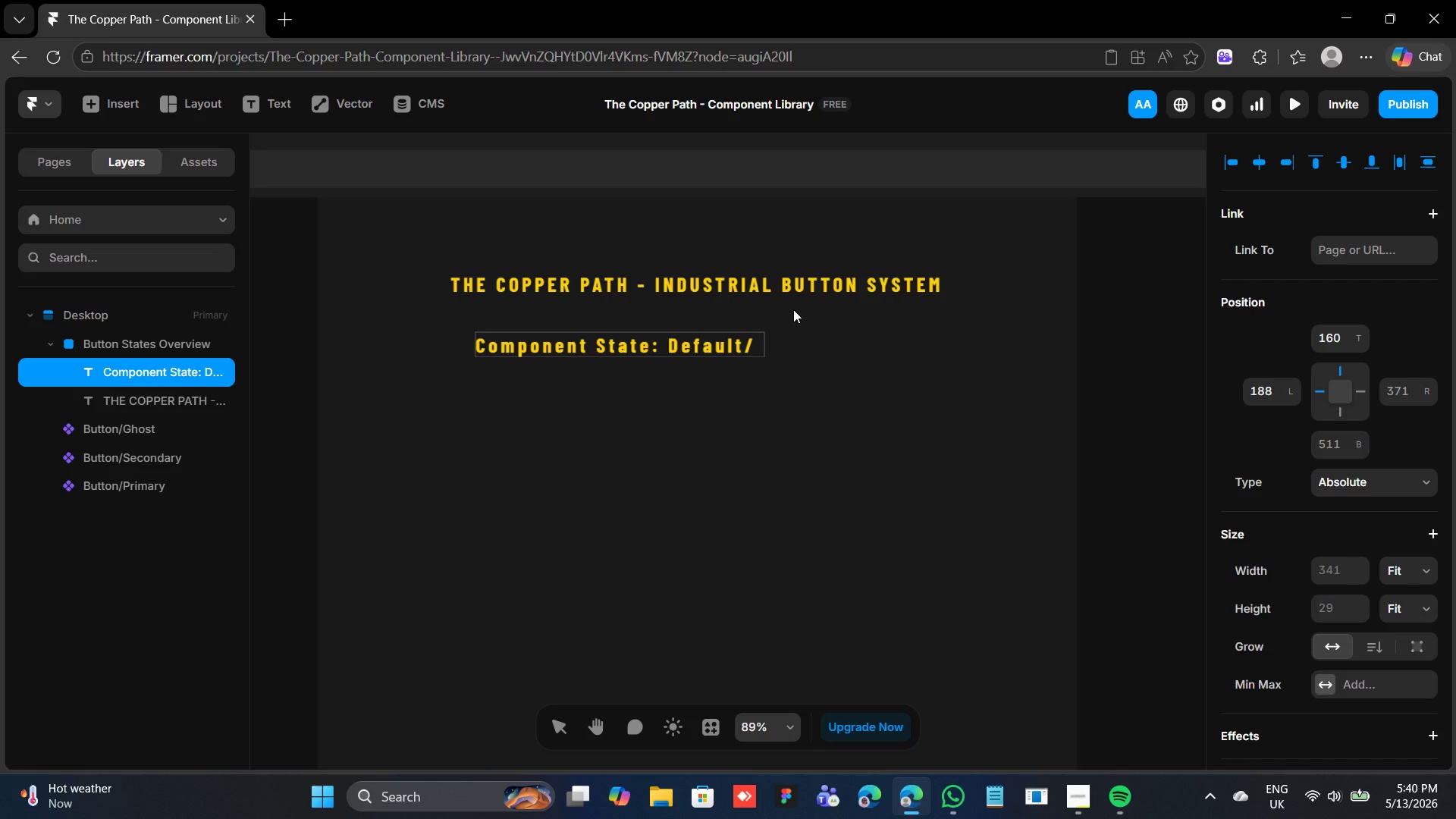 
key(ArrowLeft)
 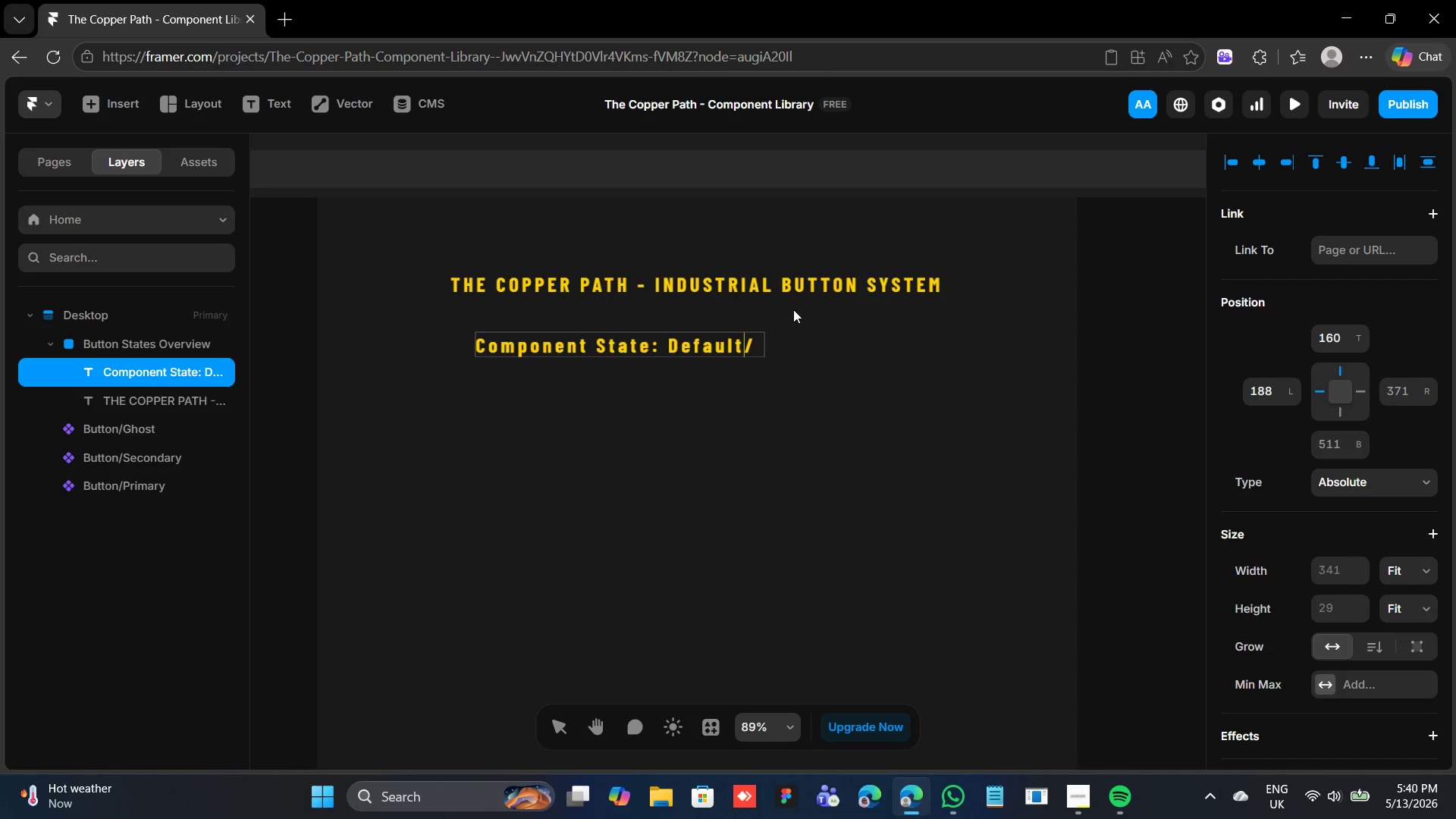 
key(ArrowLeft)
 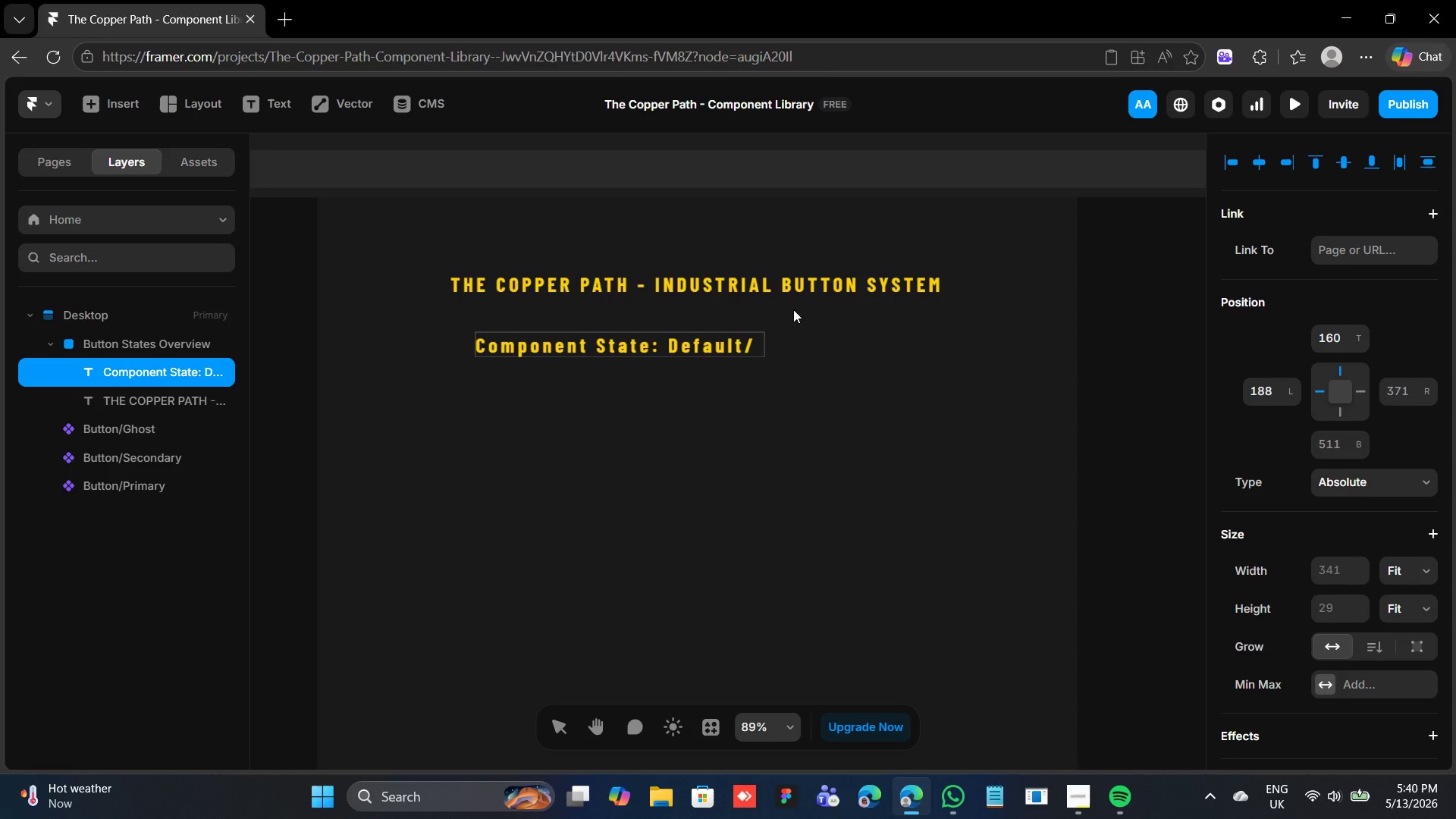 
key(Space)
 